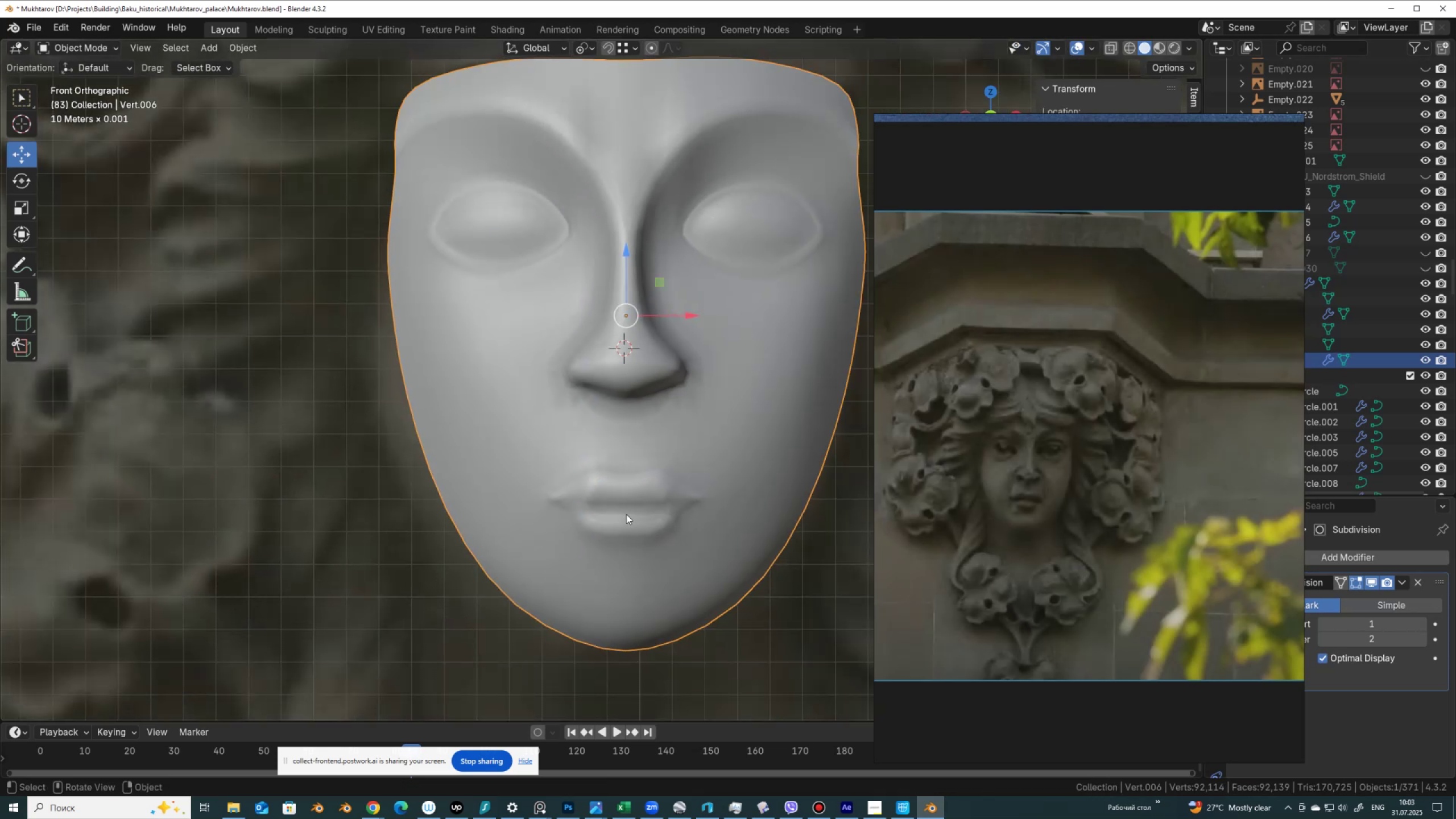 
scroll: coordinate [626, 514], scroll_direction: up, amount: 1.0
 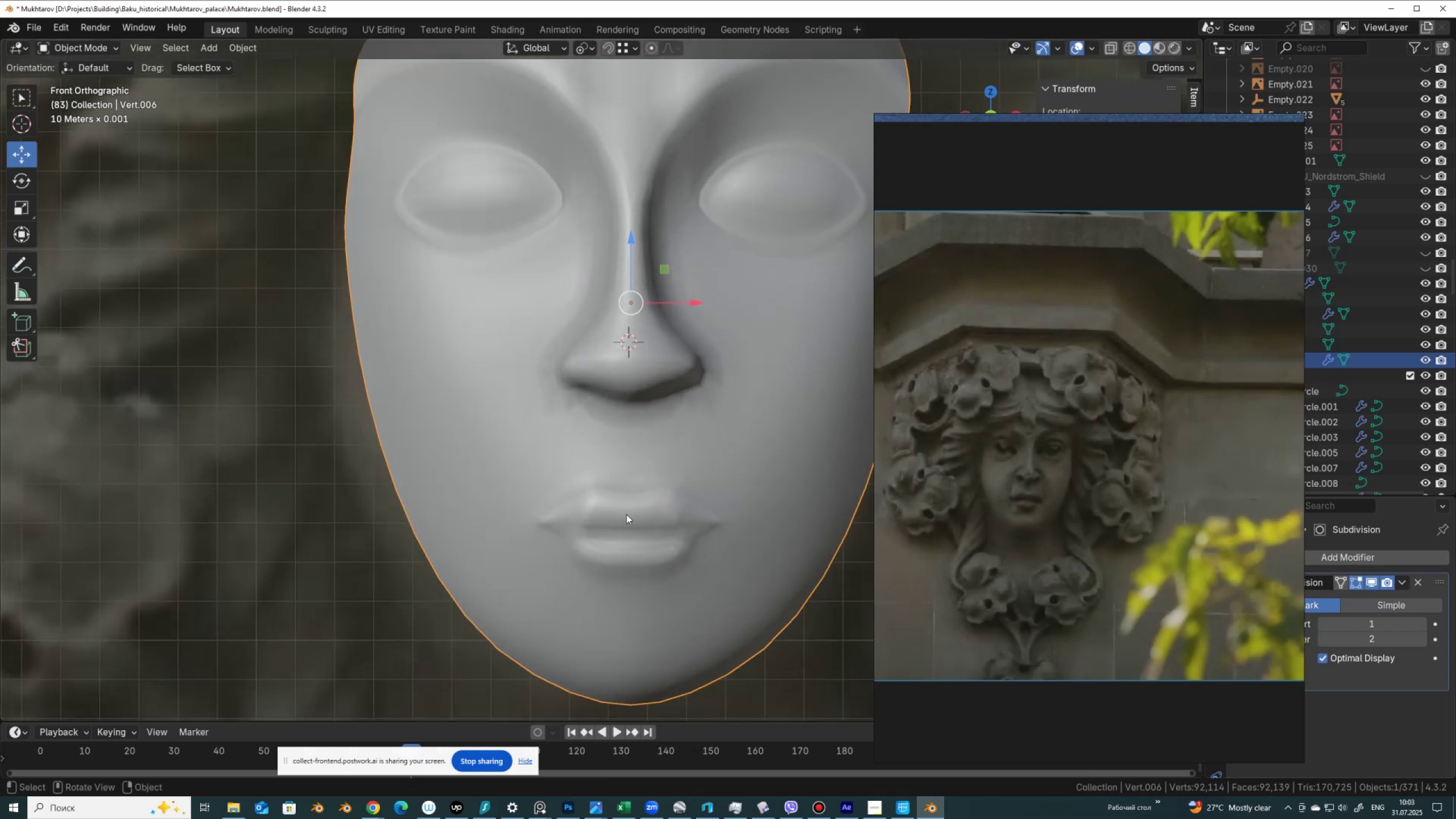 
key(Tab)
 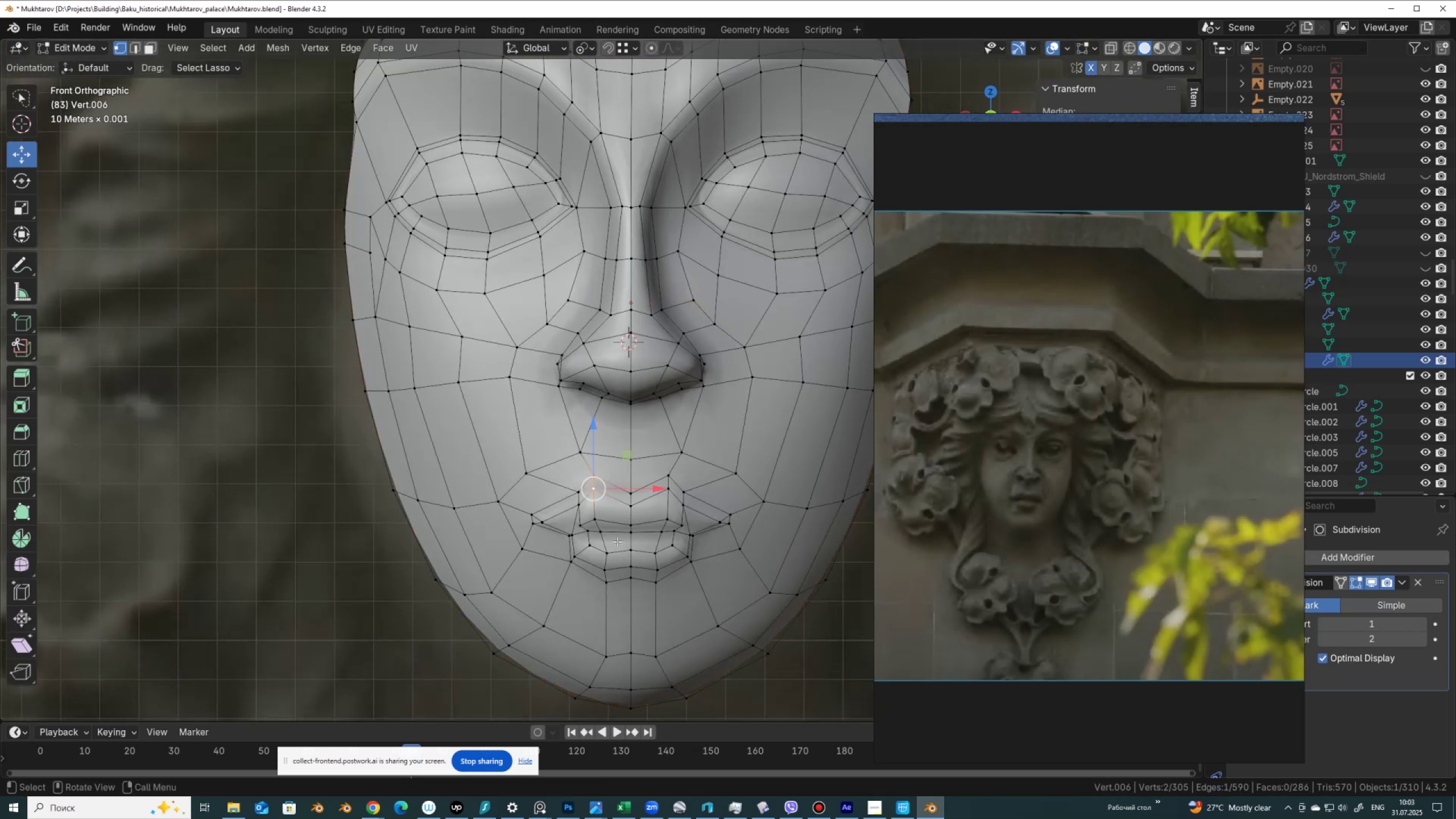 
scroll: coordinate [613, 545], scroll_direction: up, amount: 2.0
 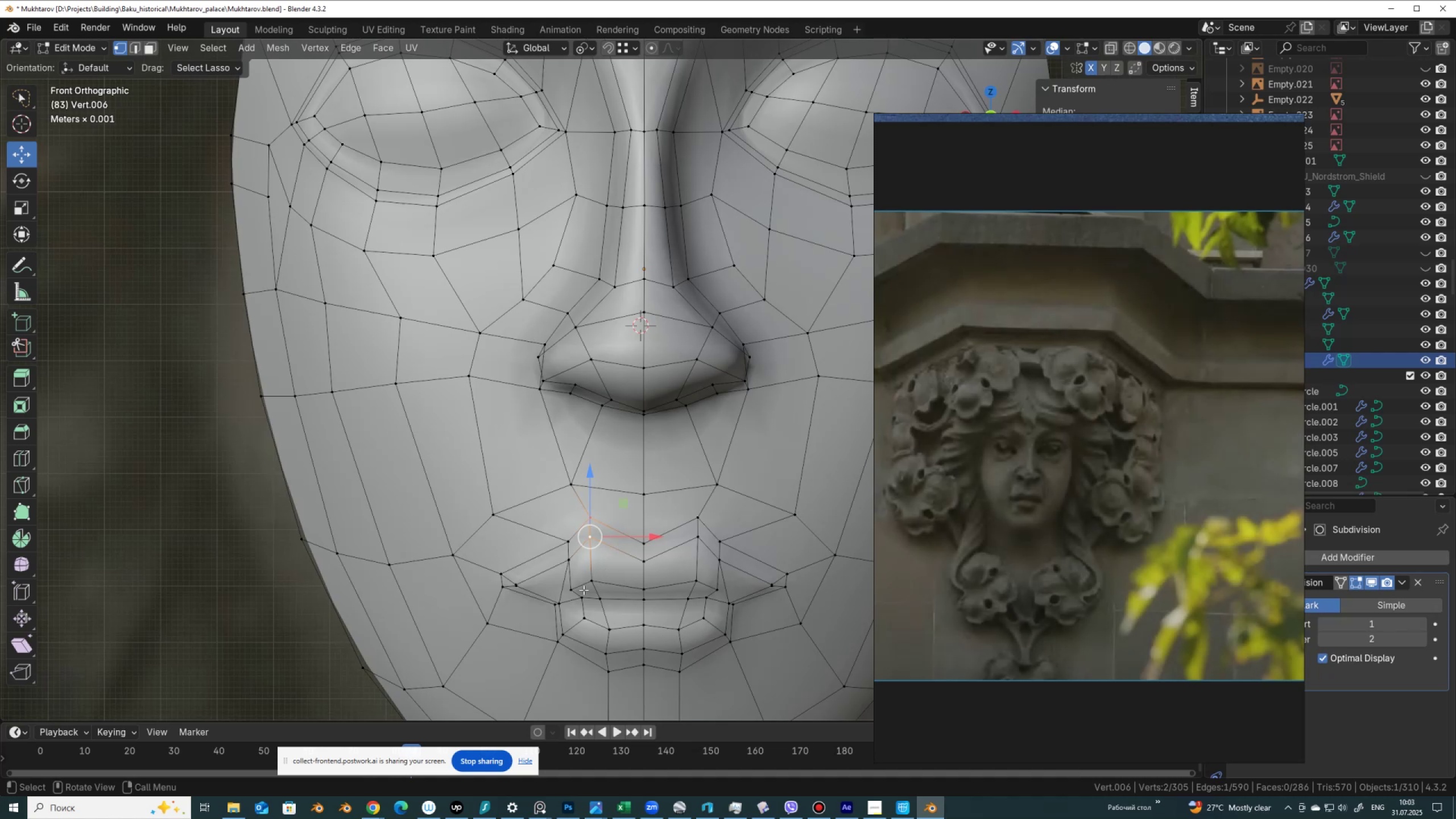 
left_click([582, 589])
 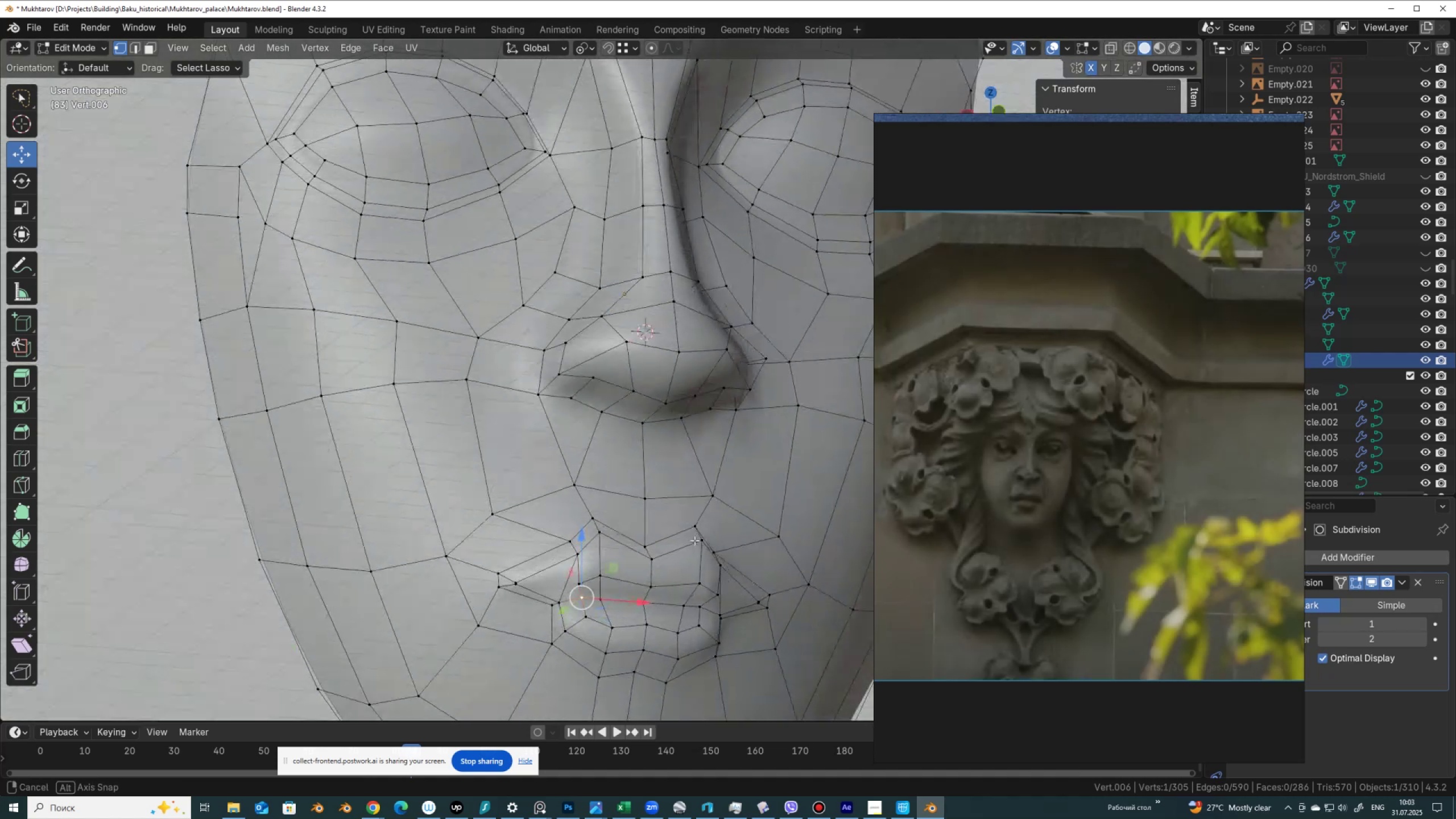 
hold_key(key=AltLeft, duration=0.42)
 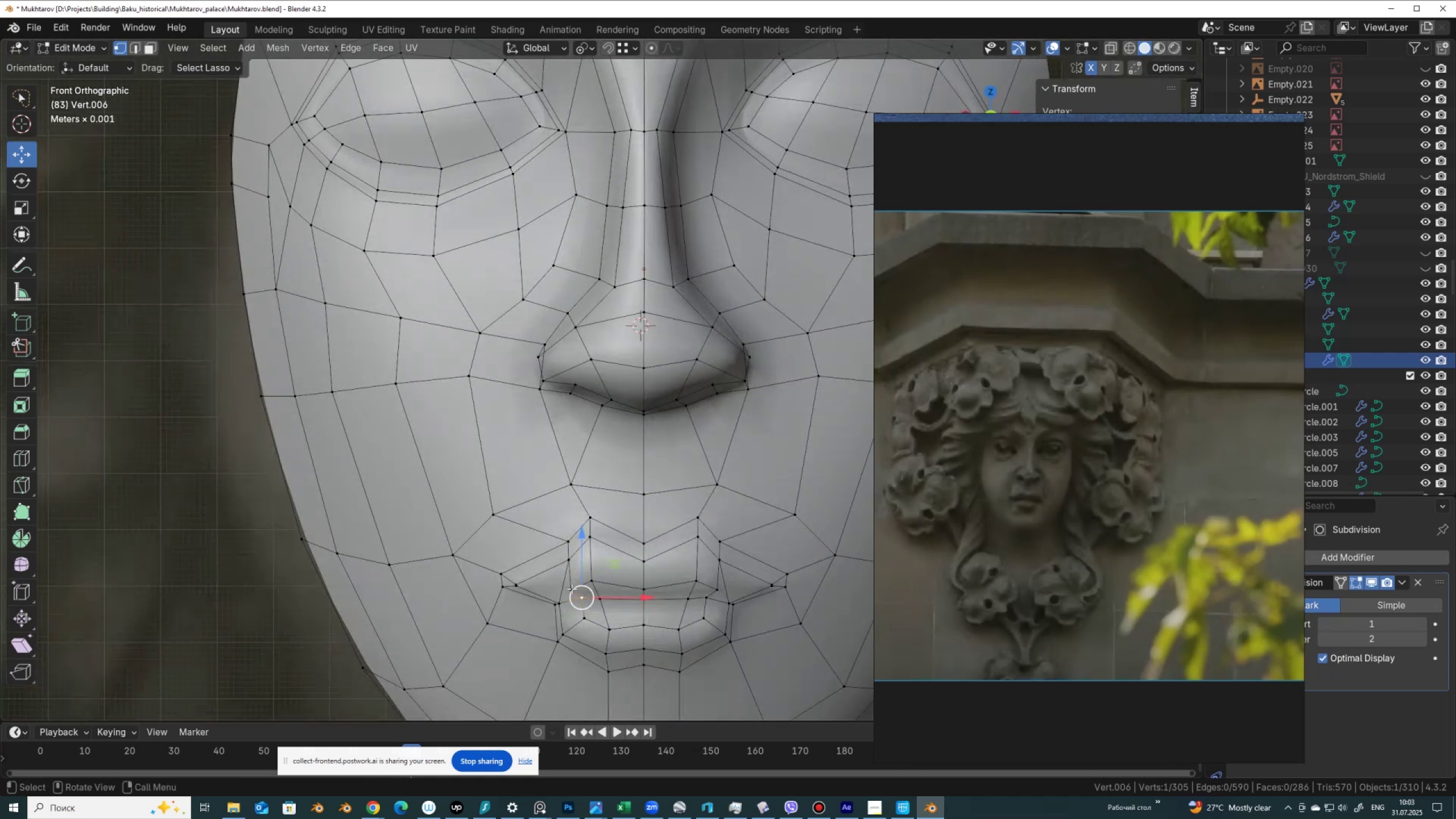 
left_click([572, 588])
 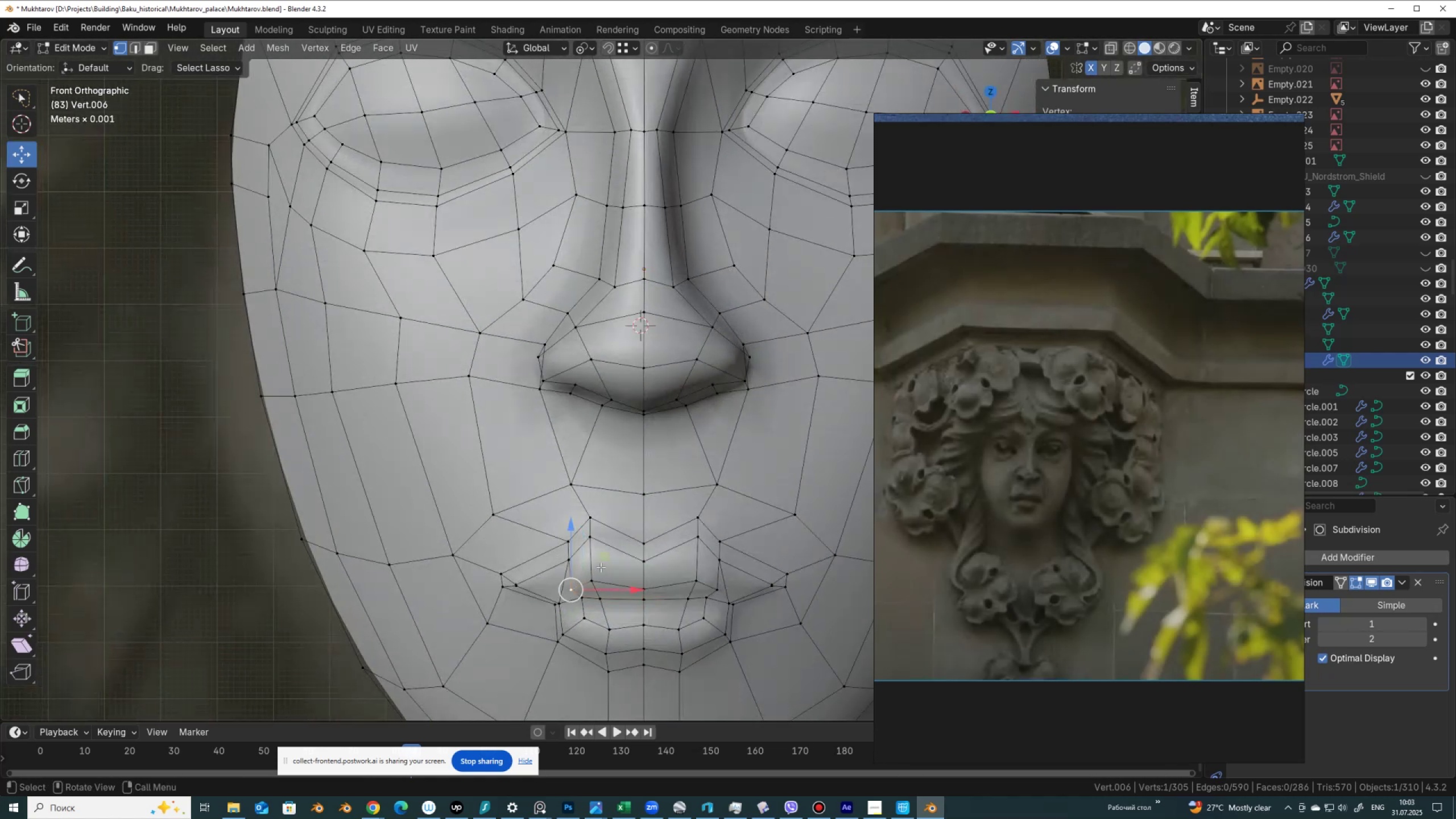 
left_click_drag(start_coordinate=[605, 559], to_coordinate=[621, 544])
 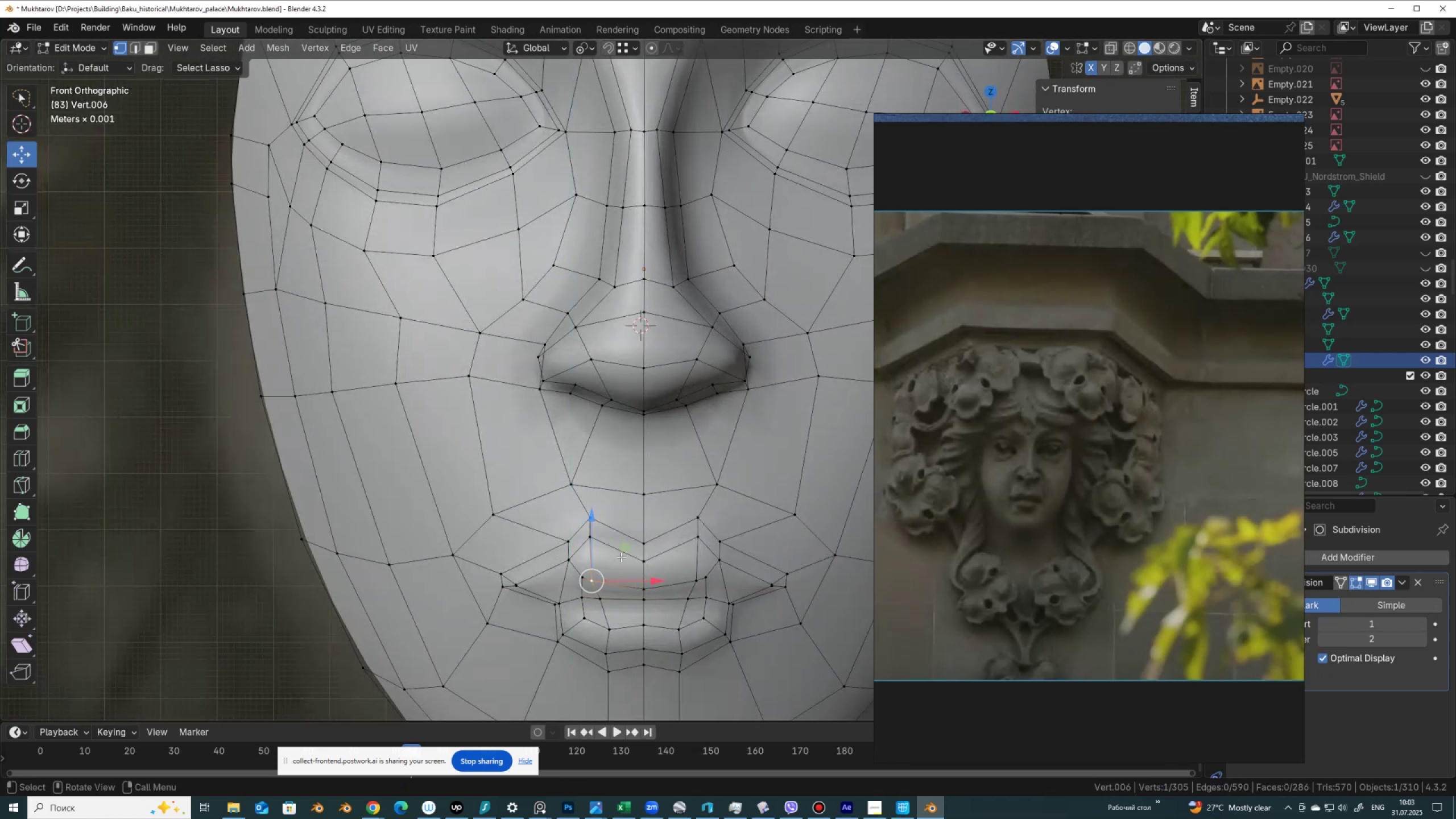 
left_click_drag(start_coordinate=[625, 543], to_coordinate=[639, 528])
 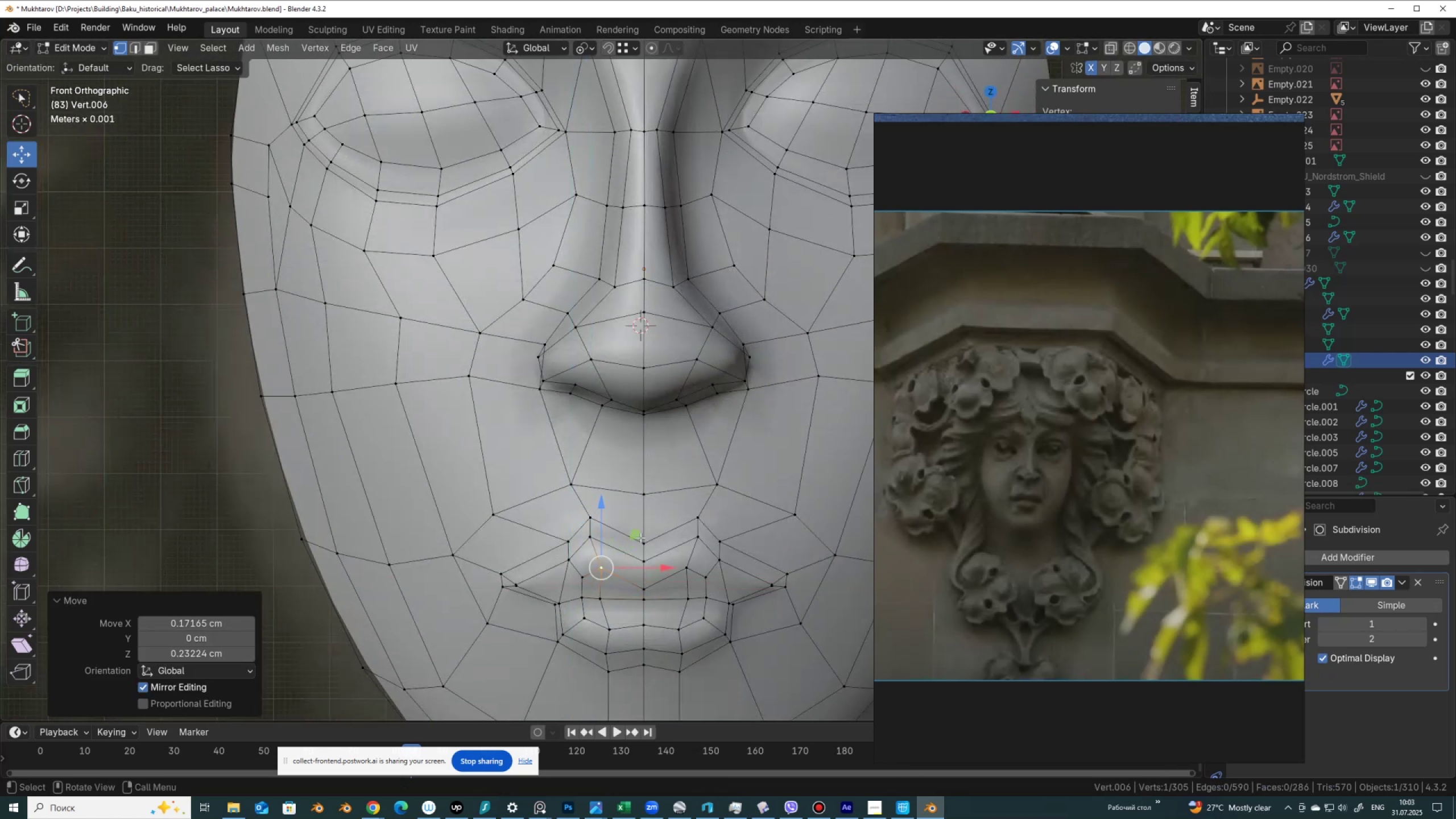 
key(Tab)
 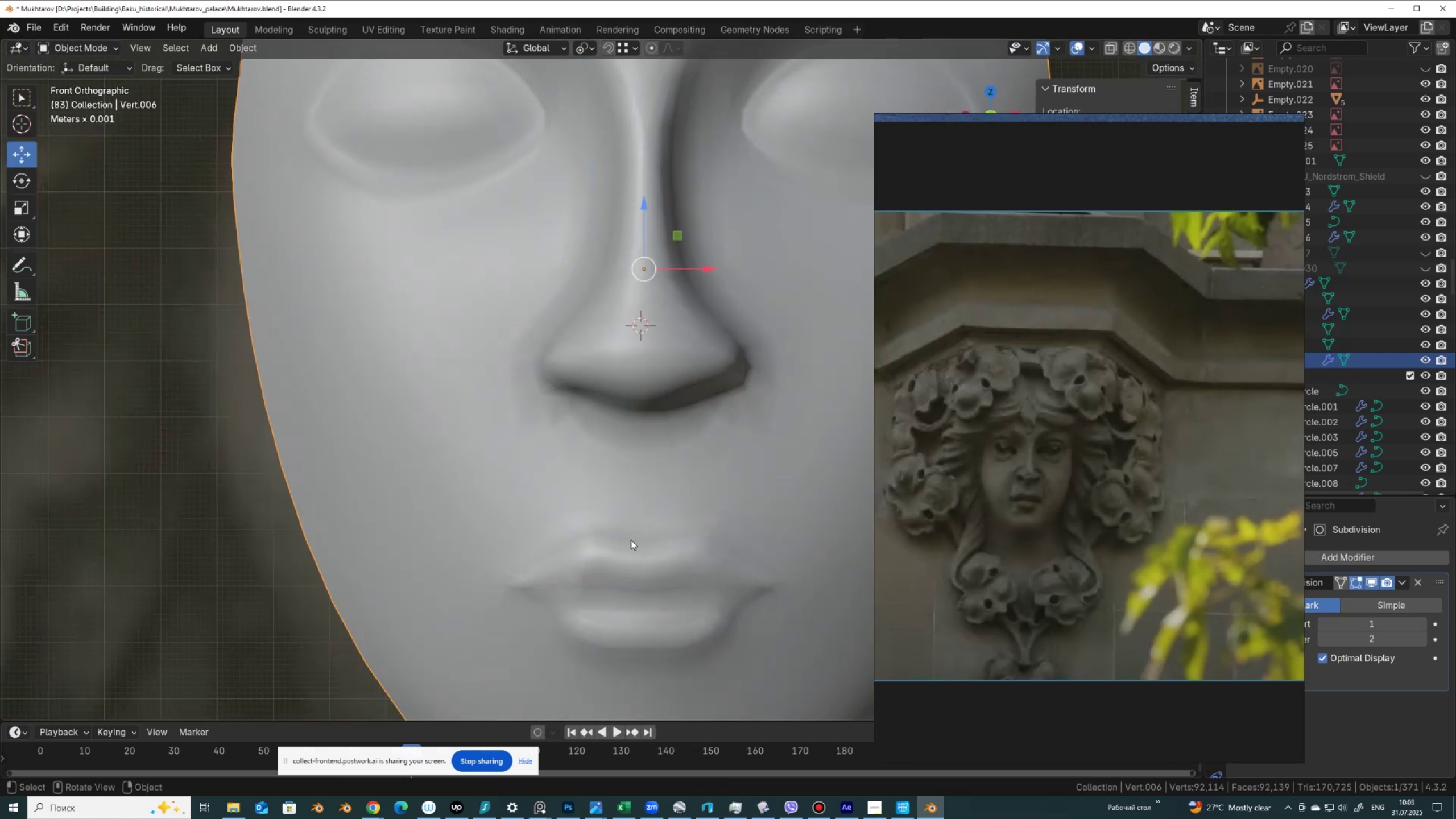 
scroll: coordinate [630, 535], scroll_direction: down, amount: 3.0
 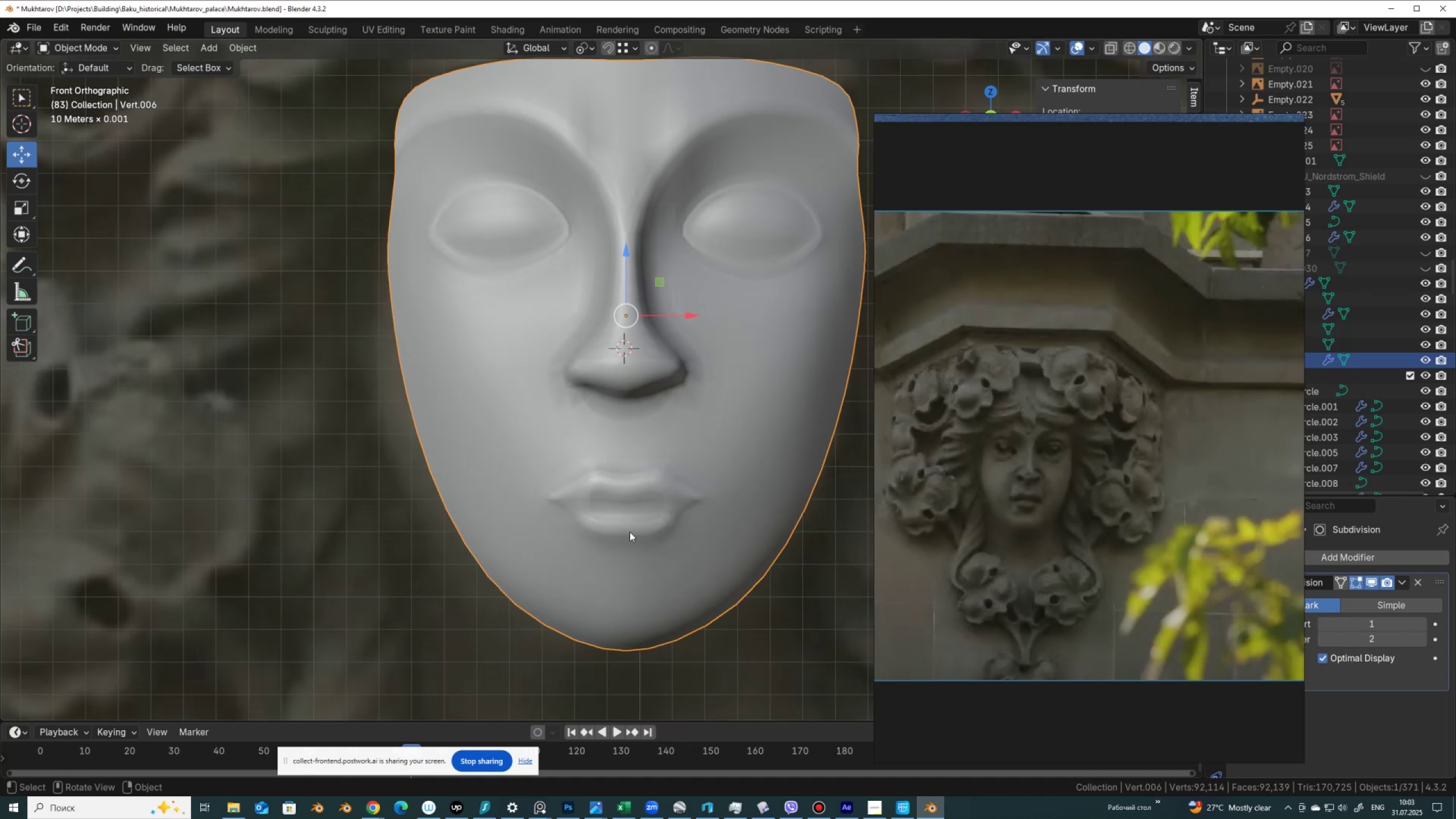 
key(Tab)
 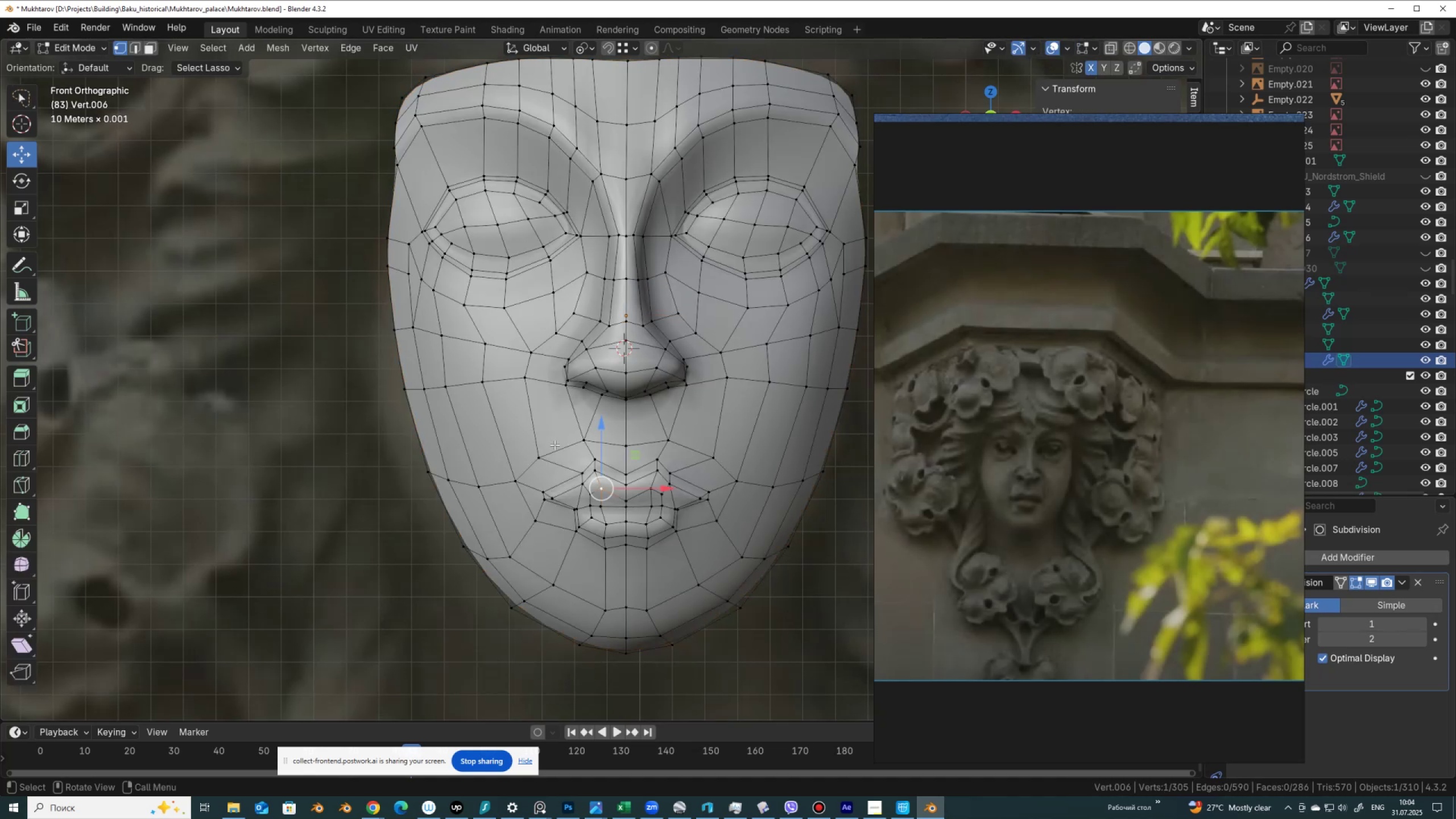 
scroll: coordinate [553, 449], scroll_direction: up, amount: 1.0
 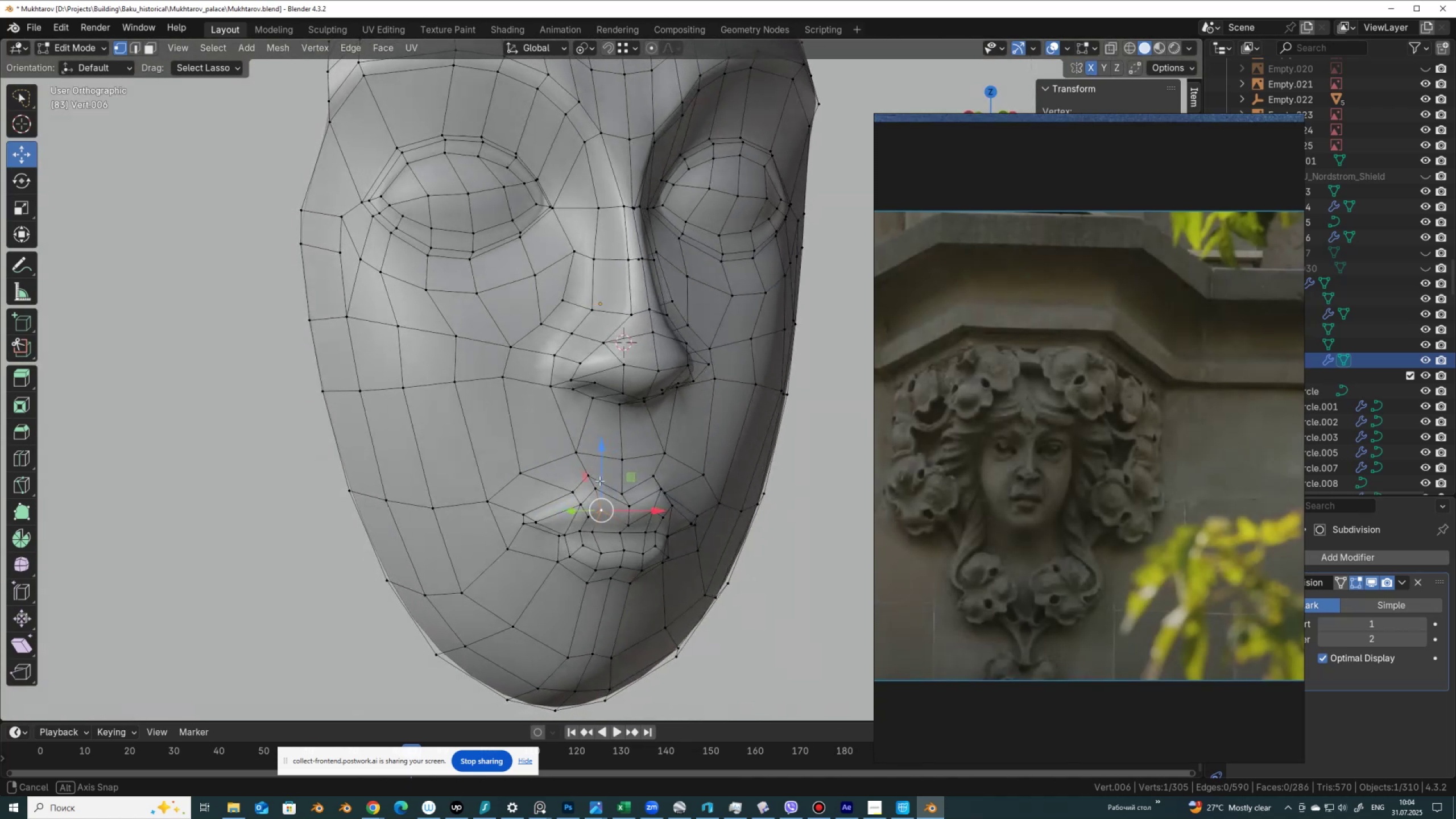 
wait(14.11)
 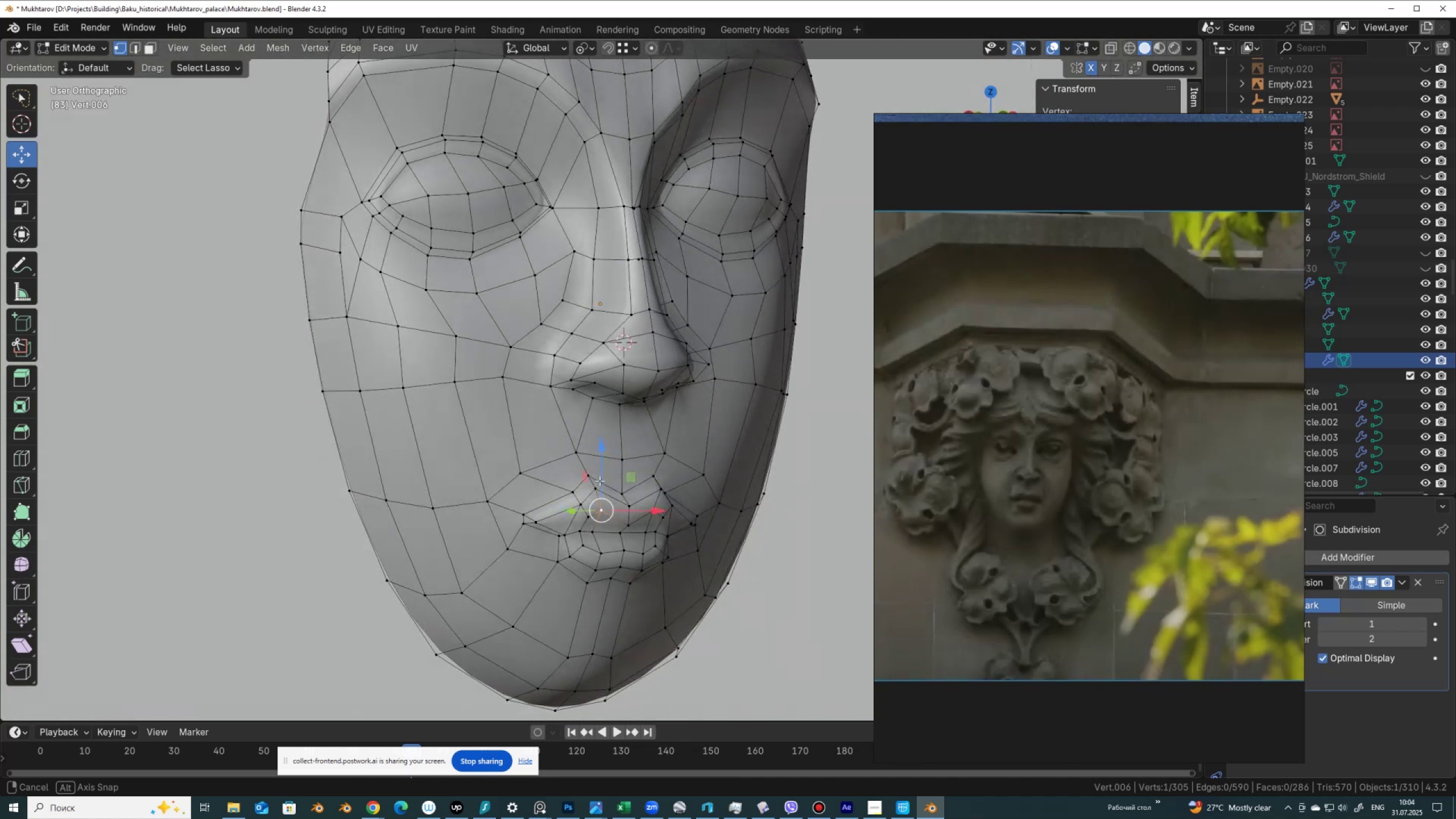 
key(Tab)
 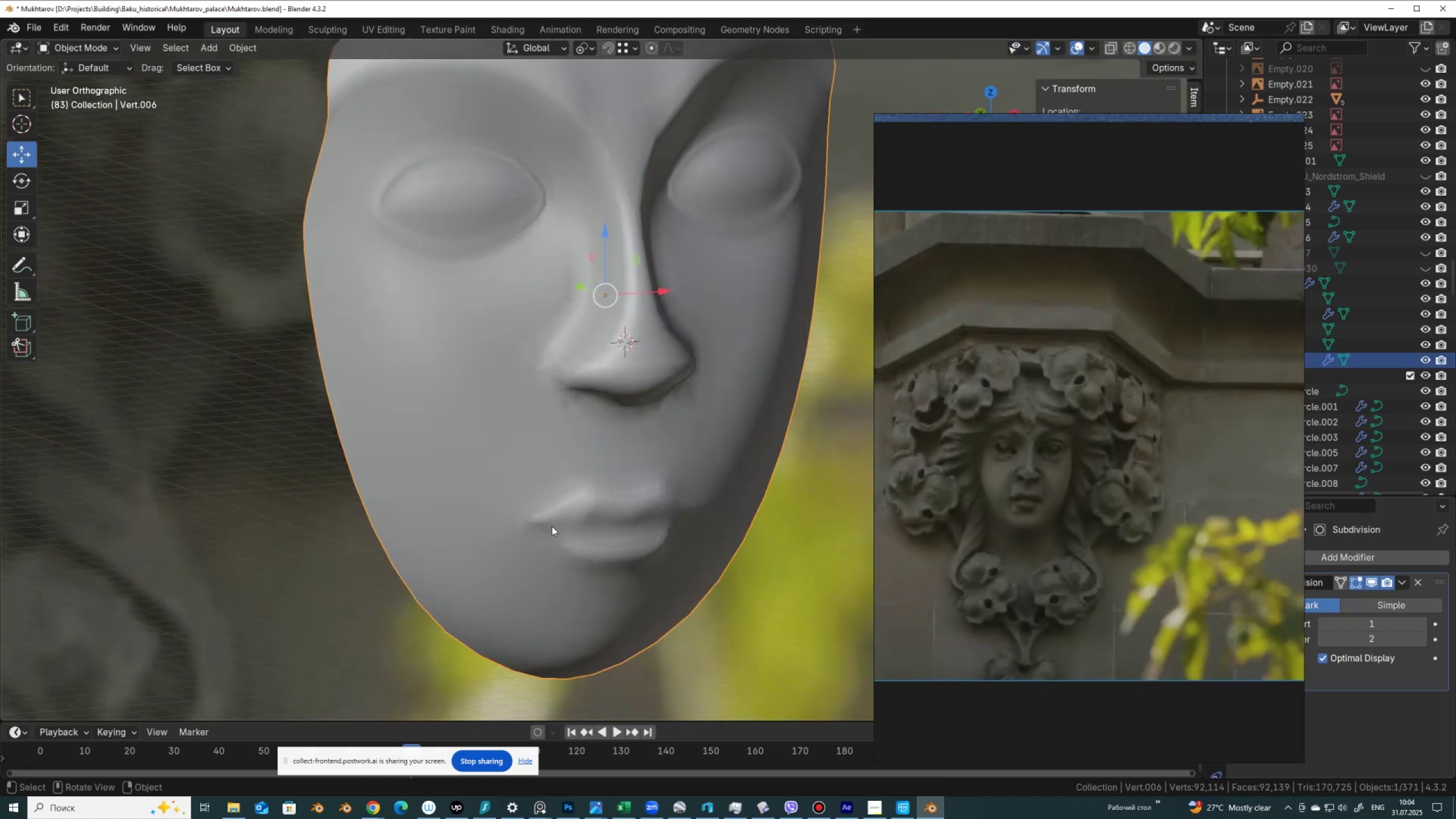 
scroll: coordinate [552, 526], scroll_direction: down, amount: 3.0
 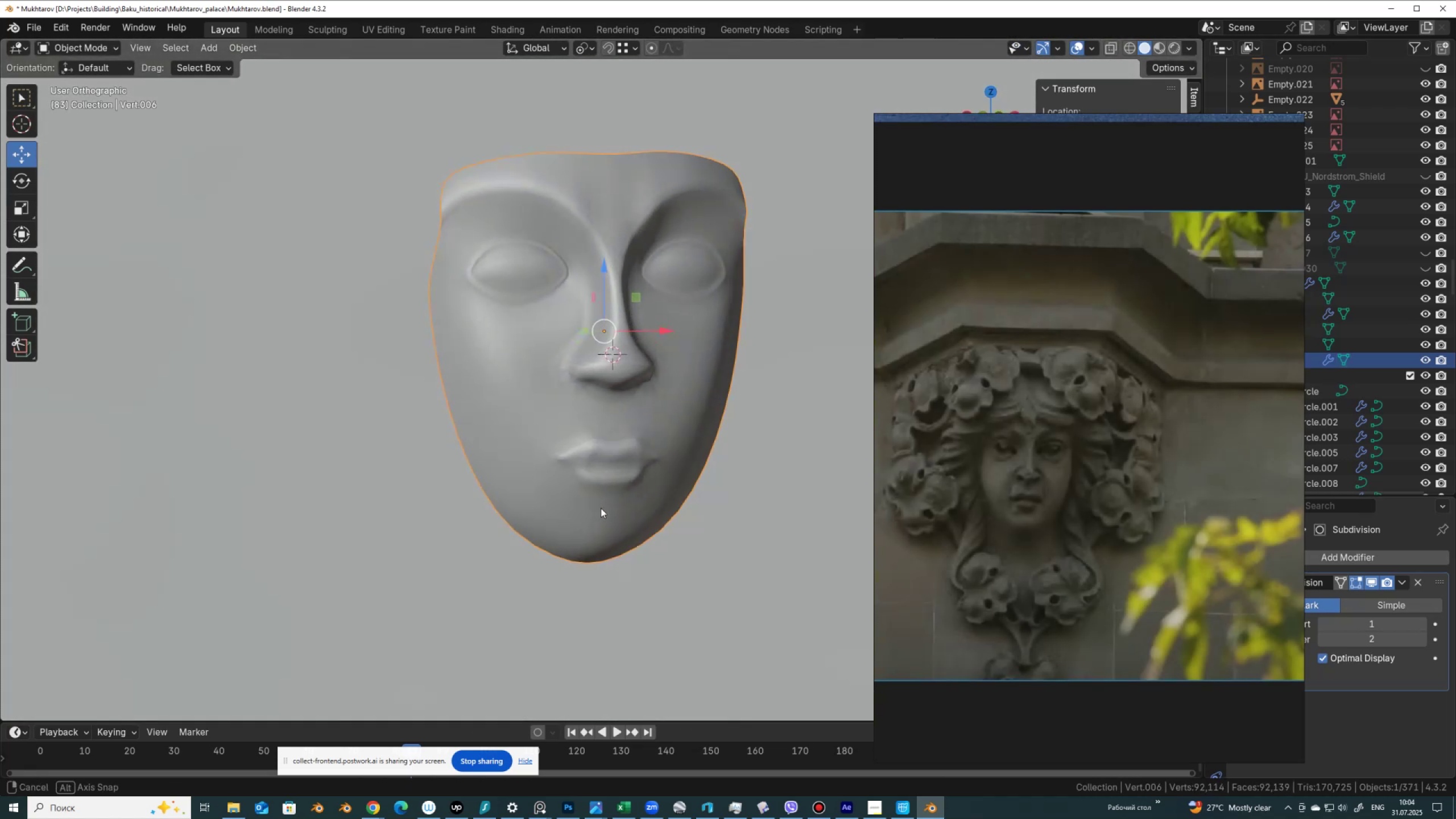 
key(Tab)
 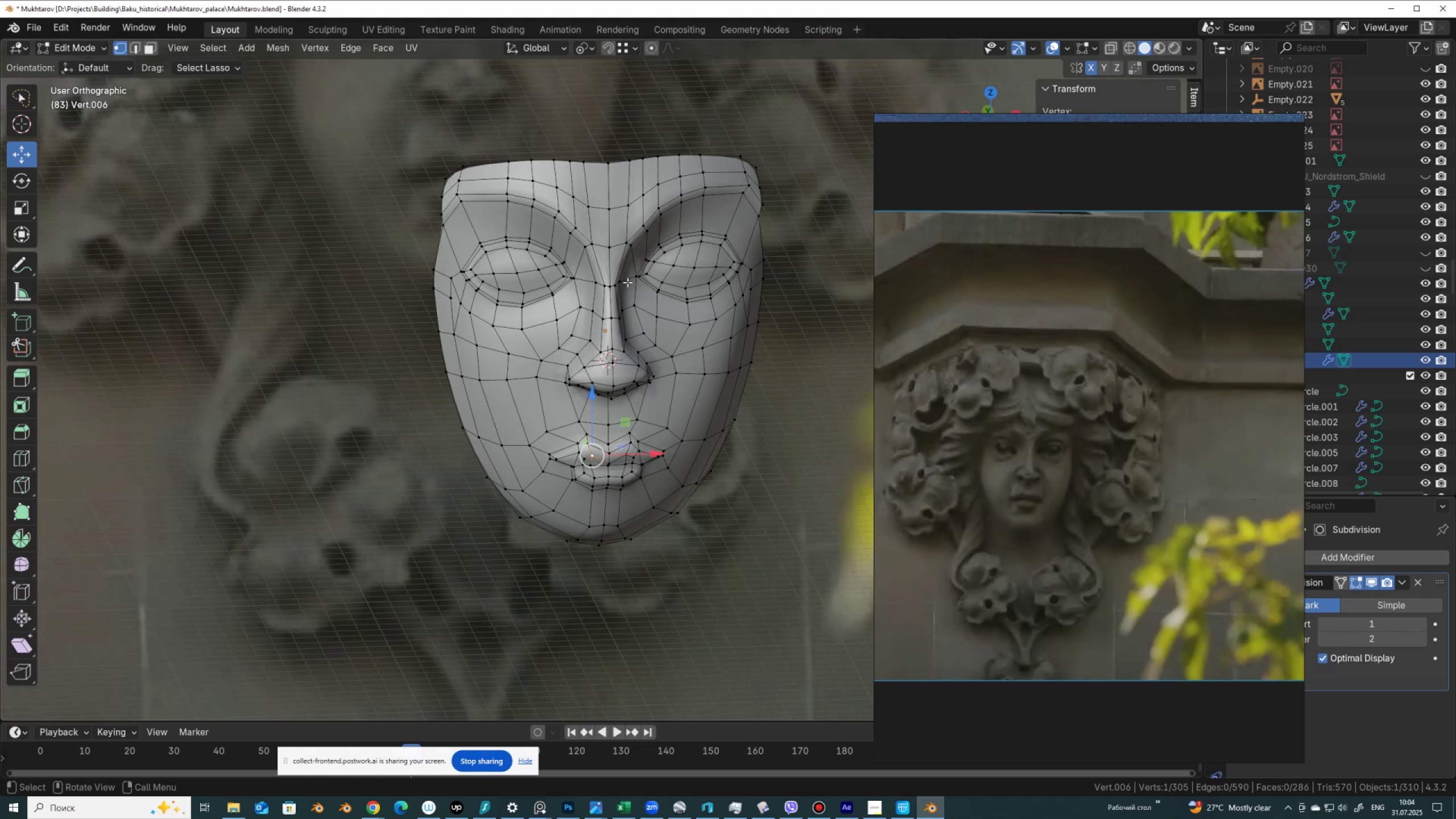 
scroll: coordinate [621, 280], scroll_direction: up, amount: 7.0
 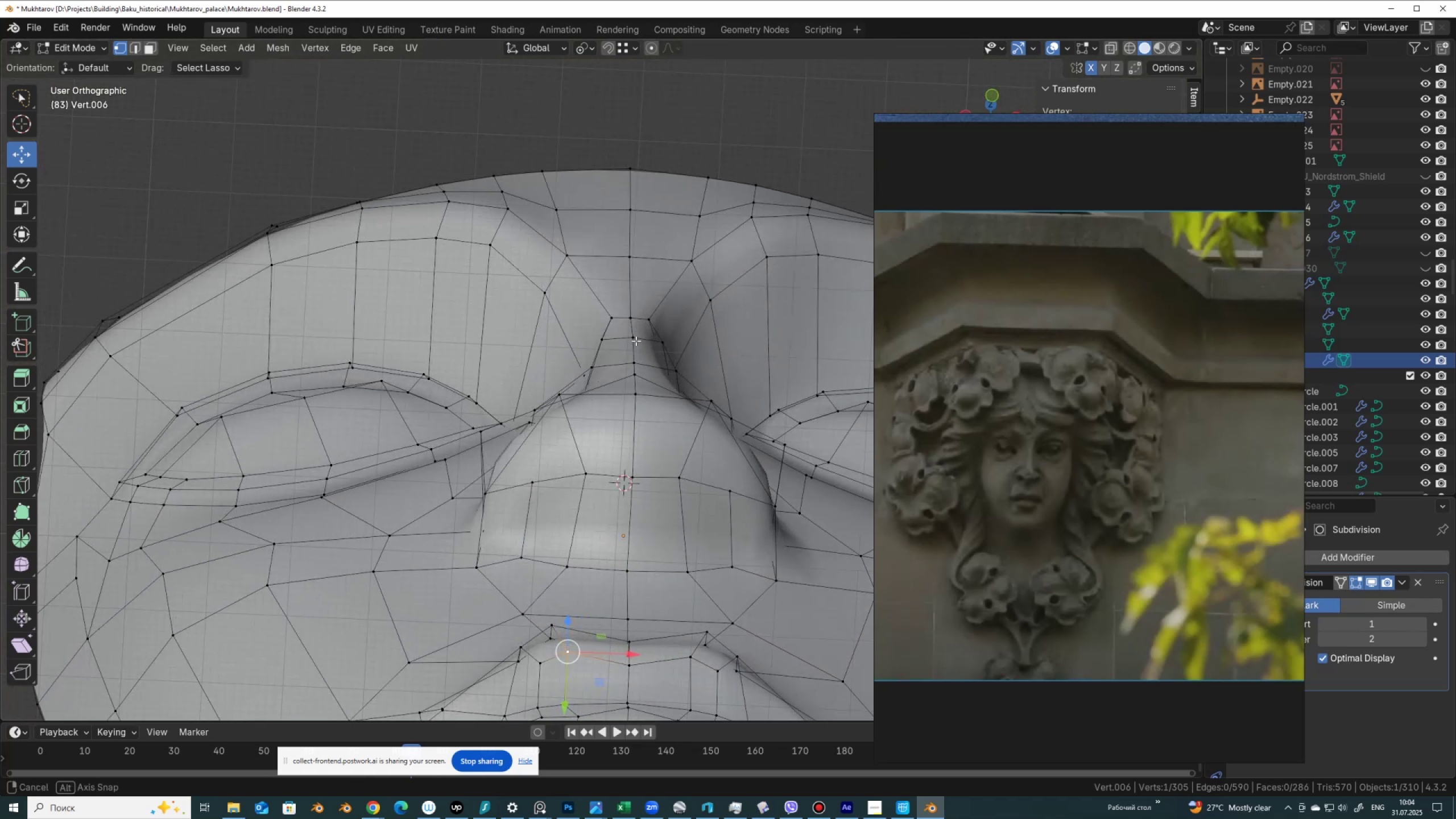 
left_click([630, 259])
 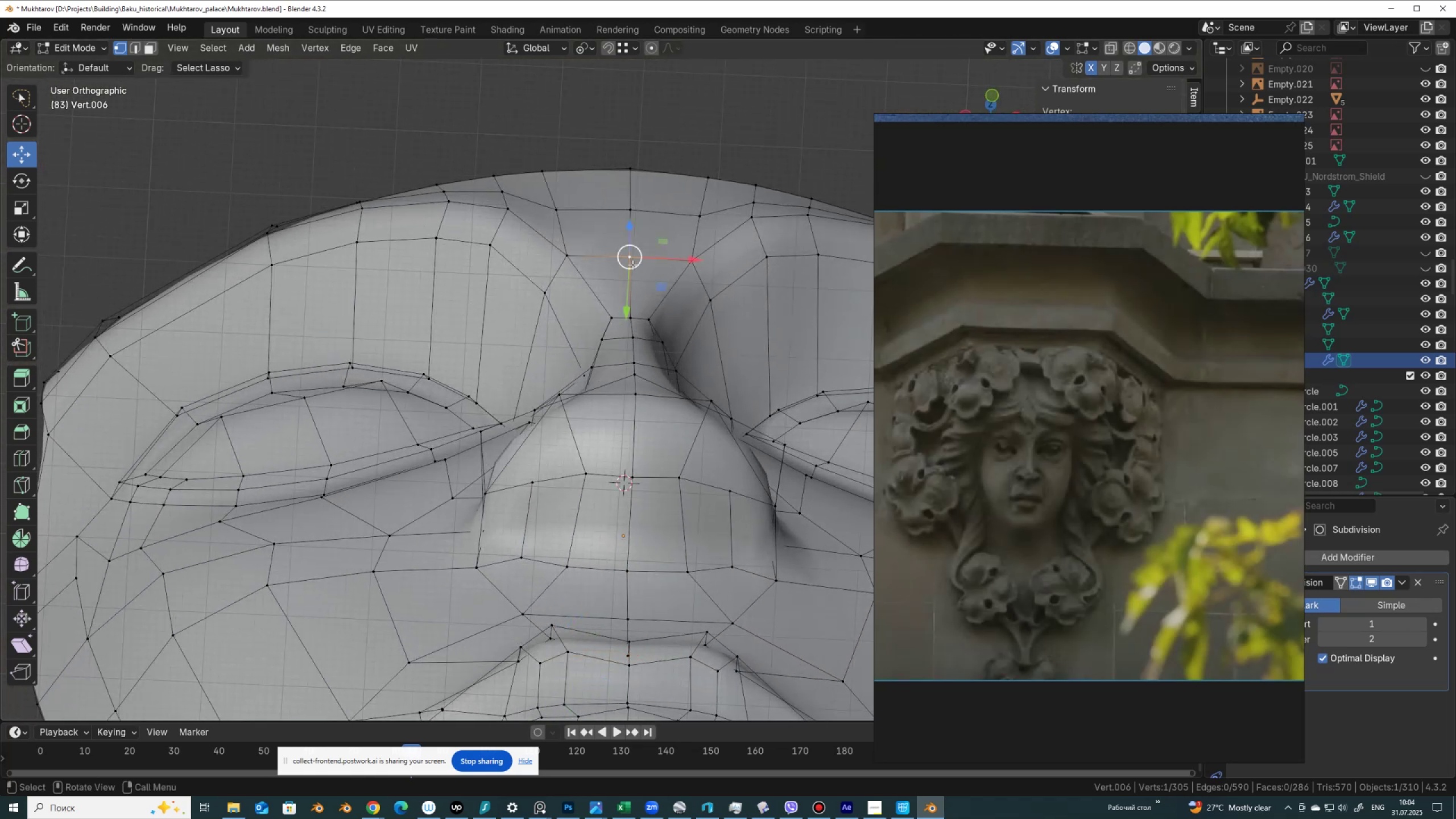 
hold_key(key=ShiftLeft, duration=0.61)
left_click([627, 219])
 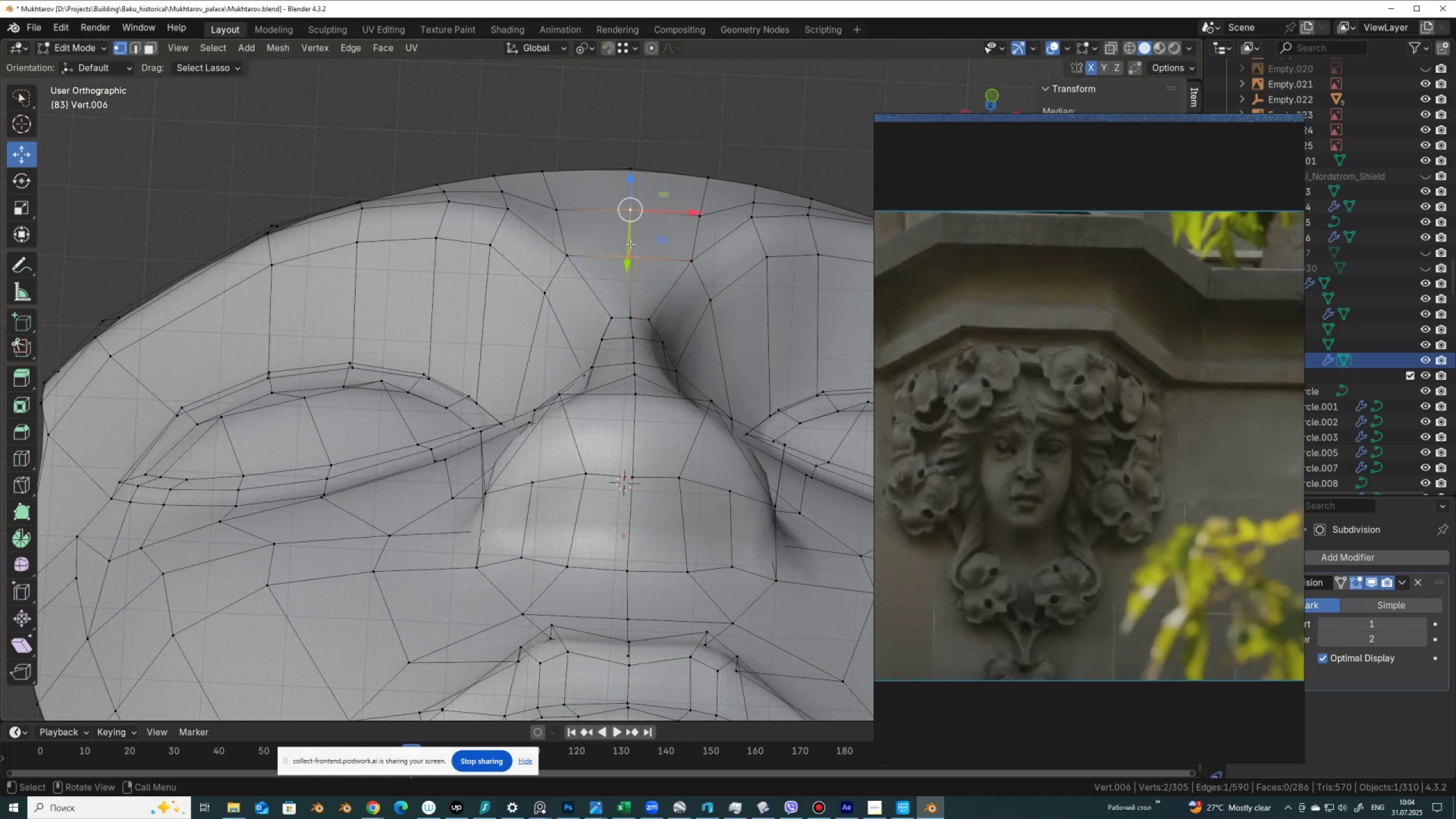 
hold_key(key=ShiftLeft, duration=1.53)
left_click([564, 208])
 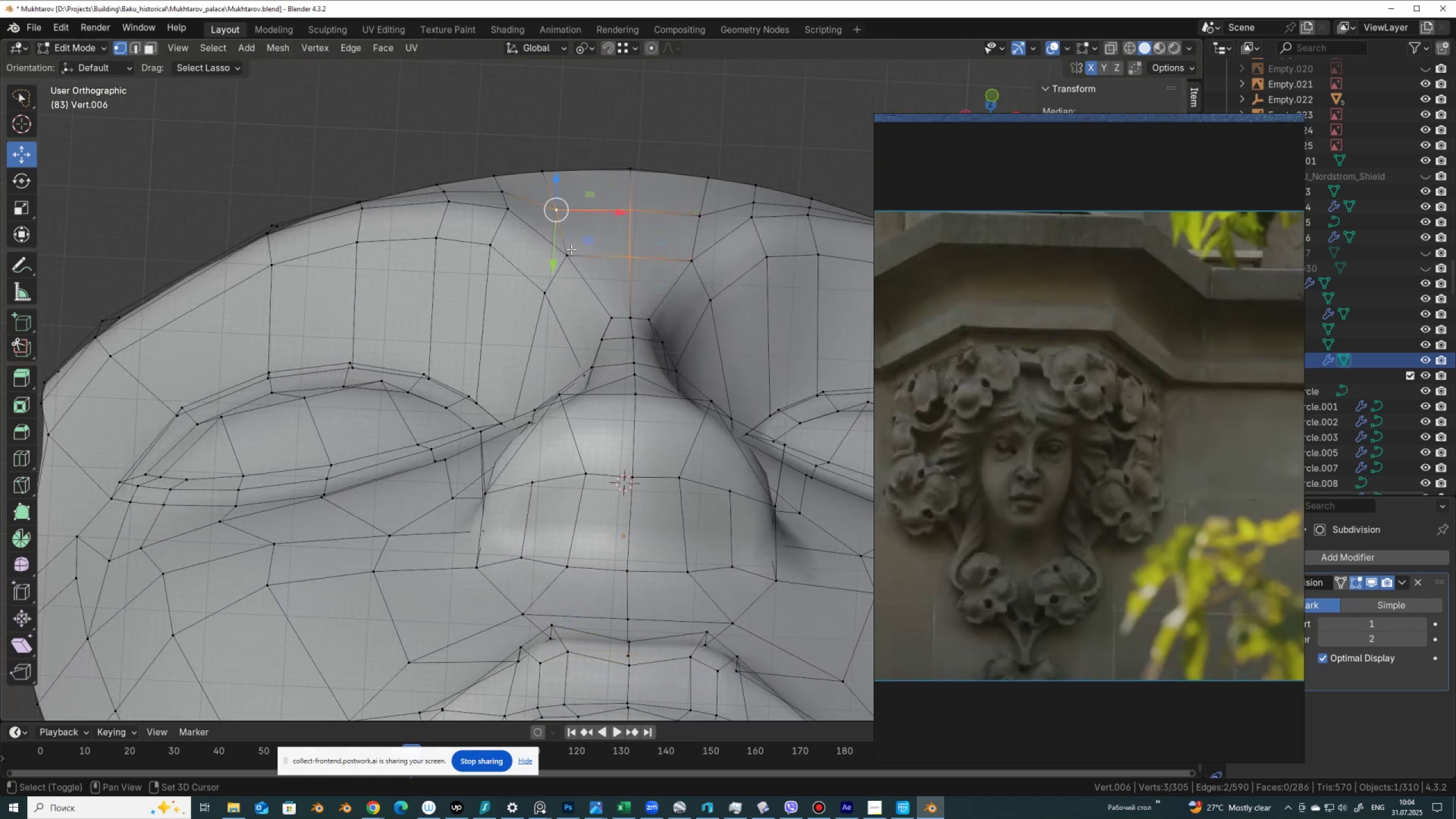 
double_click([571, 249])
 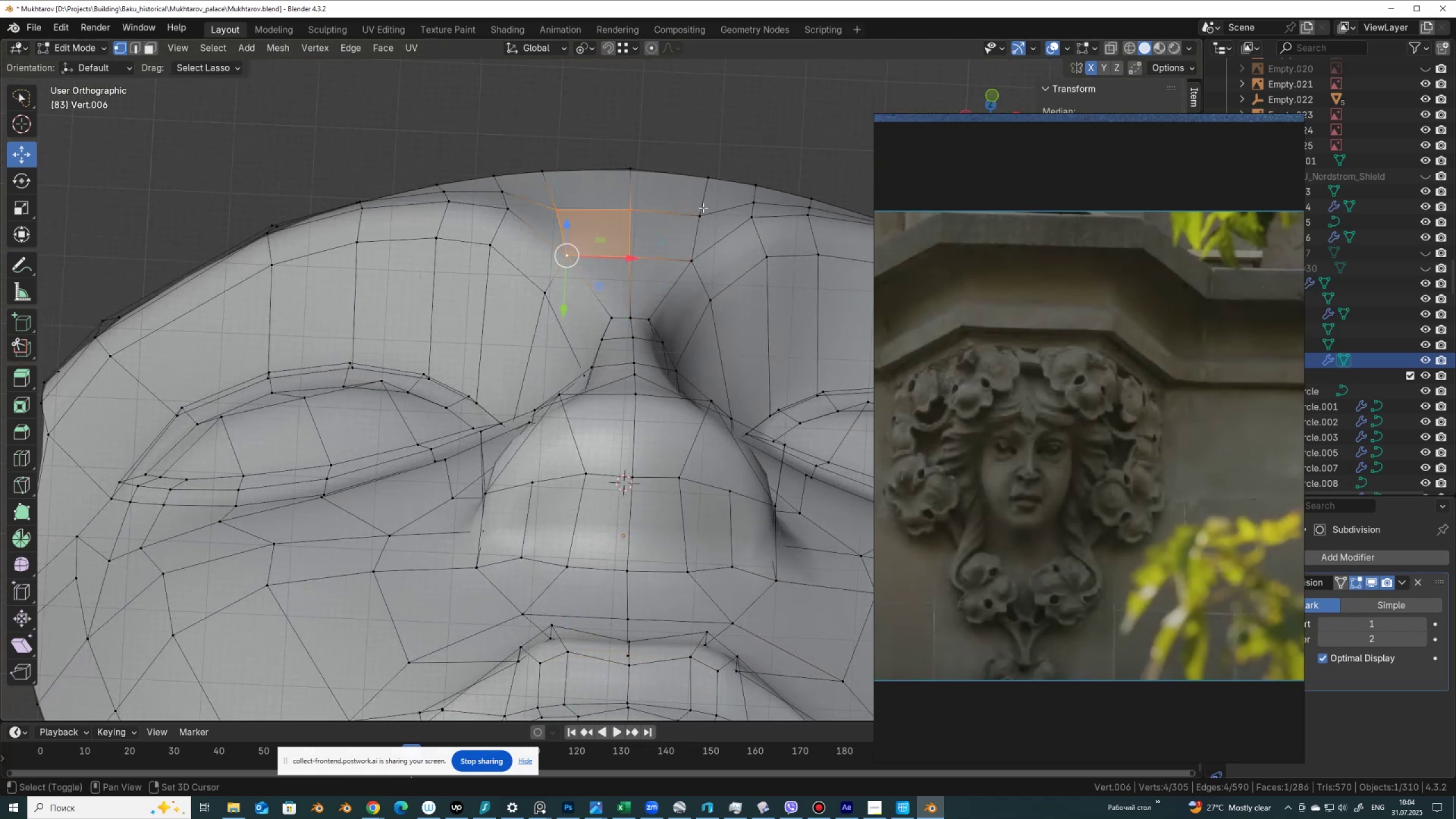 
left_click_drag(start_coordinate=[703, 208], to_coordinate=[703, 211])
 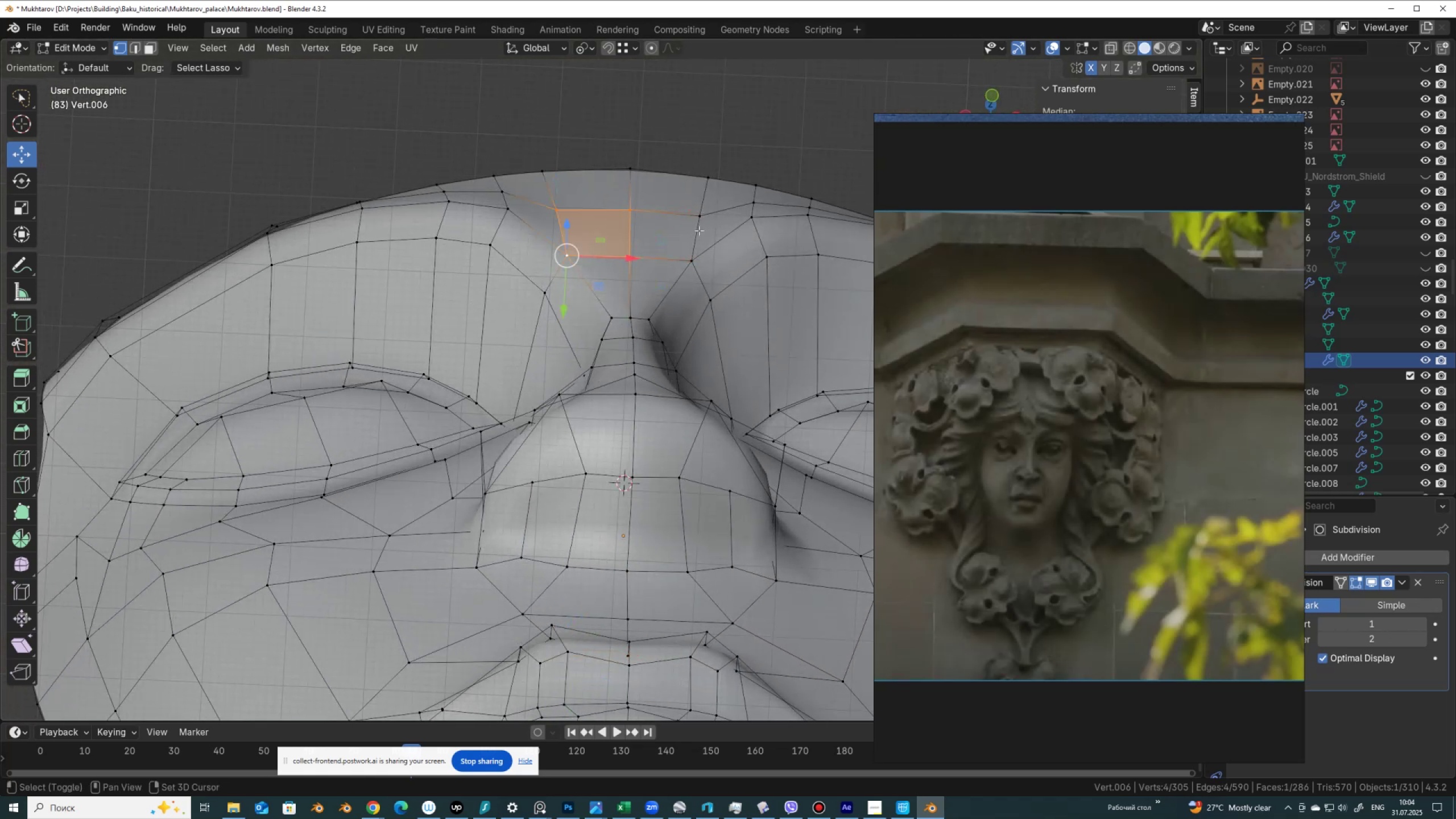 
hold_key(key=ShiftLeft, duration=1.15)
left_click([695, 213])
 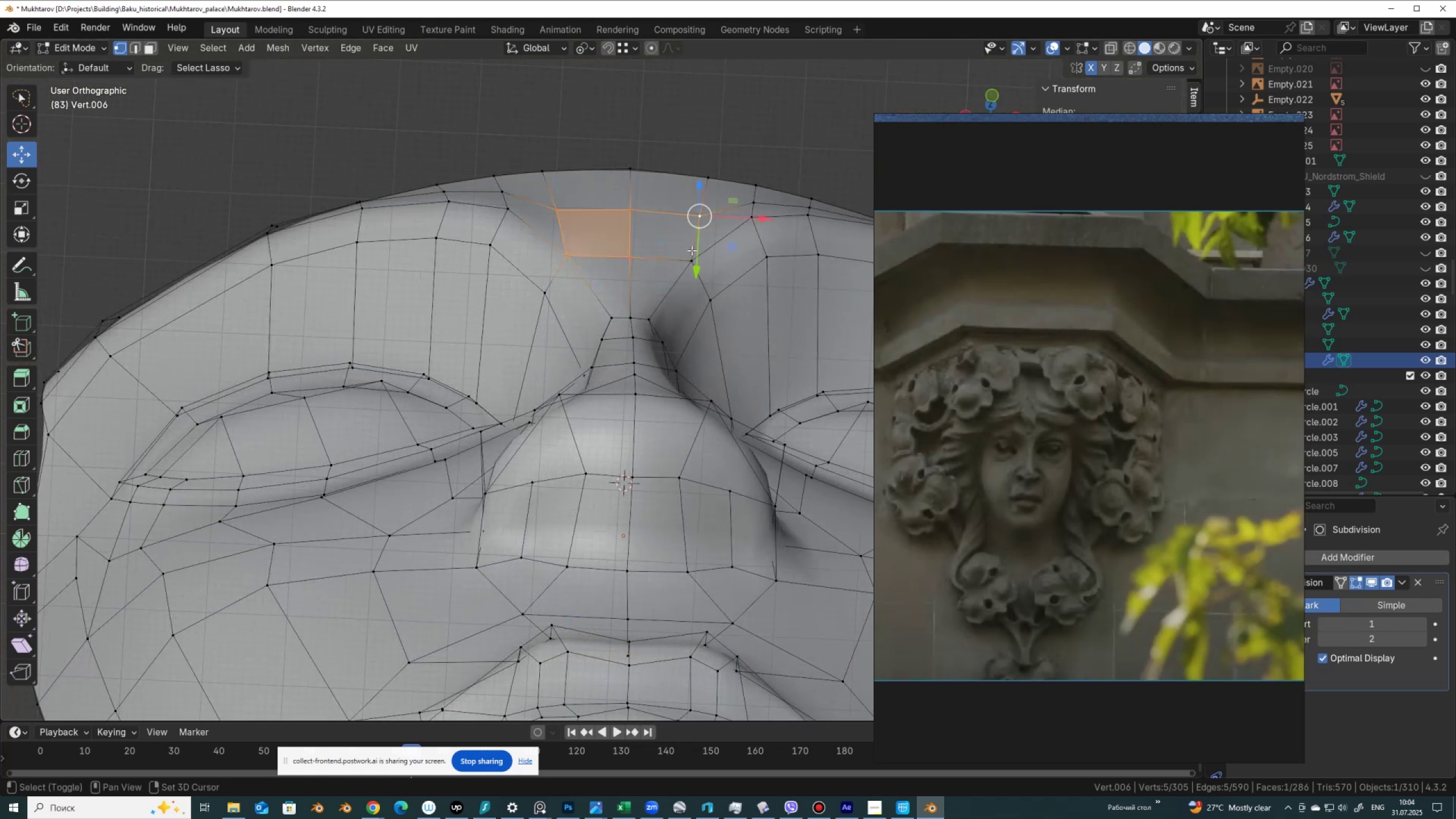 
double_click([692, 250])
 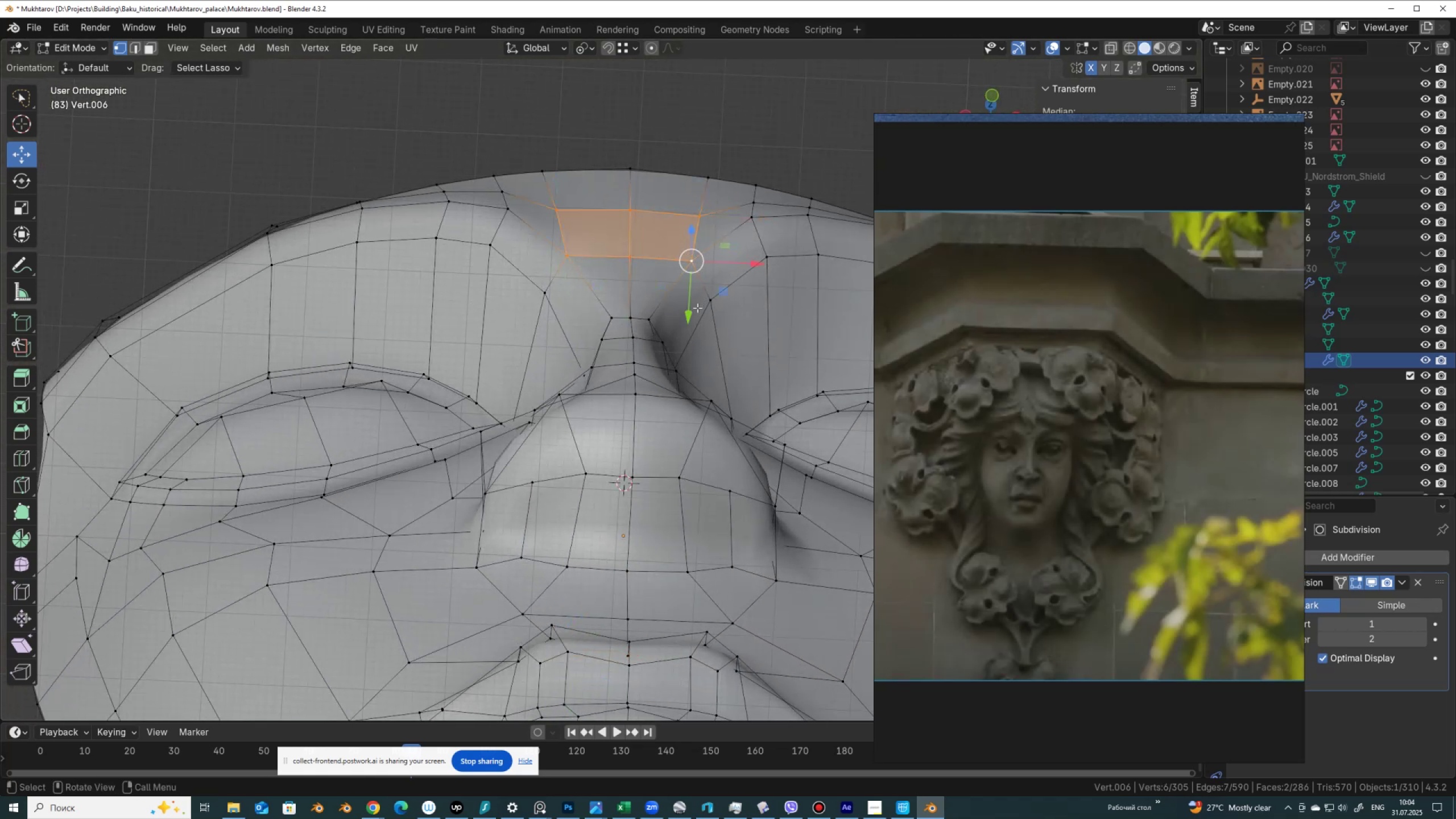 
left_click_drag(start_coordinate=[692, 316], to_coordinate=[749, 215])
 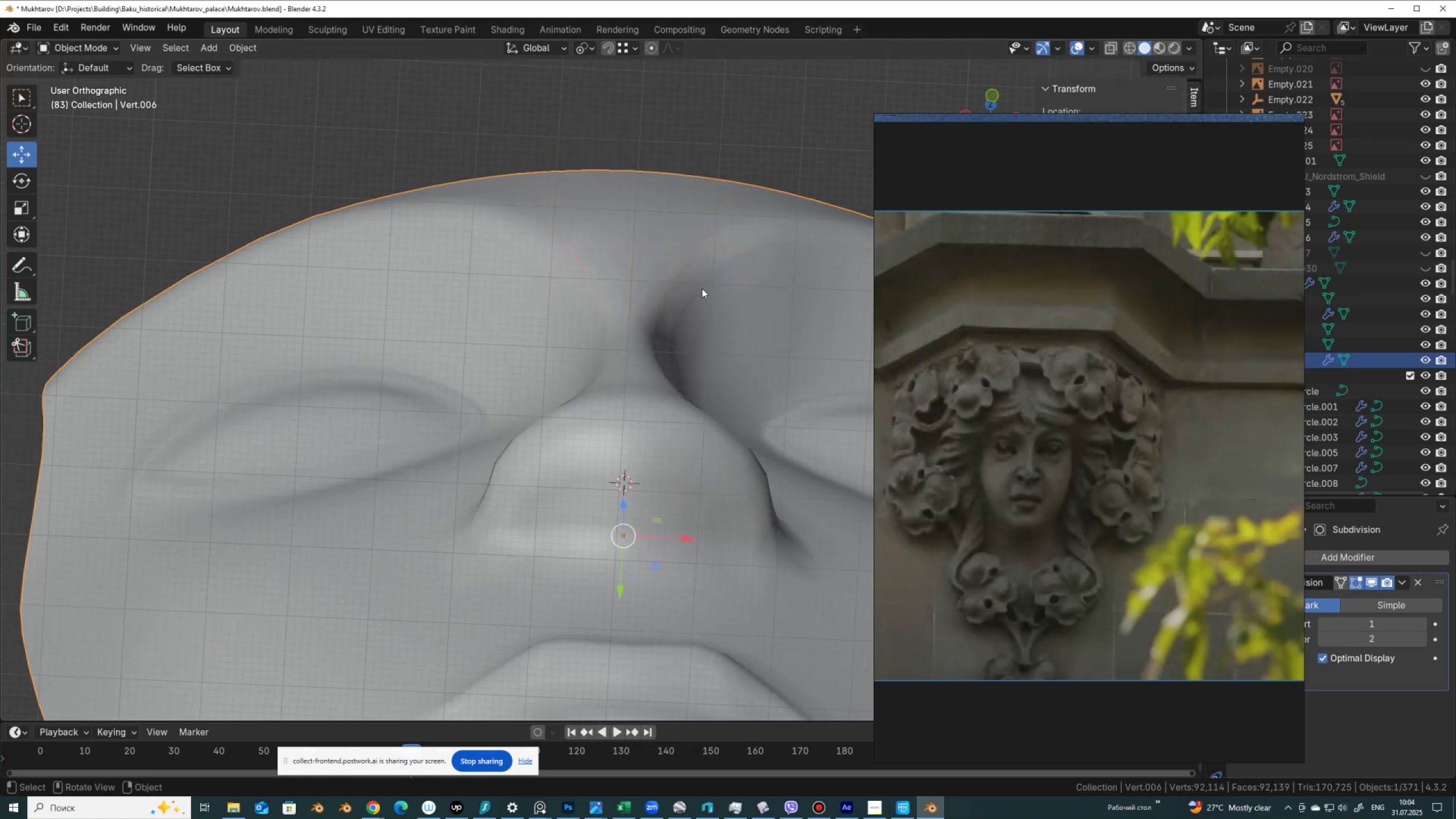 
hold_key(key=ControlLeft, duration=0.93)
 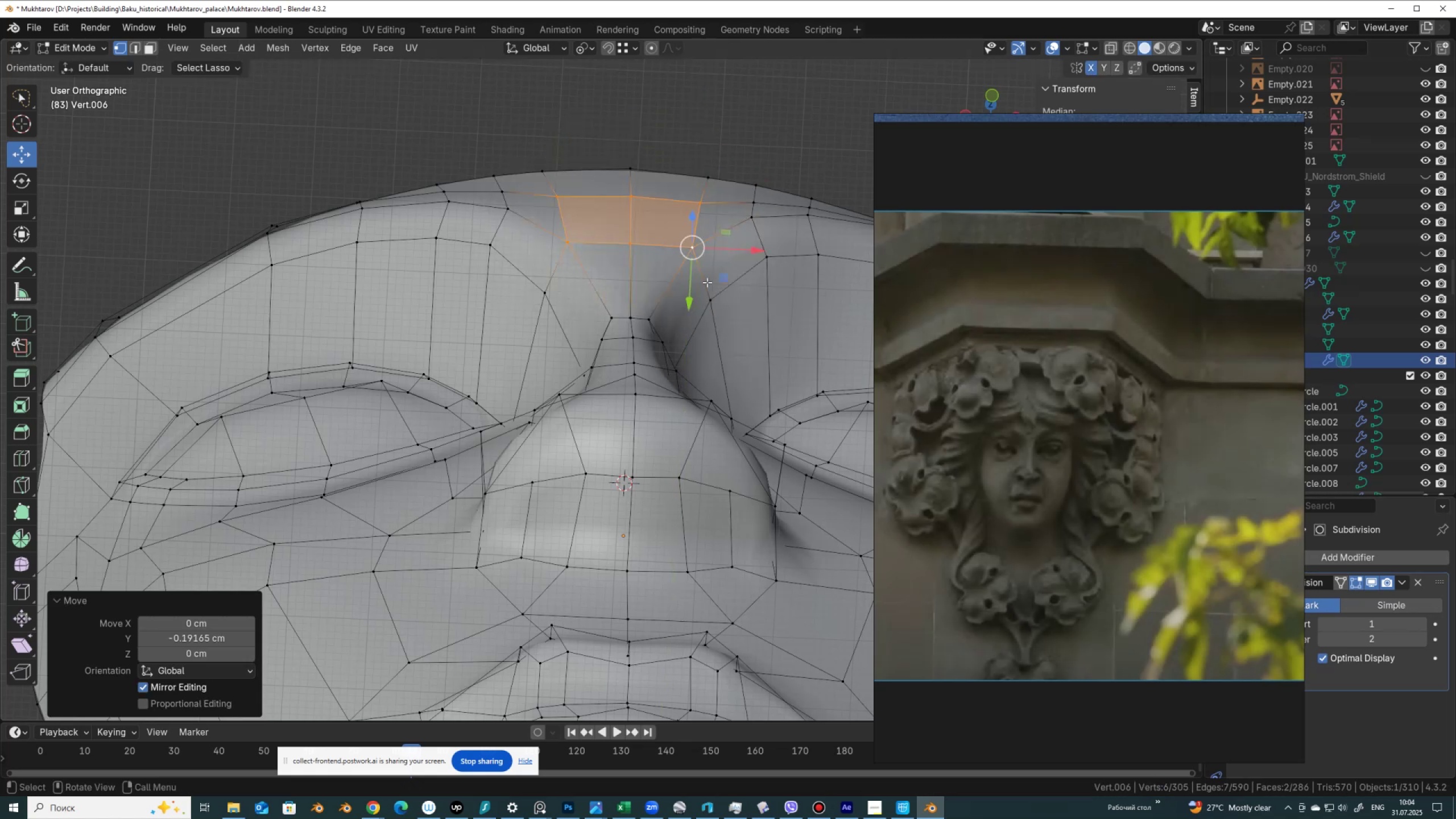 
key(Control+Tab)
 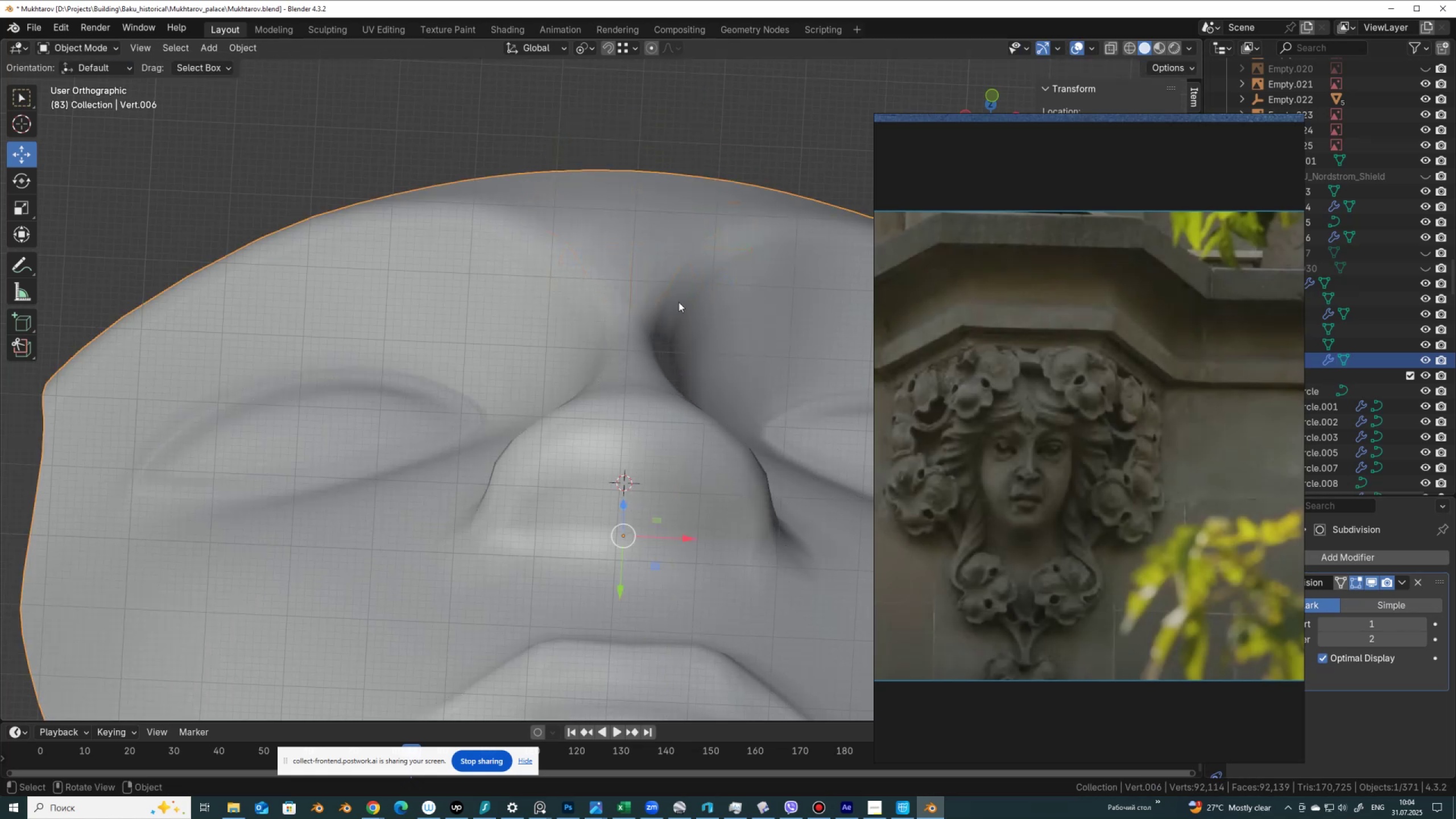 
scroll: coordinate [650, 428], scroll_direction: down, amount: 9.0
 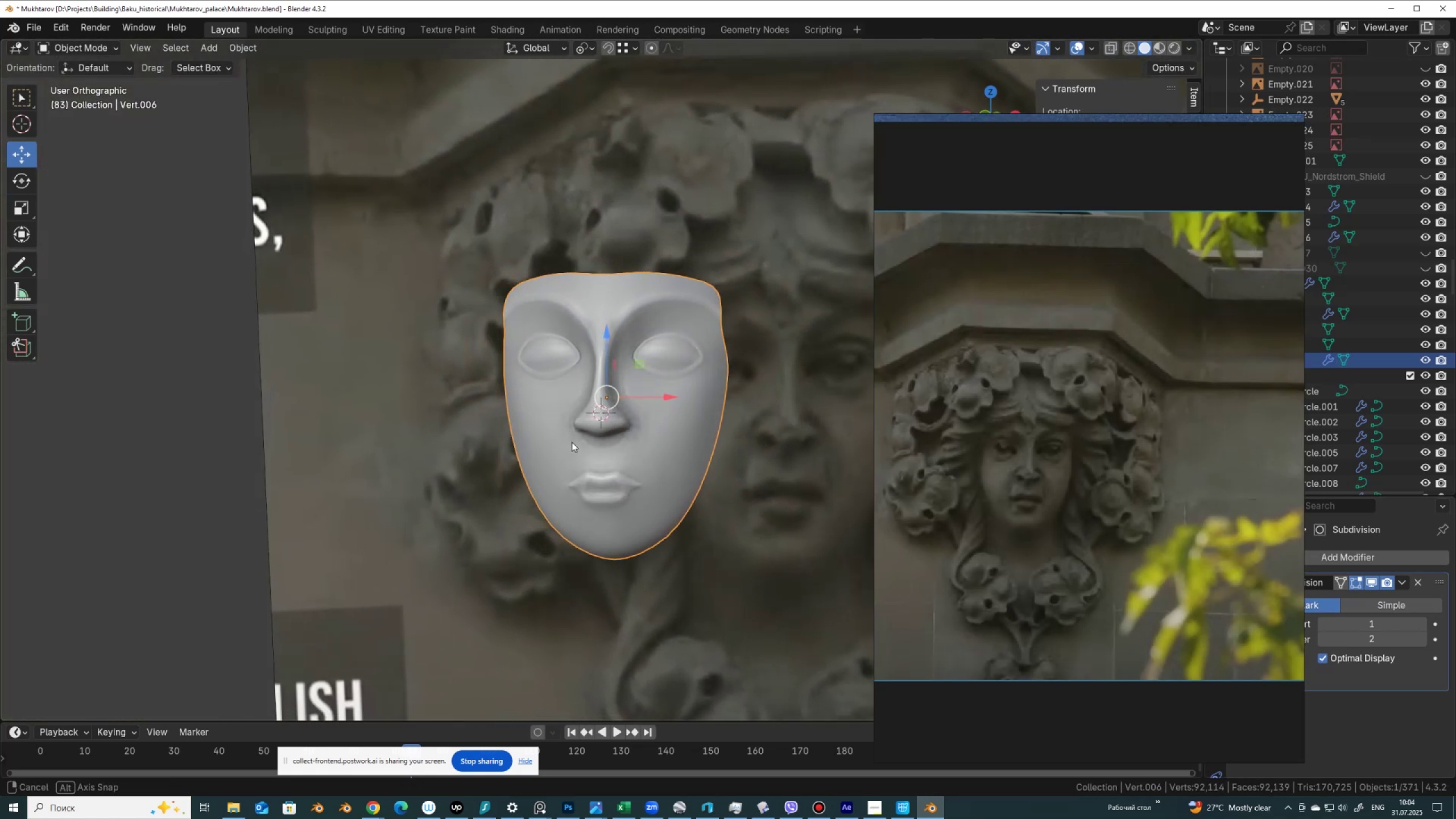 
wait(5.02)
 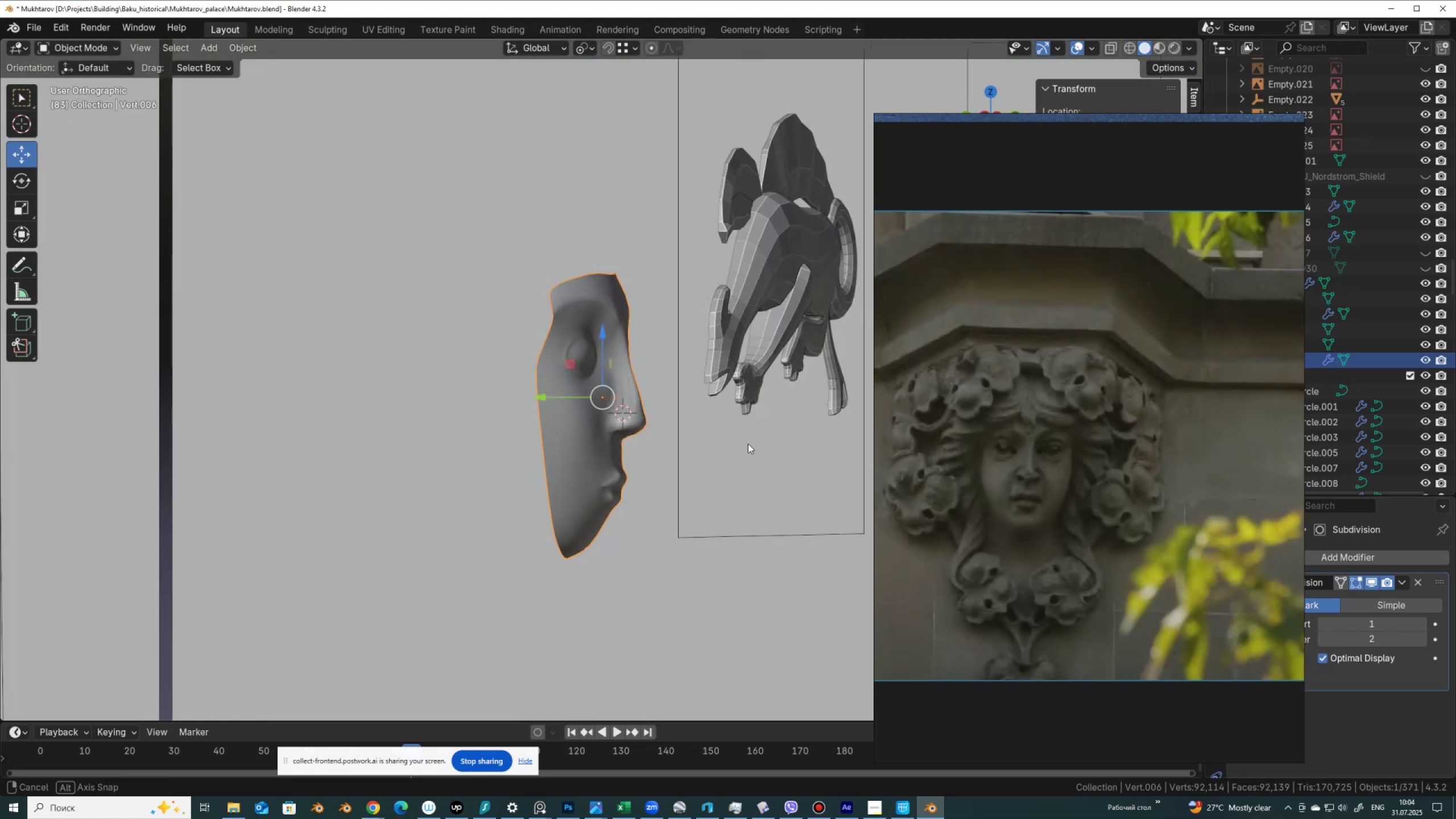 
scroll: coordinate [610, 479], scroll_direction: up, amount: 4.0
 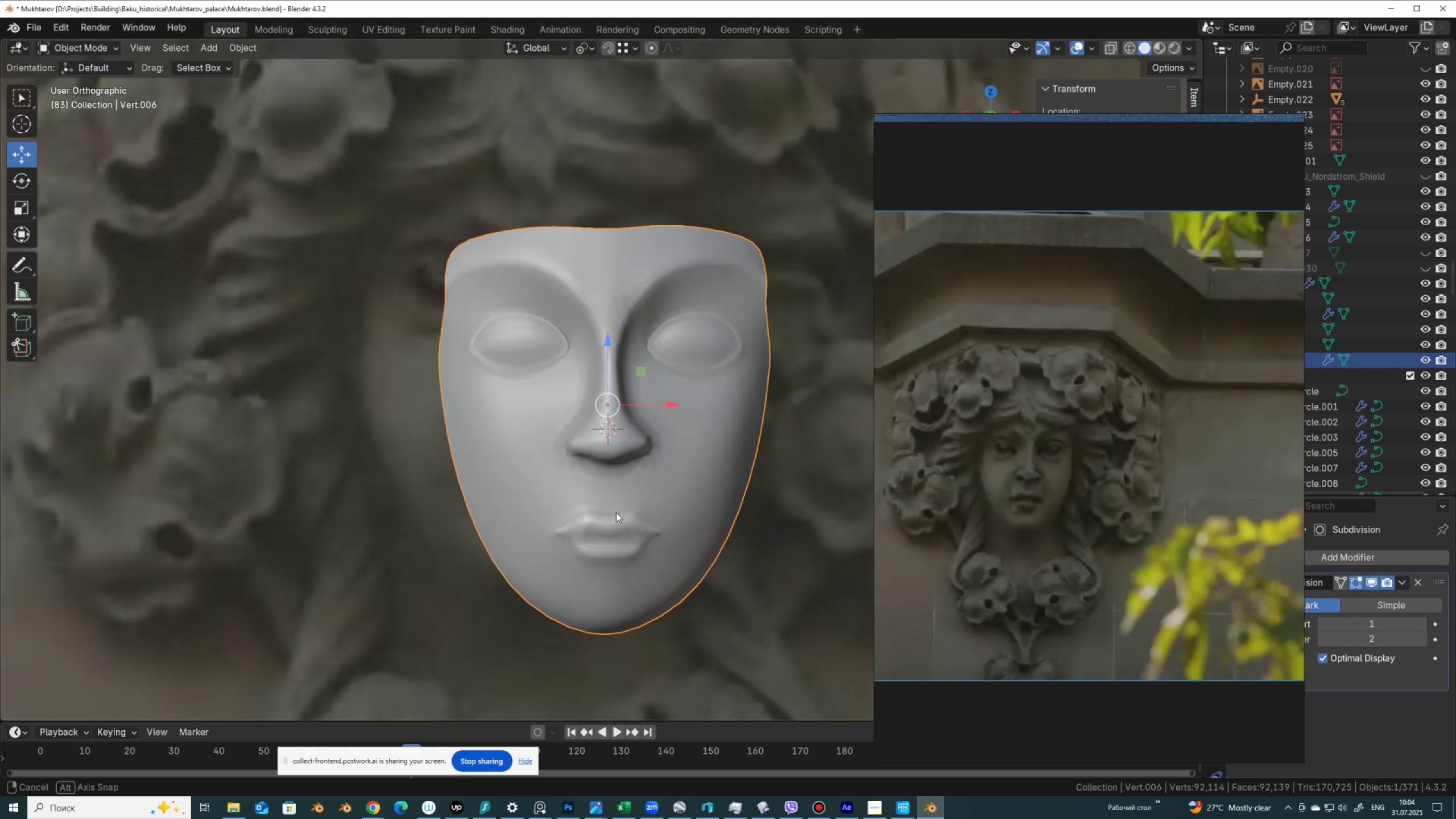 
key(Tab)
 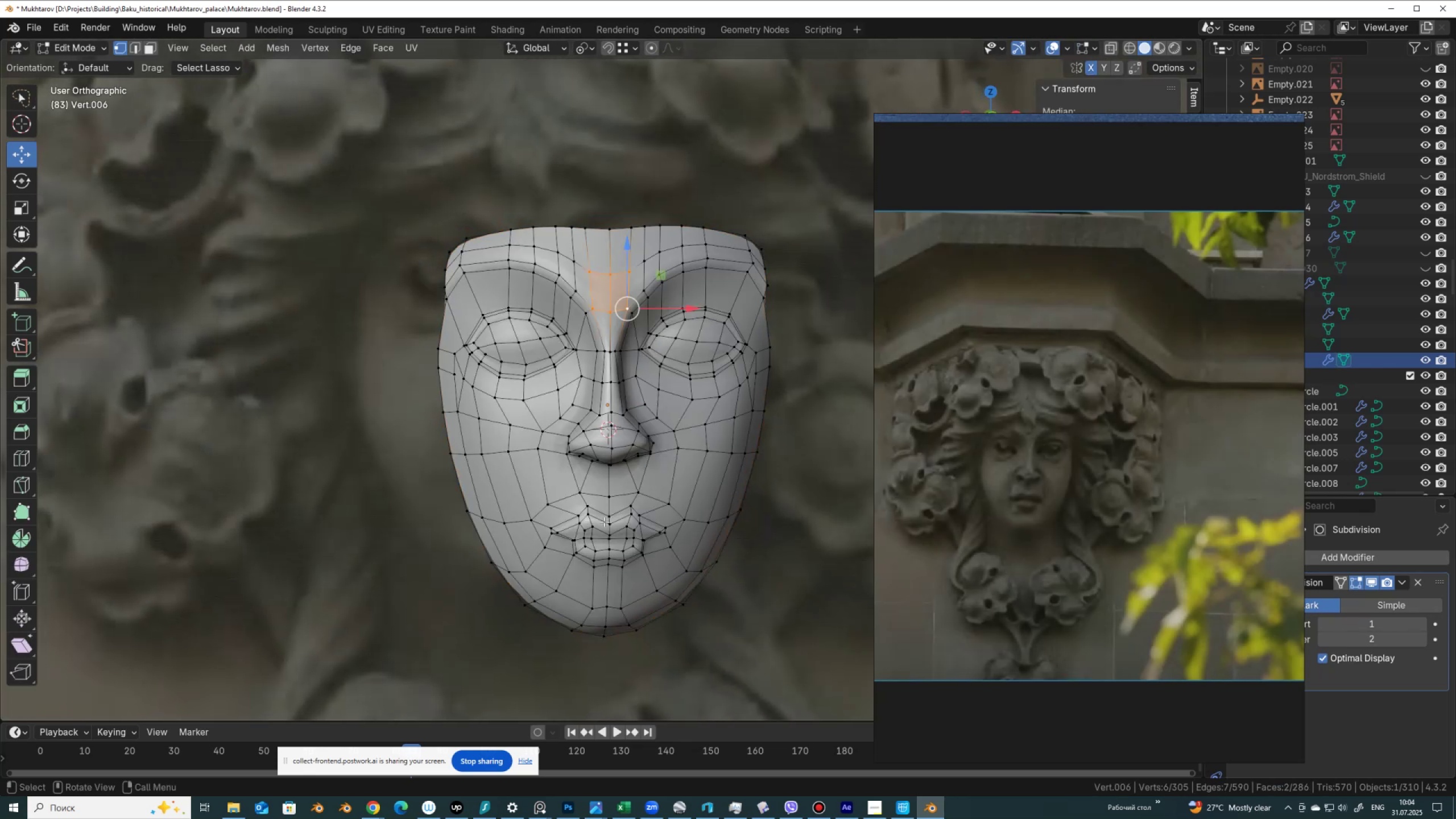 
scroll: coordinate [602, 523], scroll_direction: up, amount: 2.0
 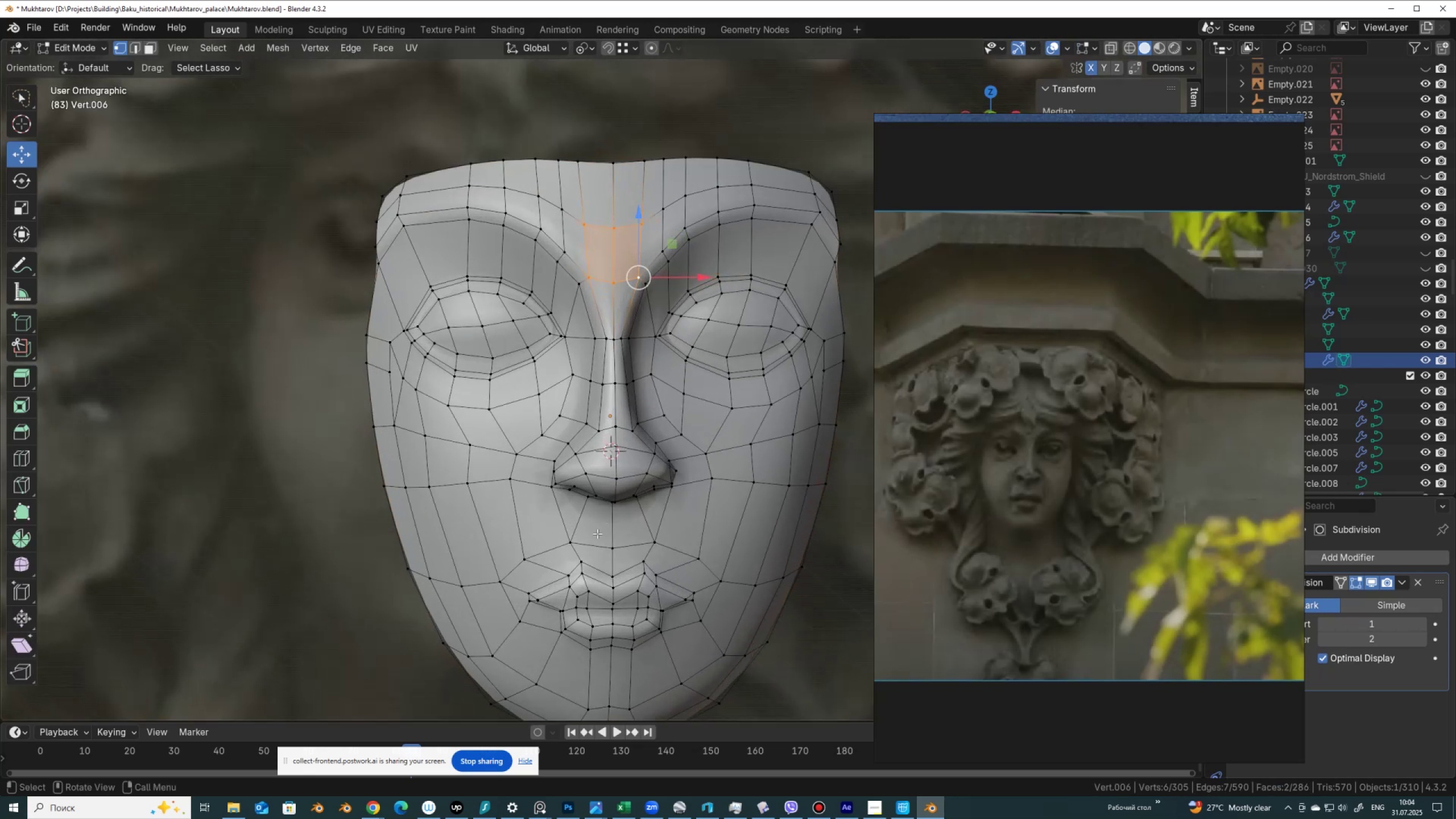 
hold_key(key=ShiftLeft, duration=0.51)
 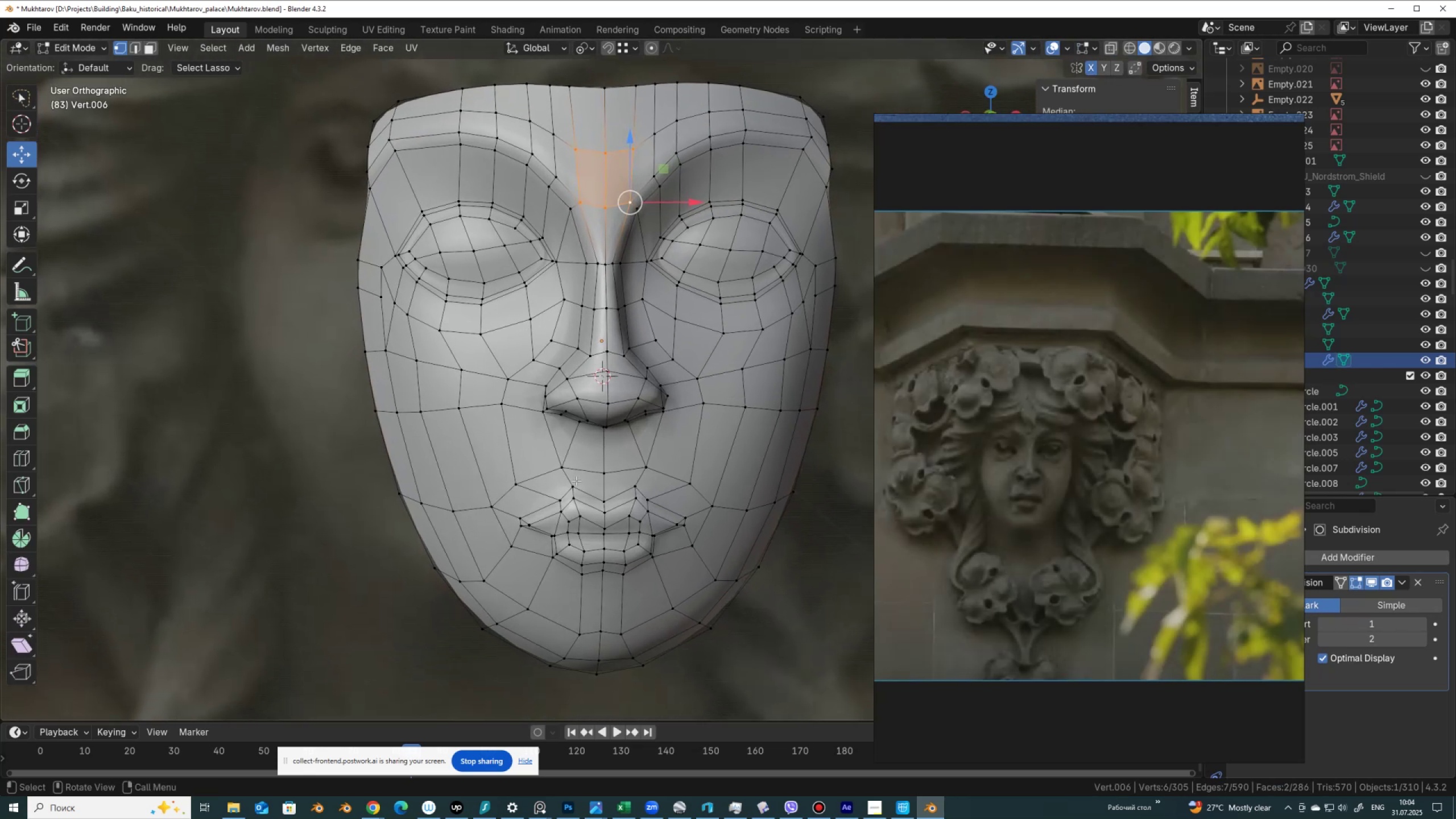 
scroll: coordinate [576, 481], scroll_direction: up, amount: 1.0
 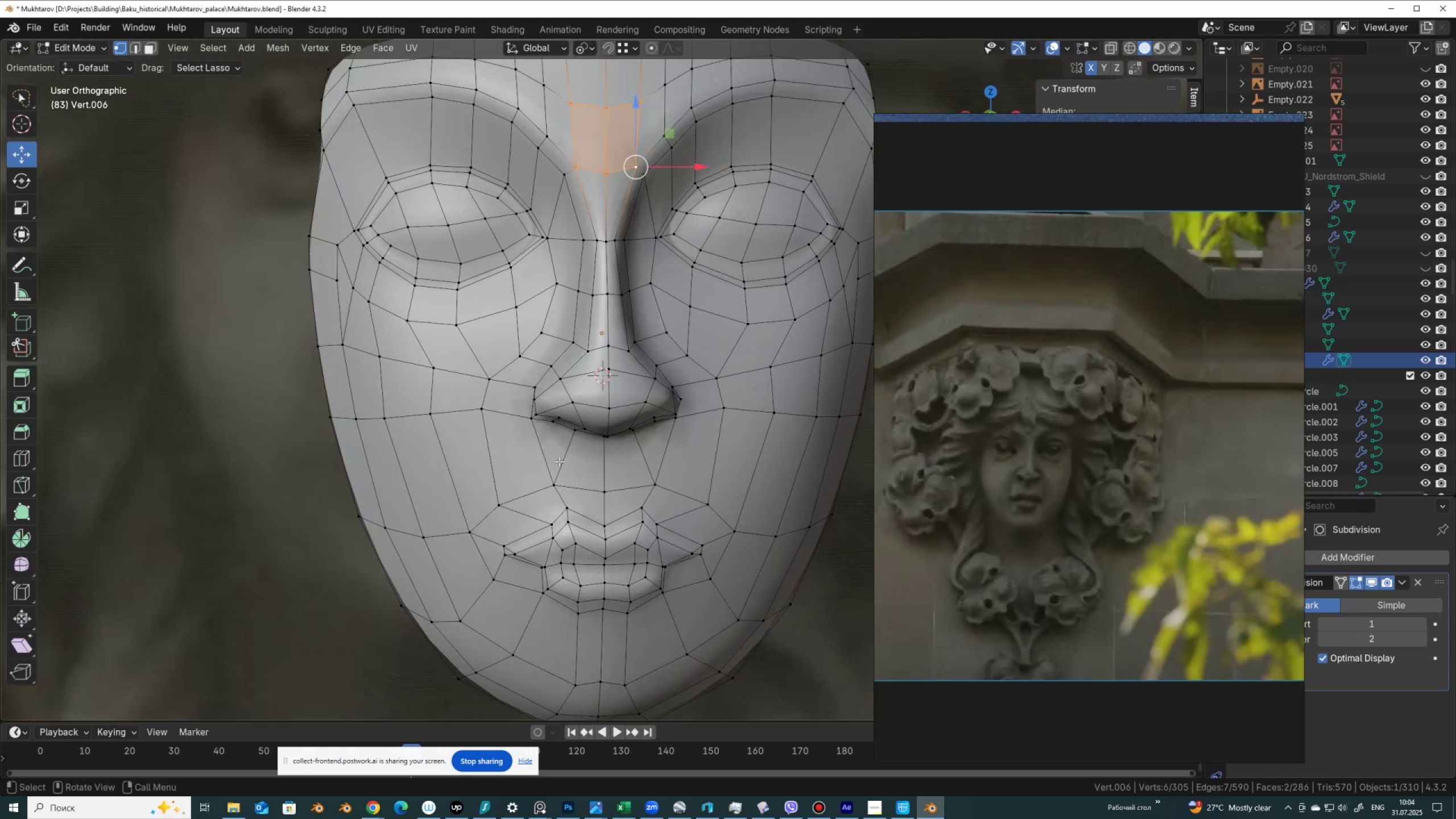 
wait(6.0)
 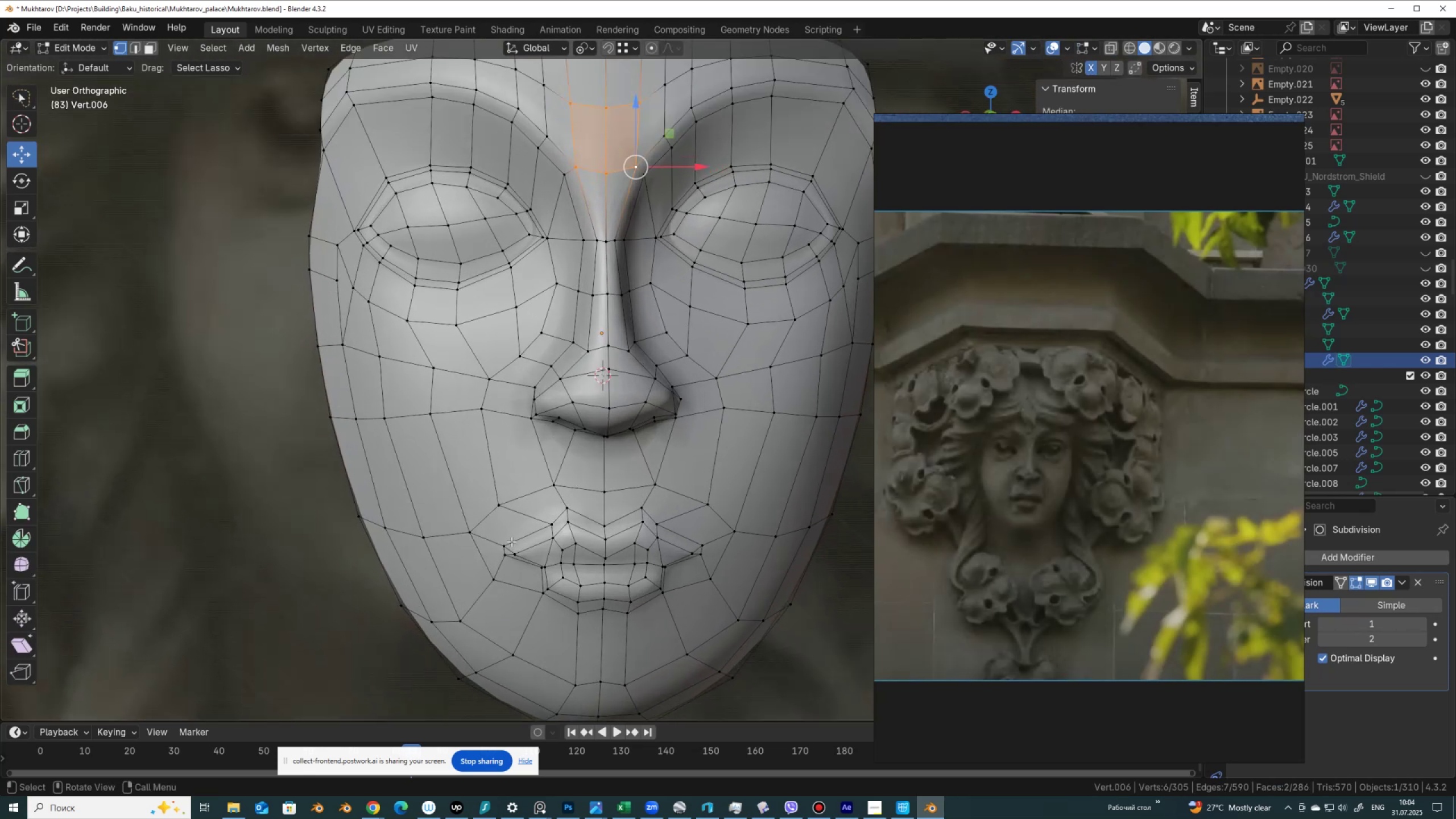 
key(K)
 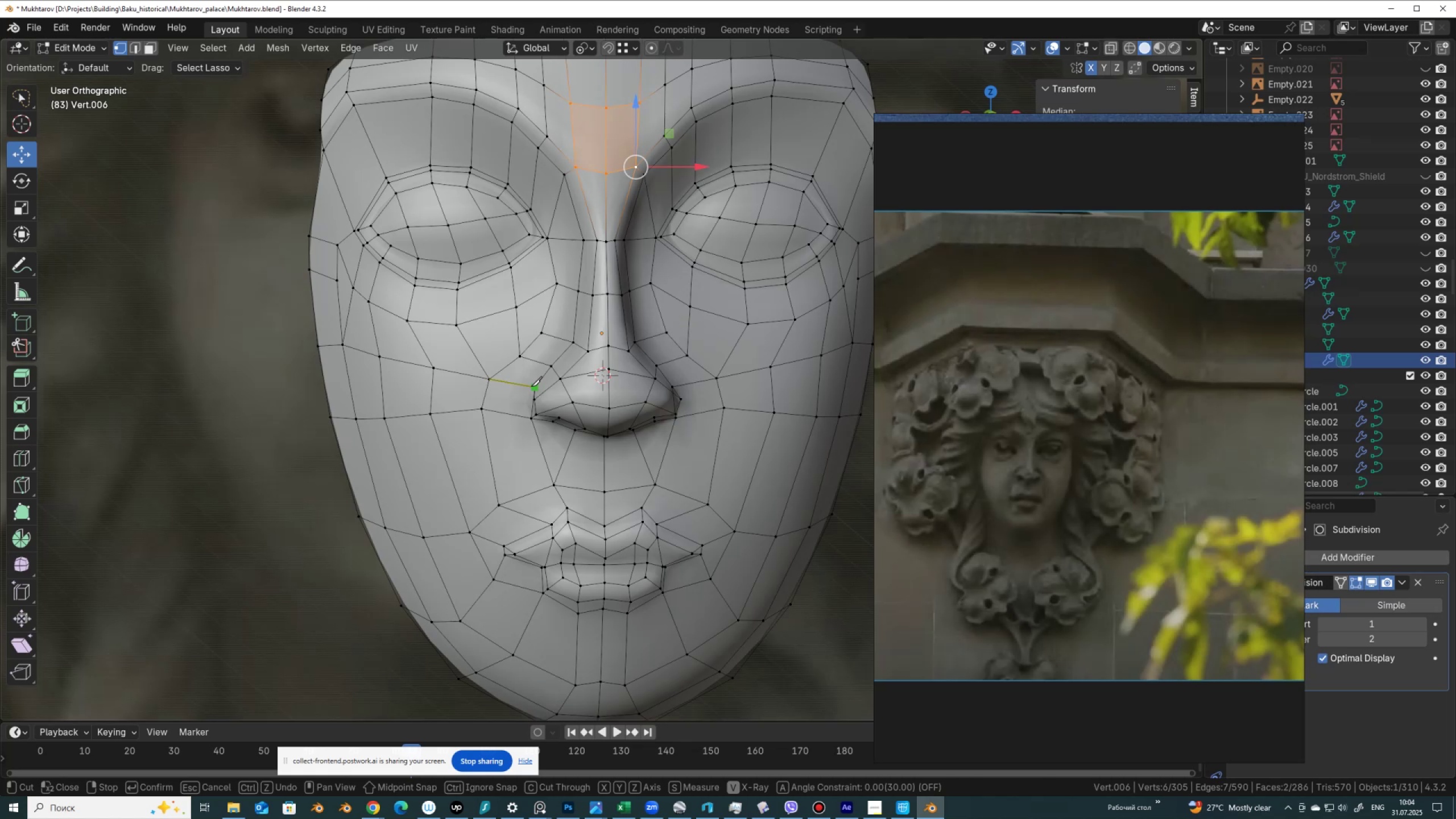 
left_click([531, 386])
 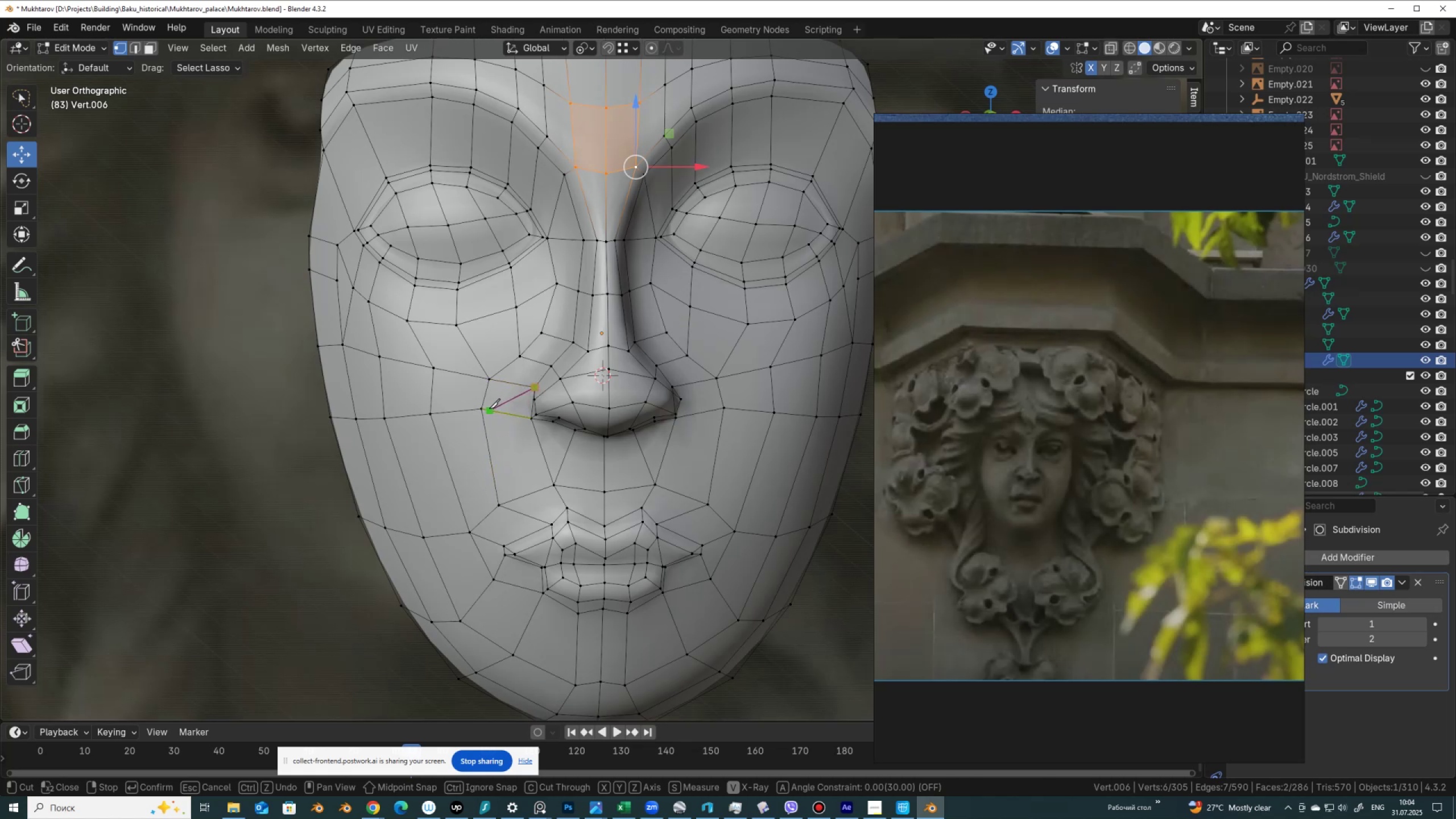 
wait(5.14)
 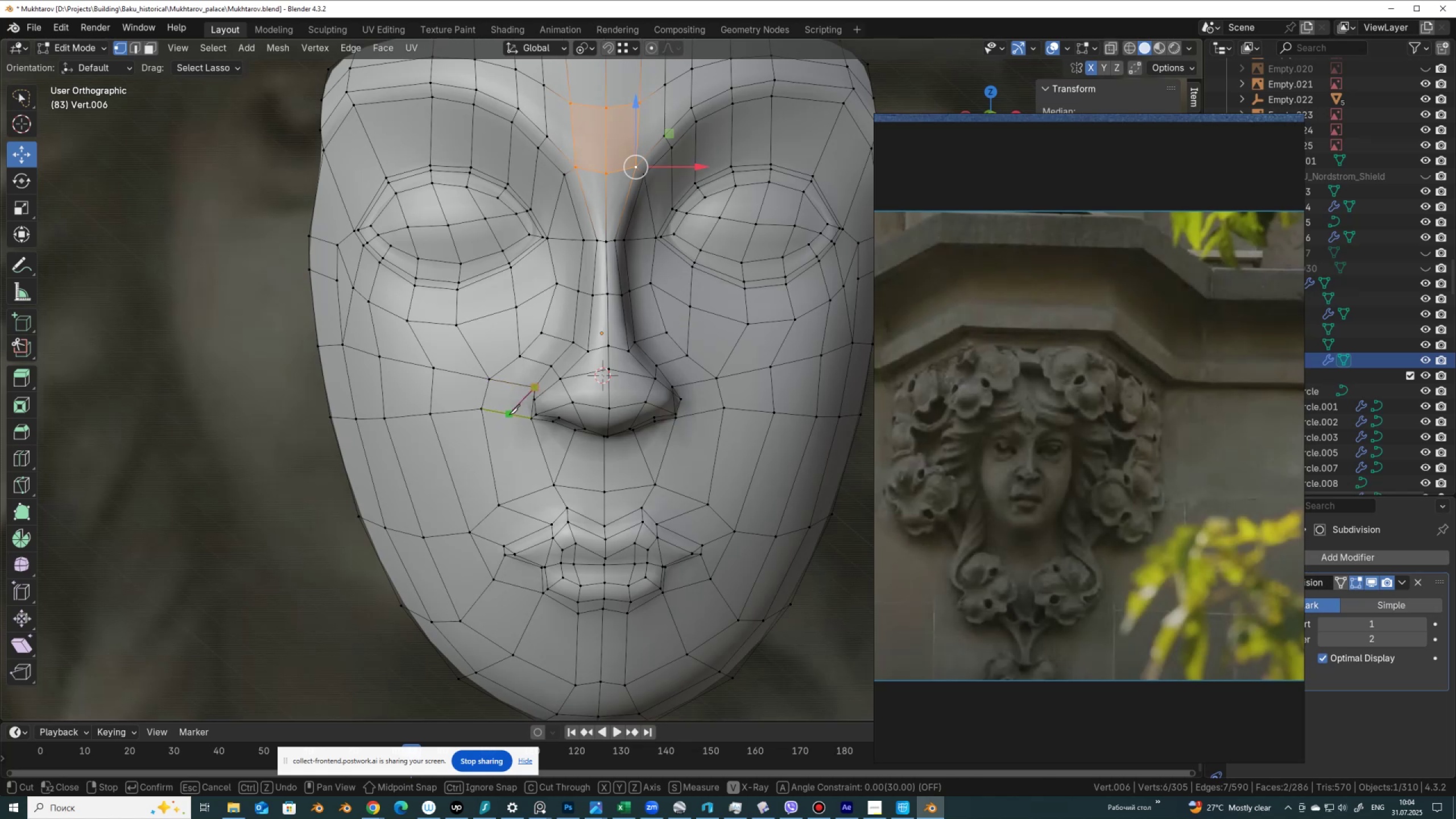 
left_click([501, 415])
 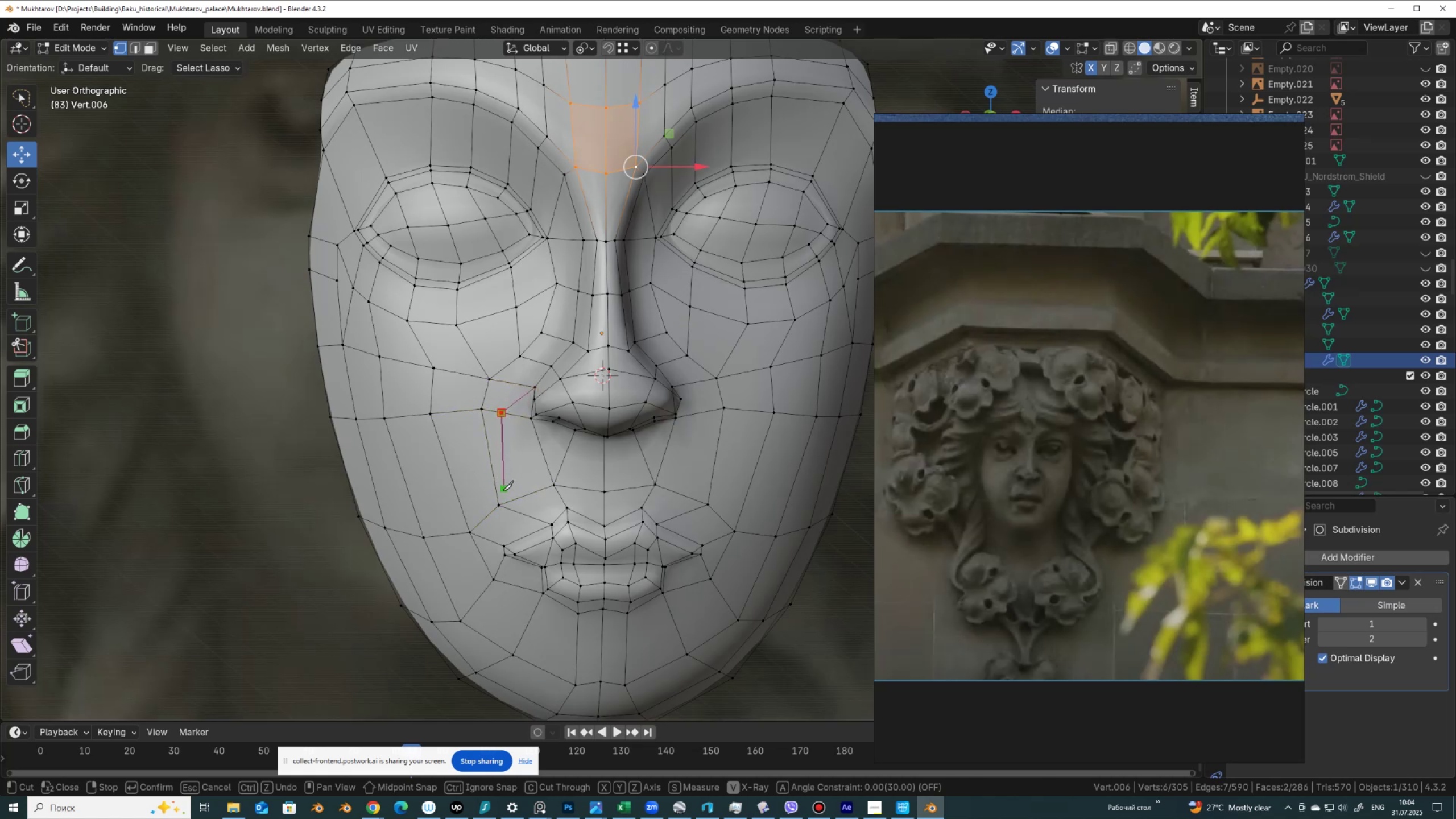 
left_click([500, 502])
 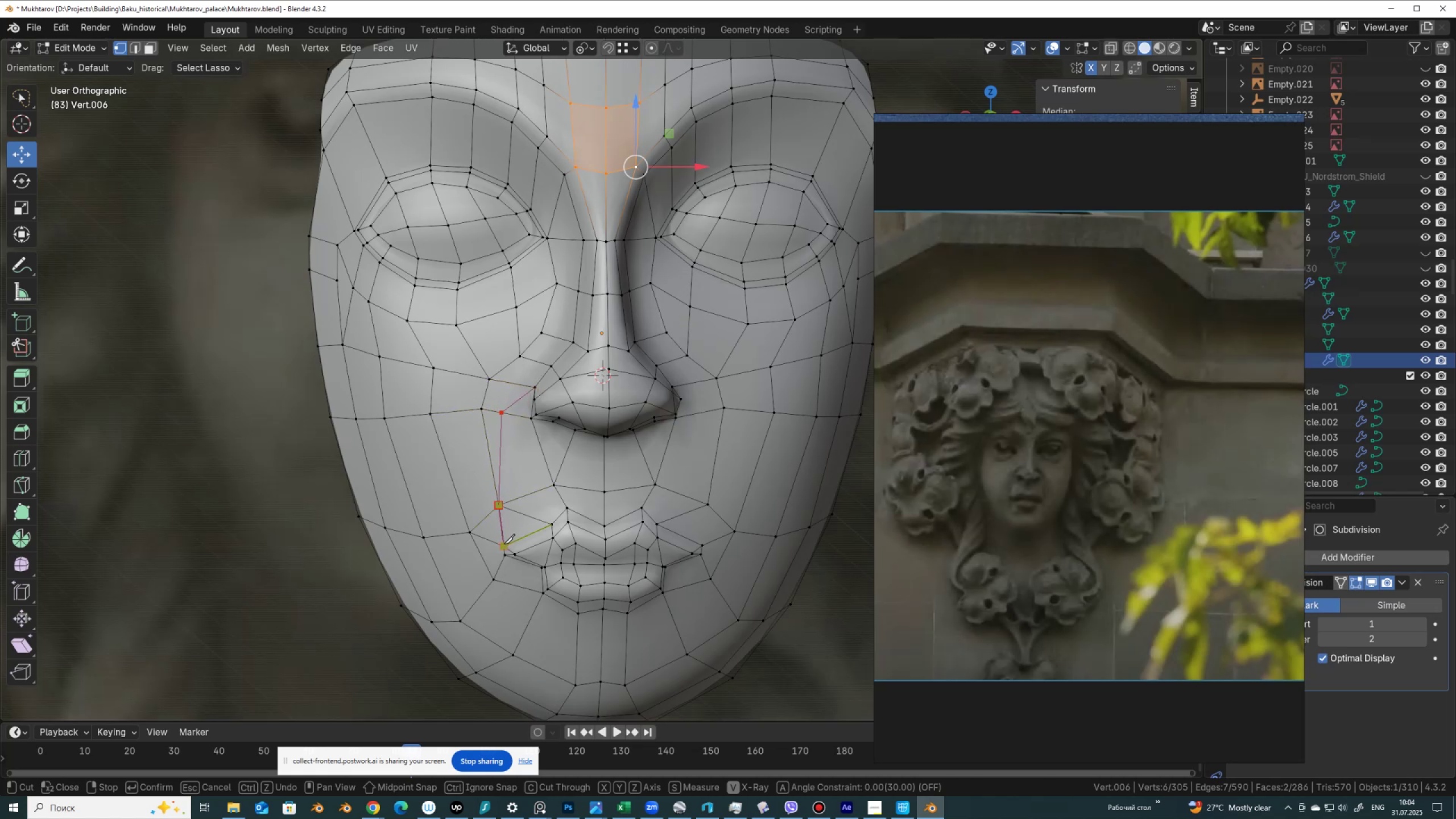 
left_click([504, 544])
 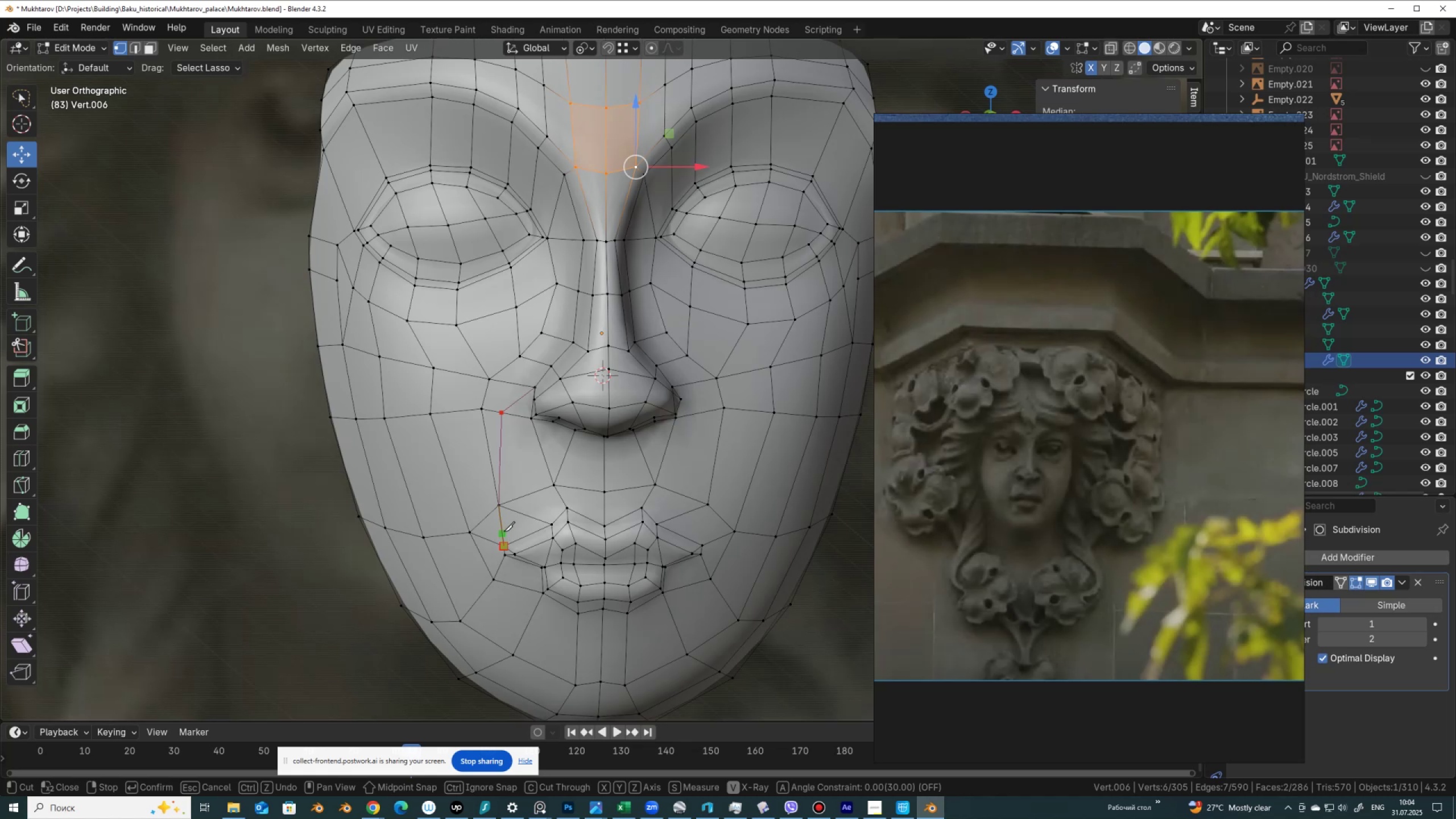 
key(Enter)
 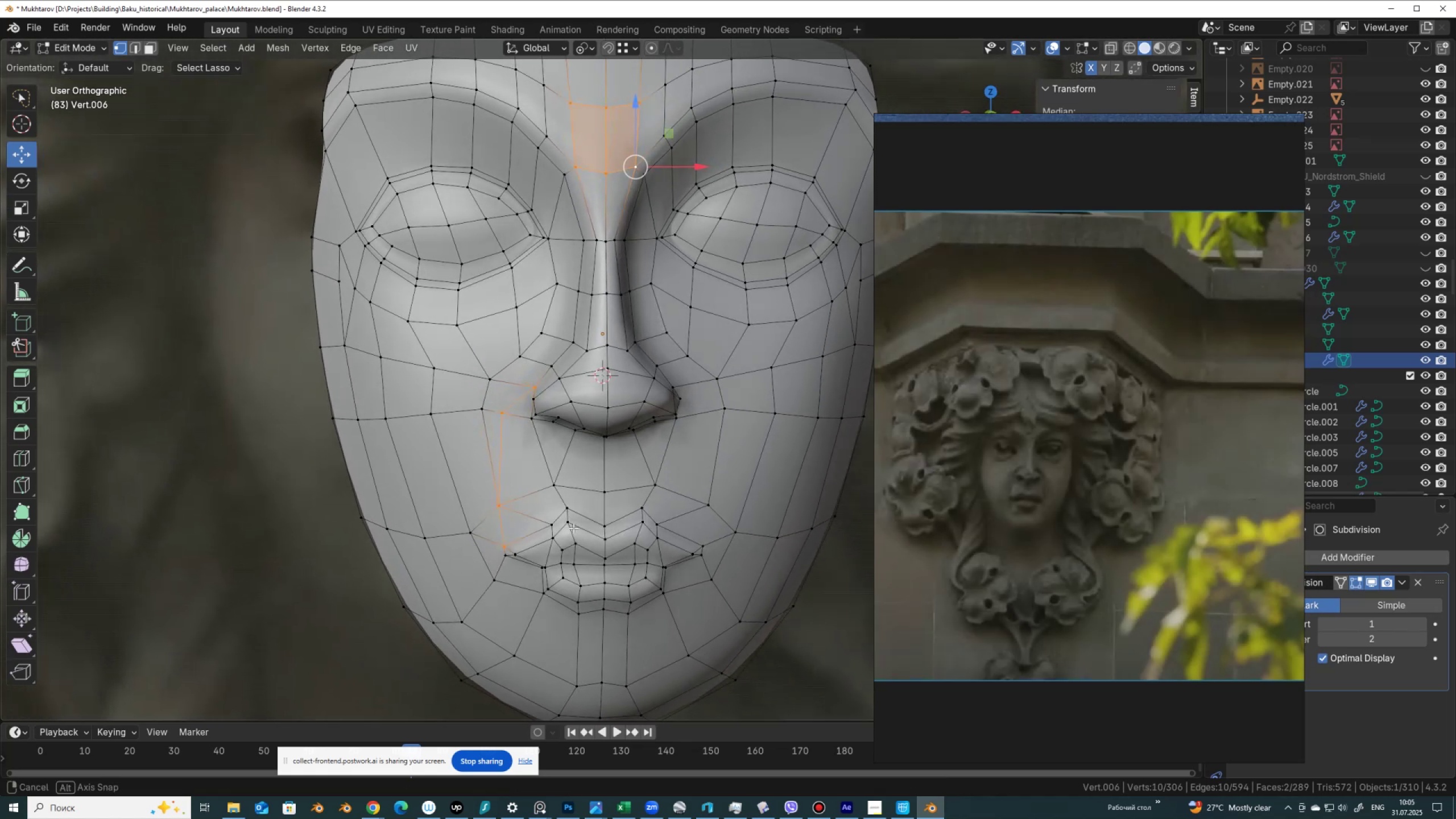 
key(K)
 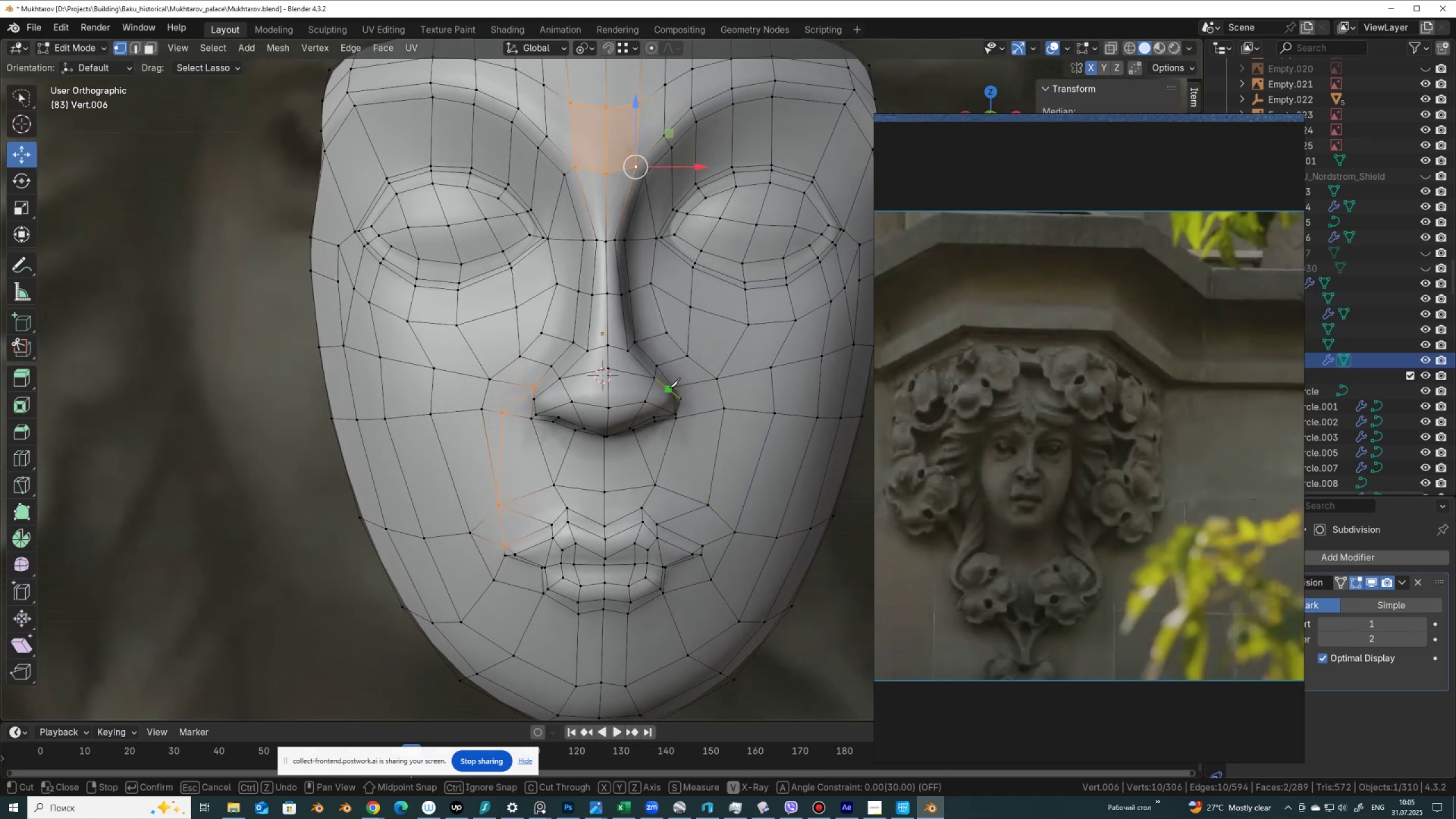 
left_click([673, 387])
 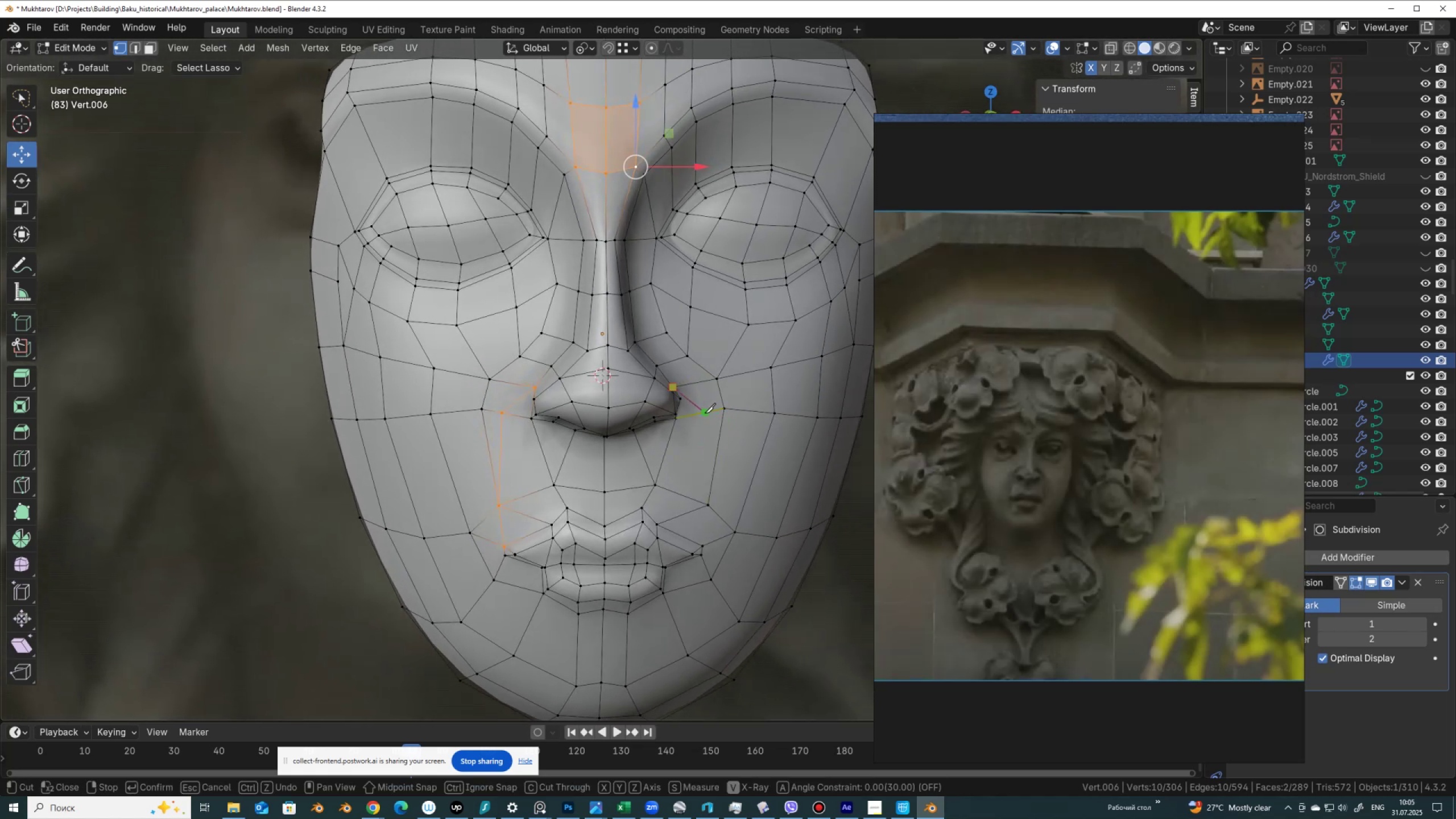 
left_click([705, 413])
 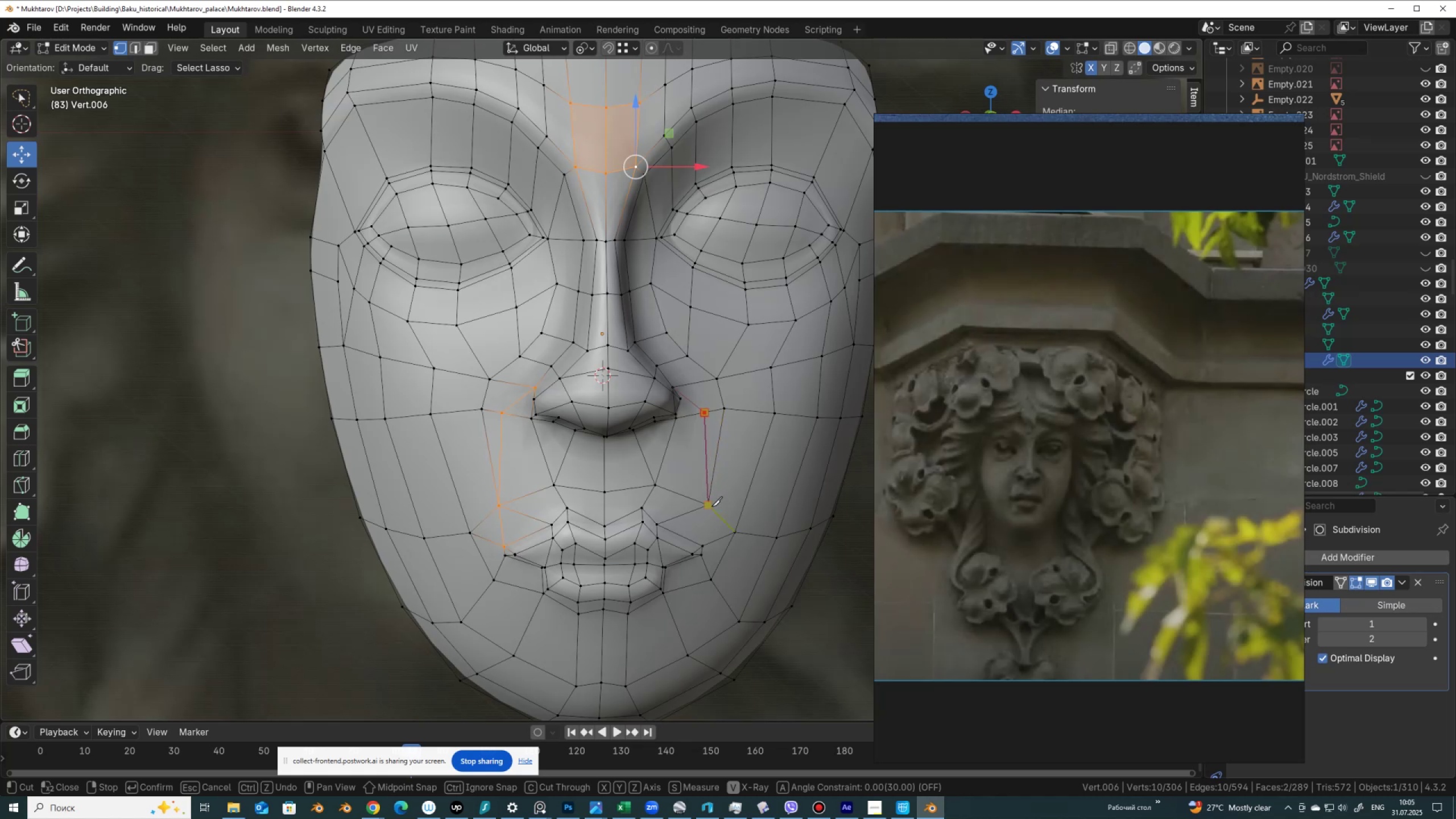 
left_click([710, 505])
 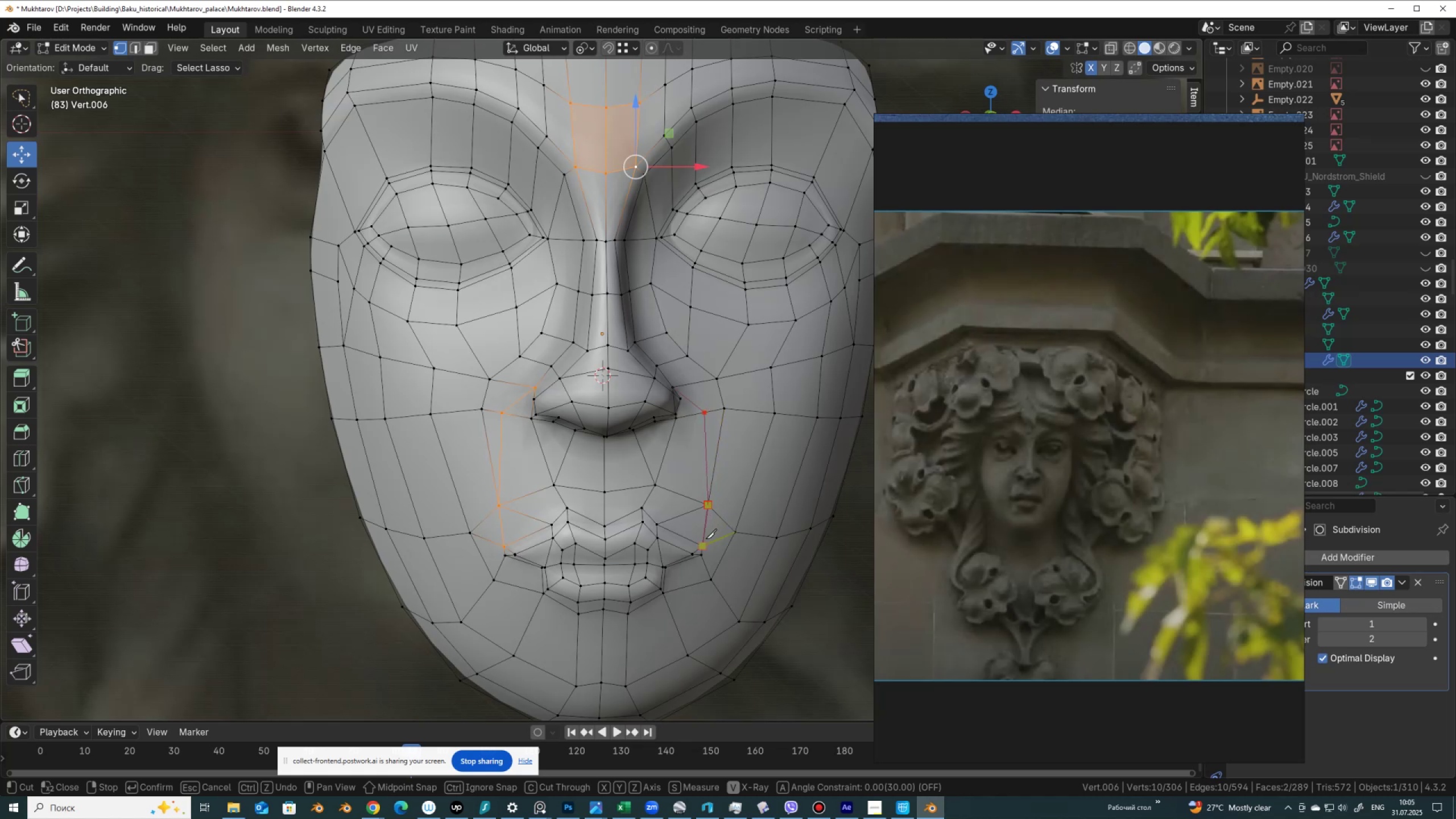 
left_click([705, 541])
 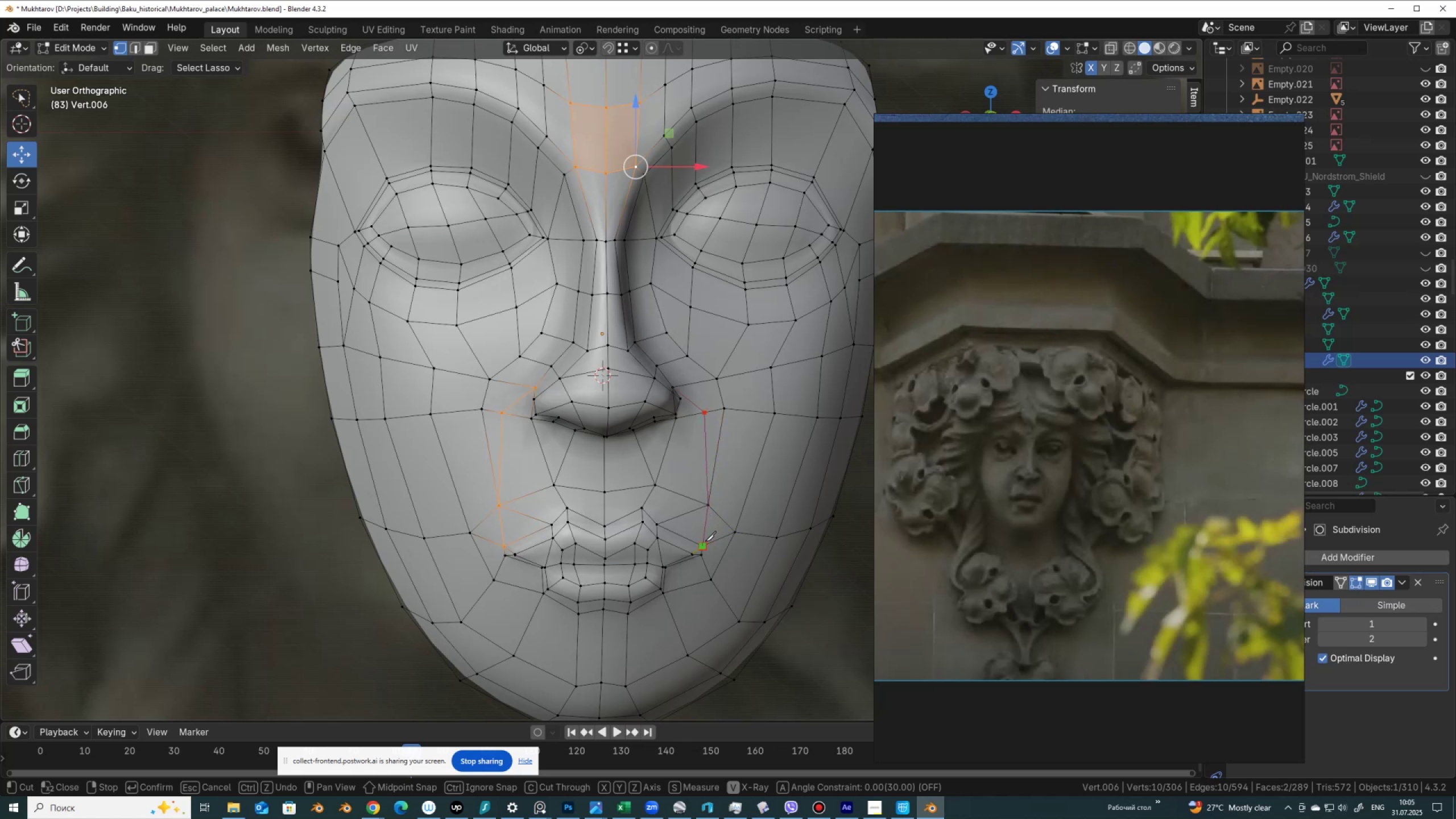 
key(Enter)
 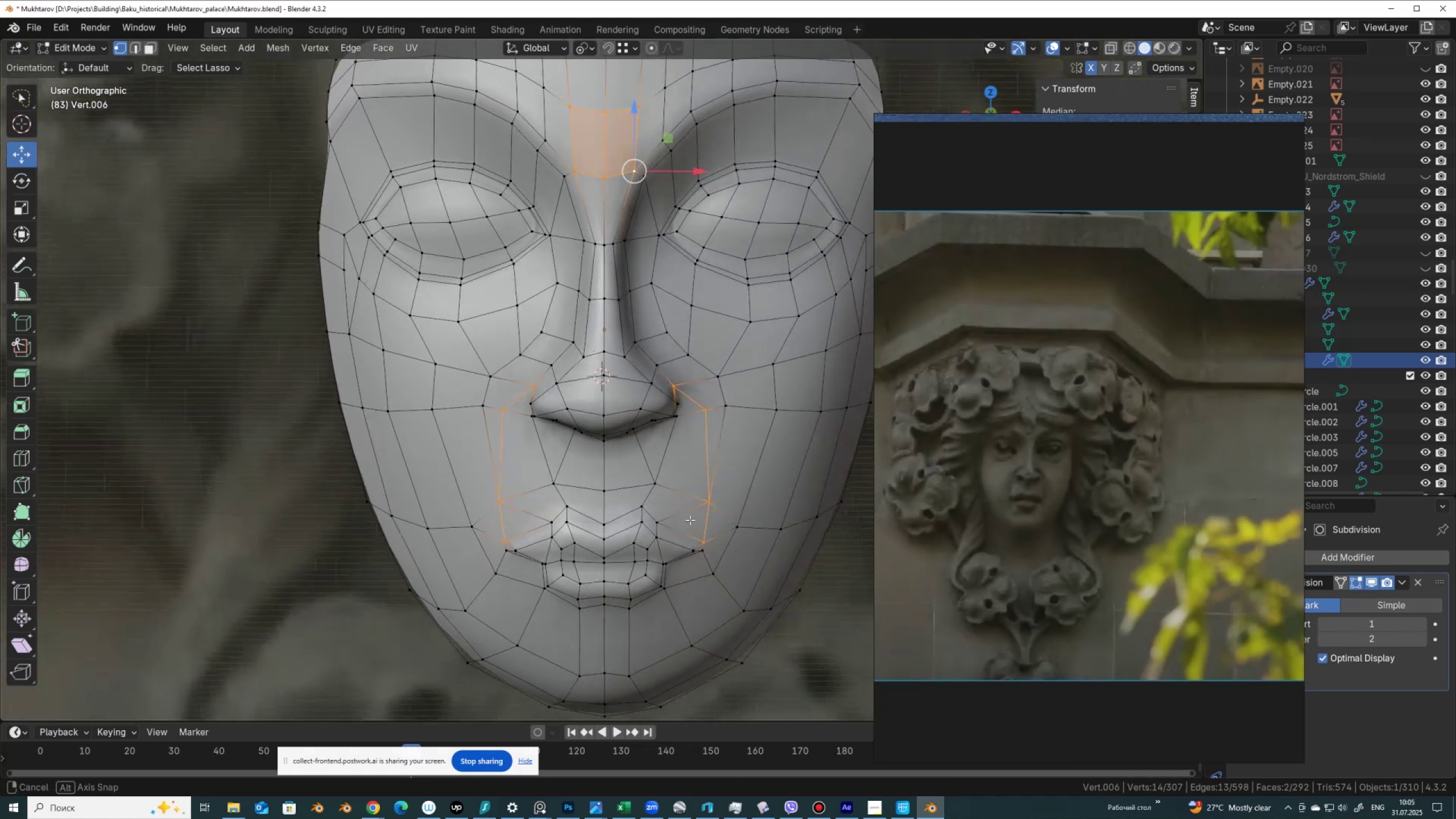 
hold_key(key=ControlLeft, duration=0.91)
left_click_drag(start_coordinate=[722, 177], to_coordinate=[572, 239])
 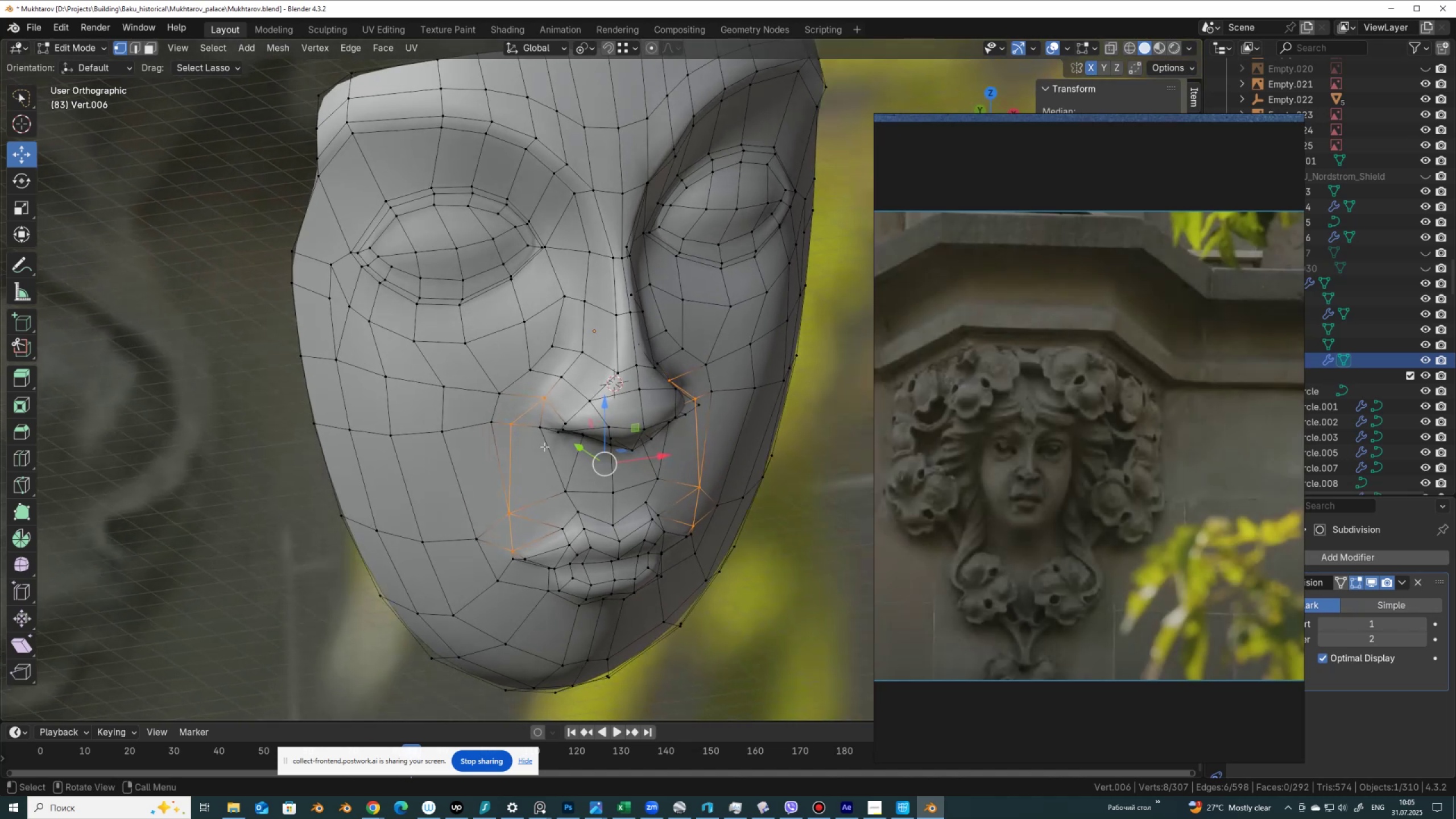 
left_click_drag(start_coordinate=[578, 452], to_coordinate=[574, 440])
 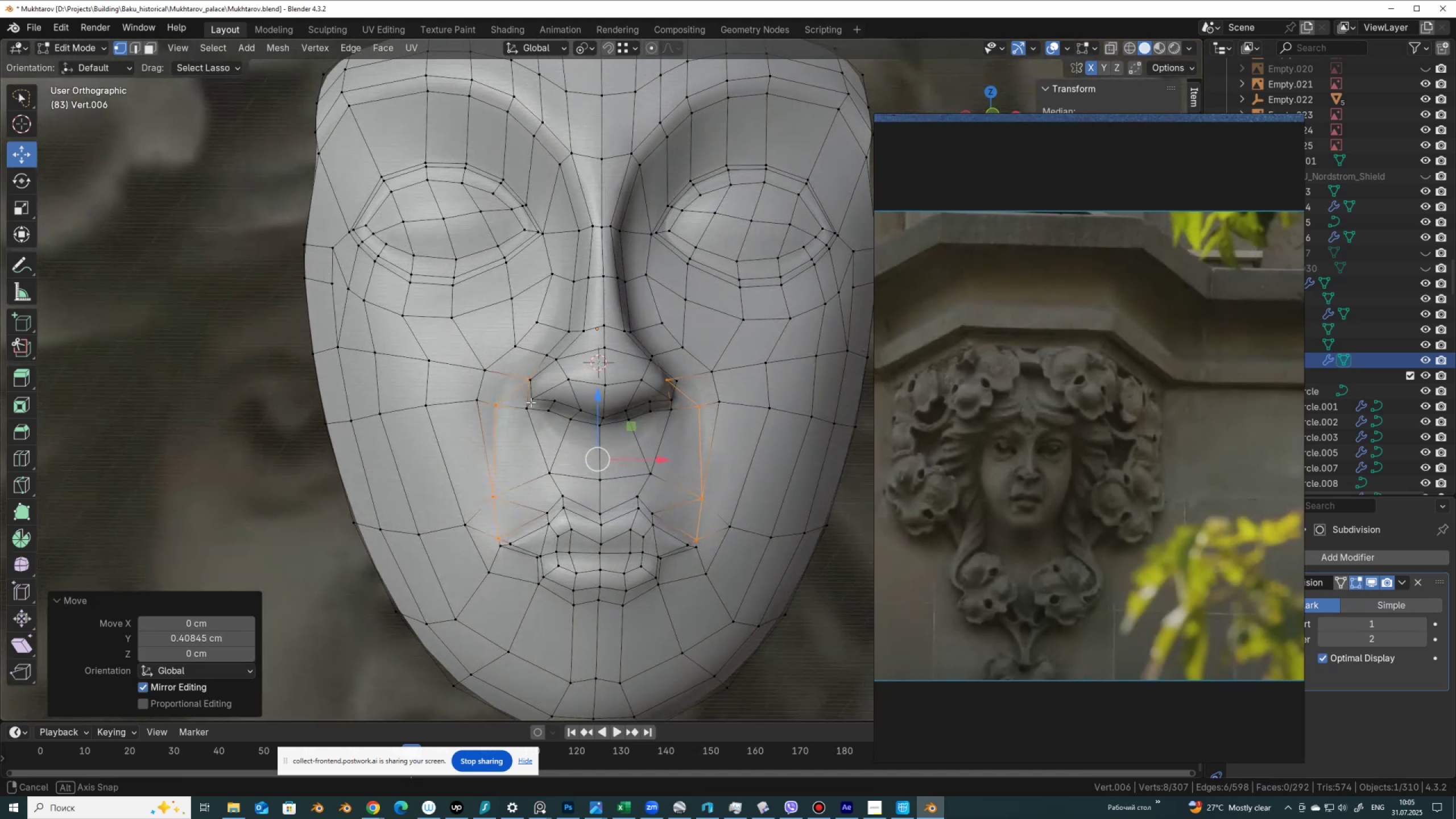 
key(Tab)
 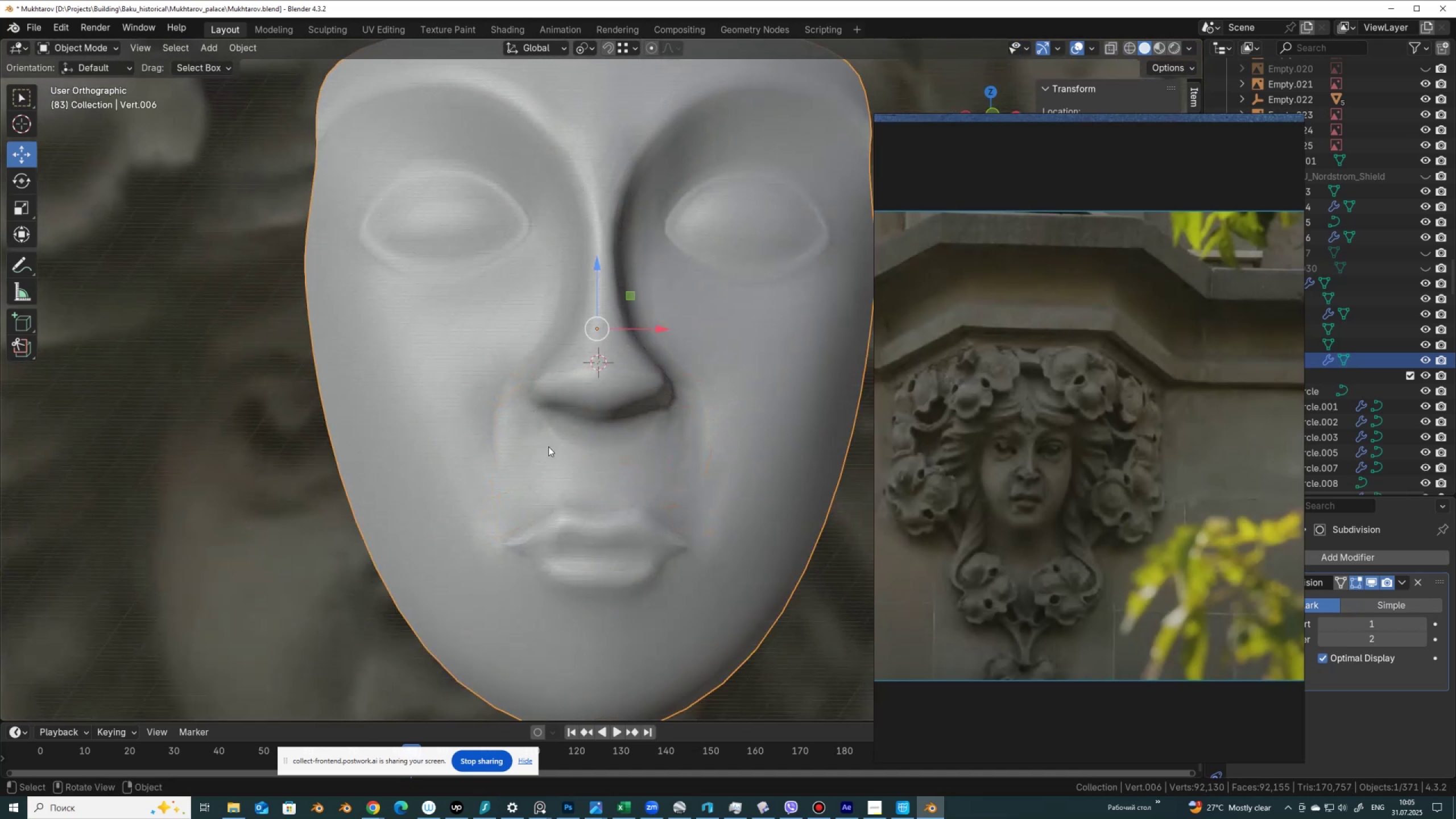 
scroll: coordinate [551, 450], scroll_direction: down, amount: 3.0
 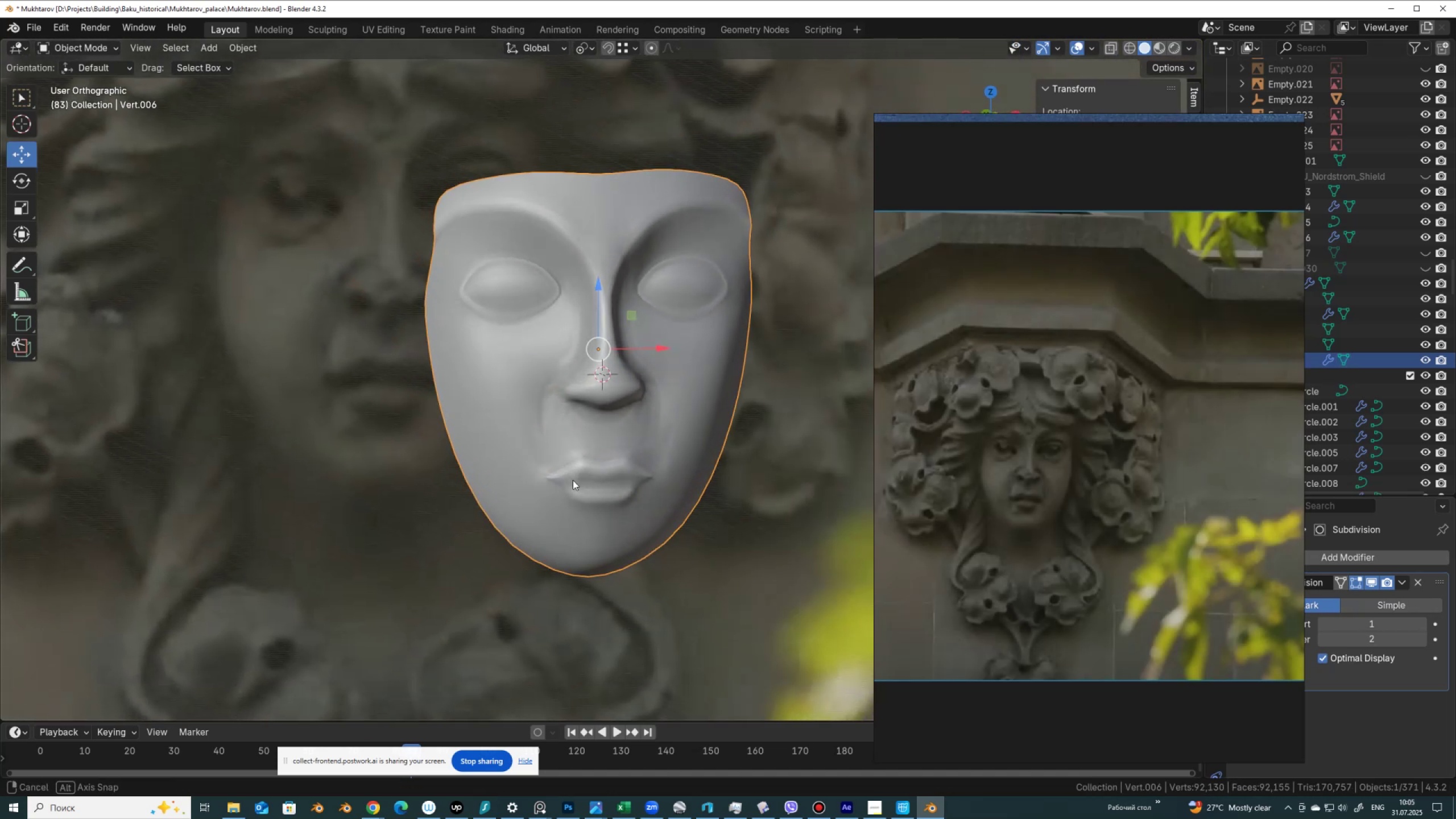 
scroll: coordinate [587, 482], scroll_direction: up, amount: 5.0
 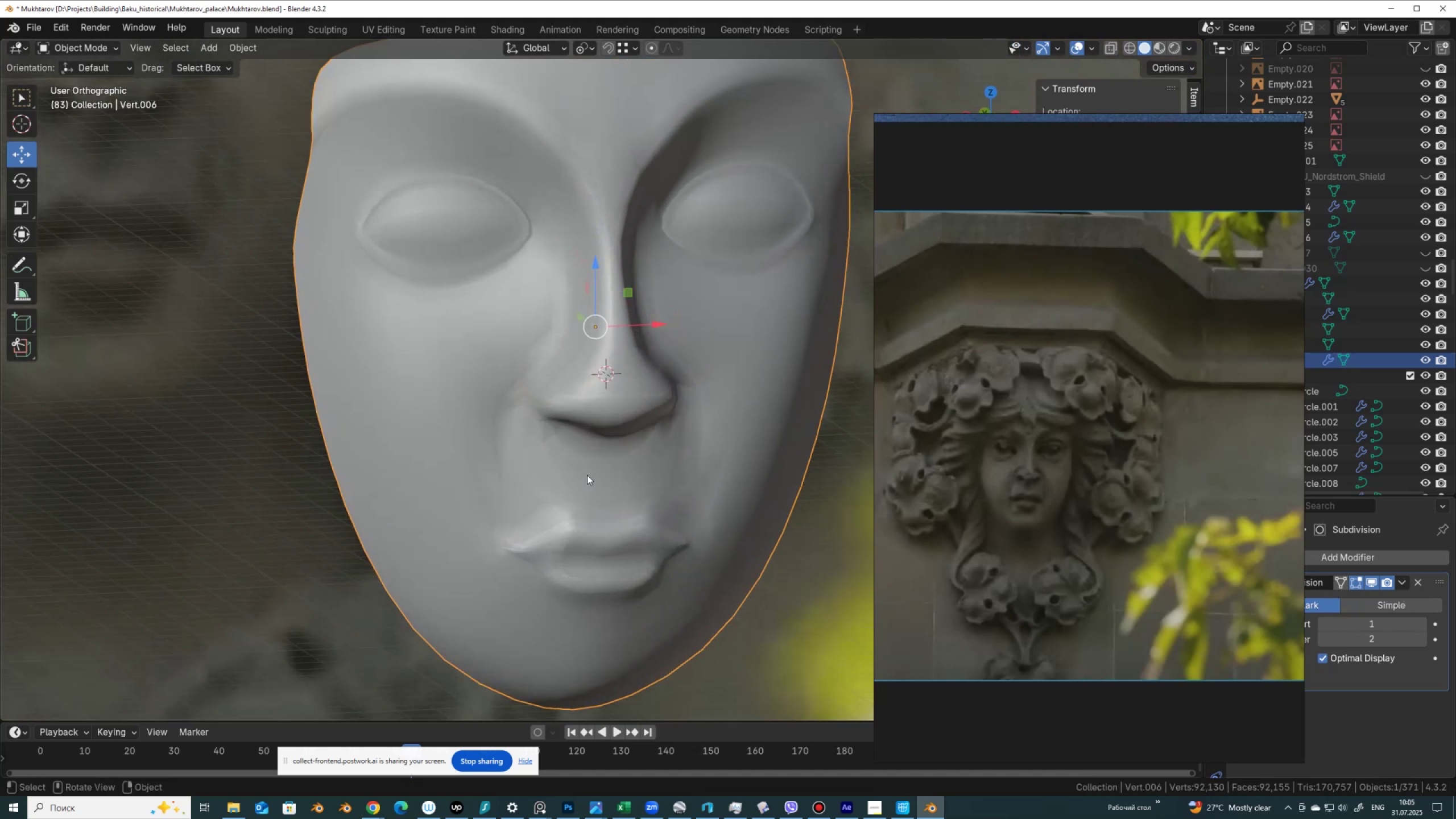 
key(Tab)
 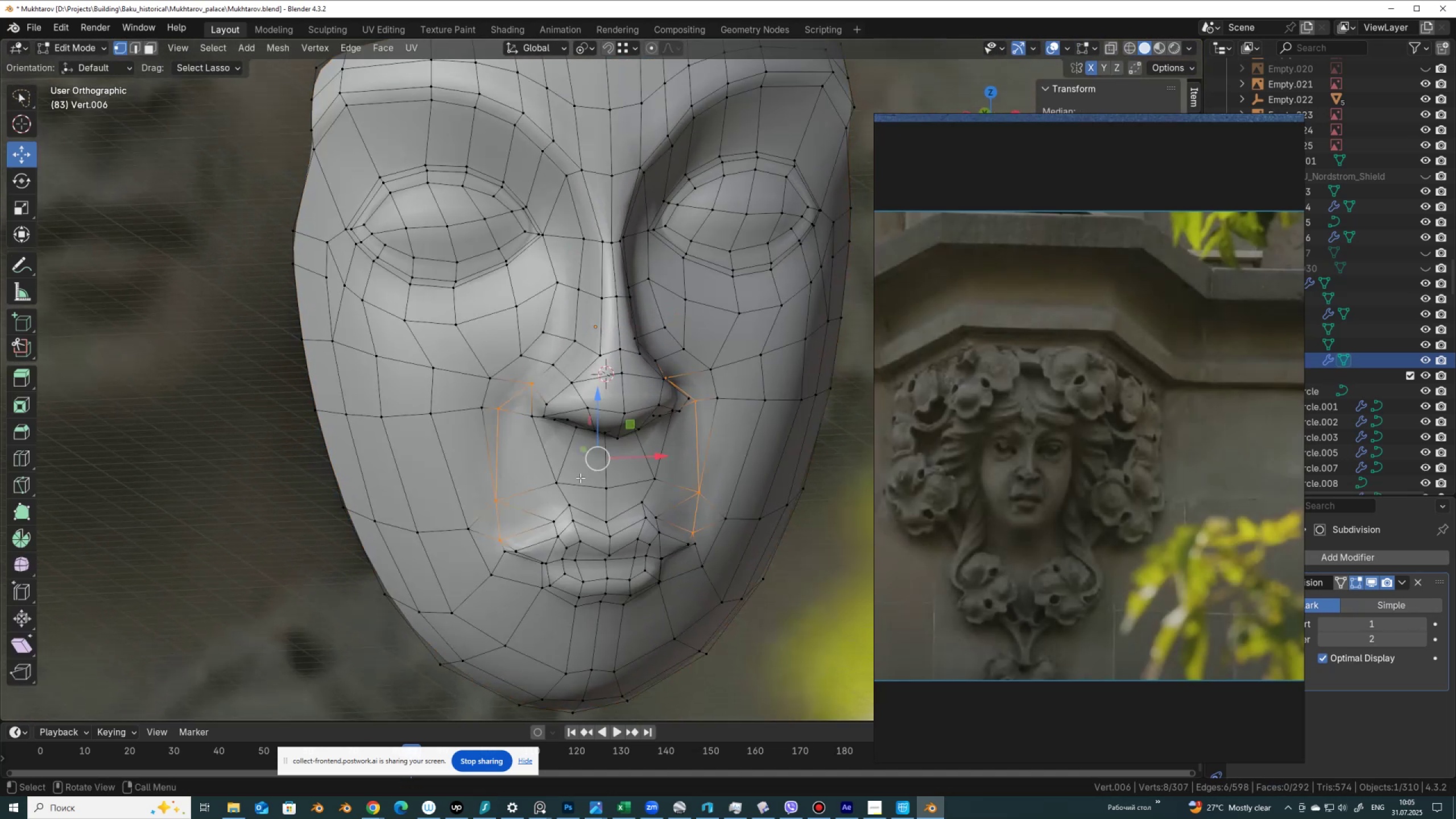 
scroll: coordinate [571, 475], scroll_direction: up, amount: 2.0
 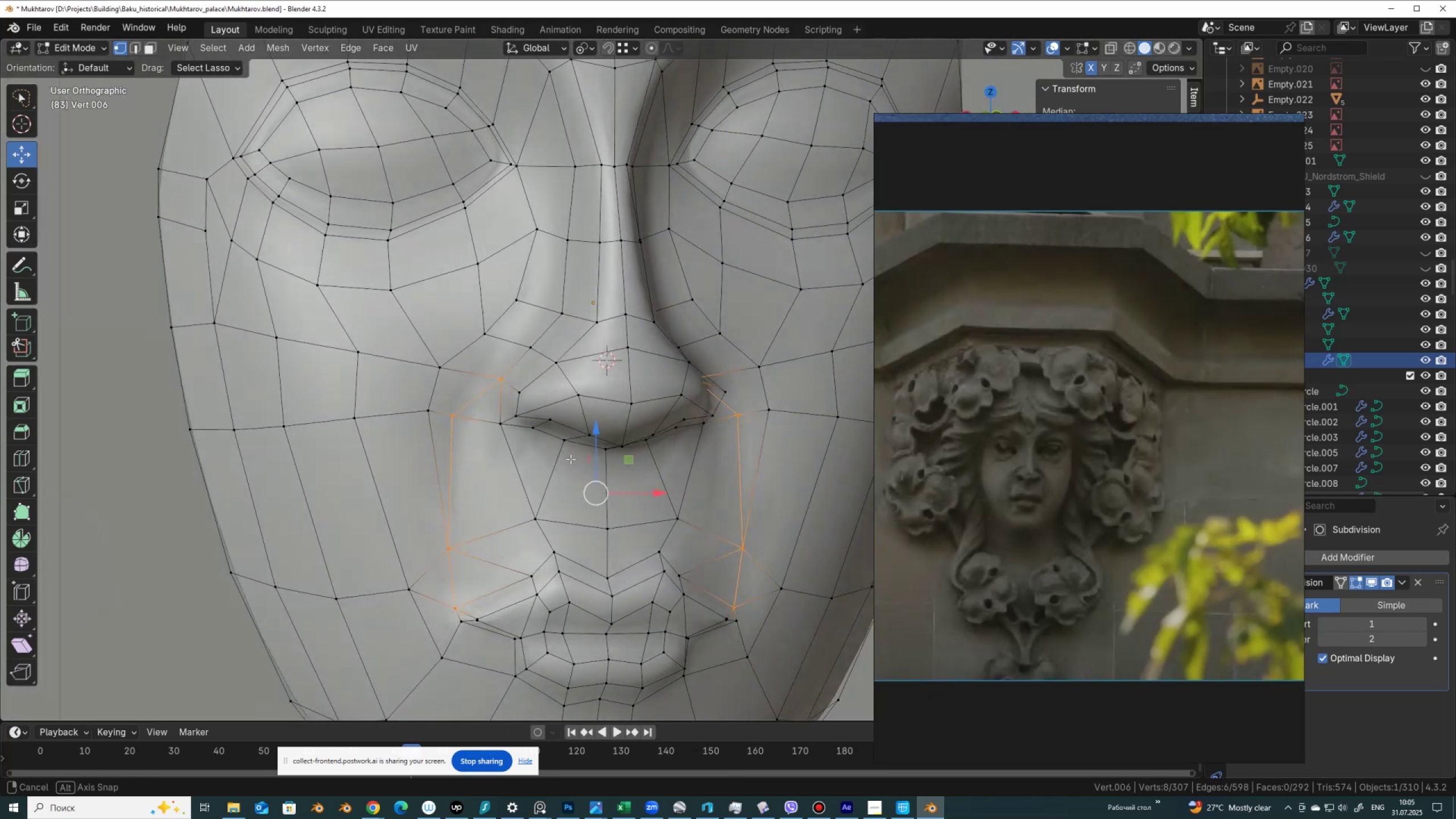 
wait(11.42)
 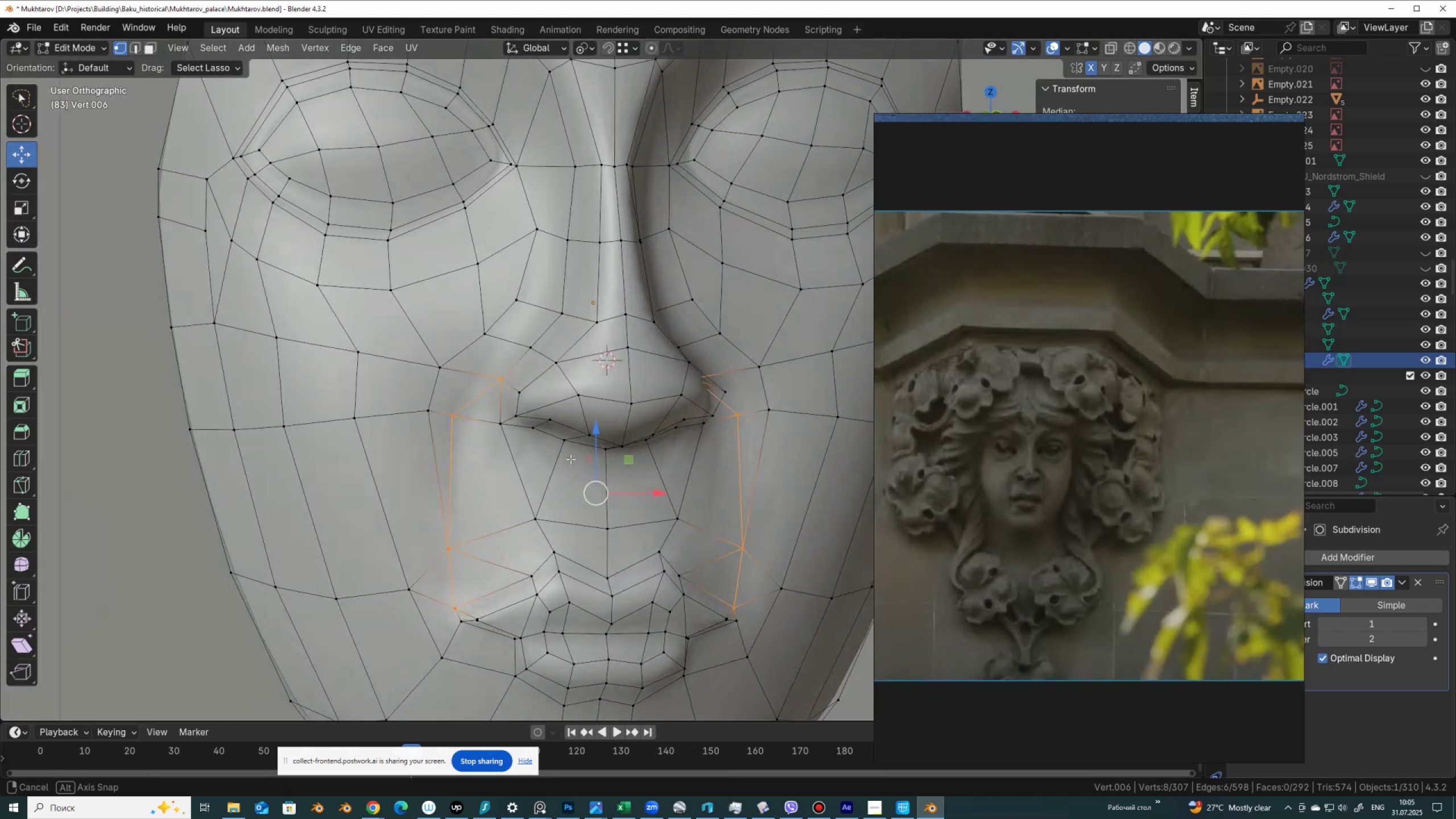 
left_click([473, 557])
 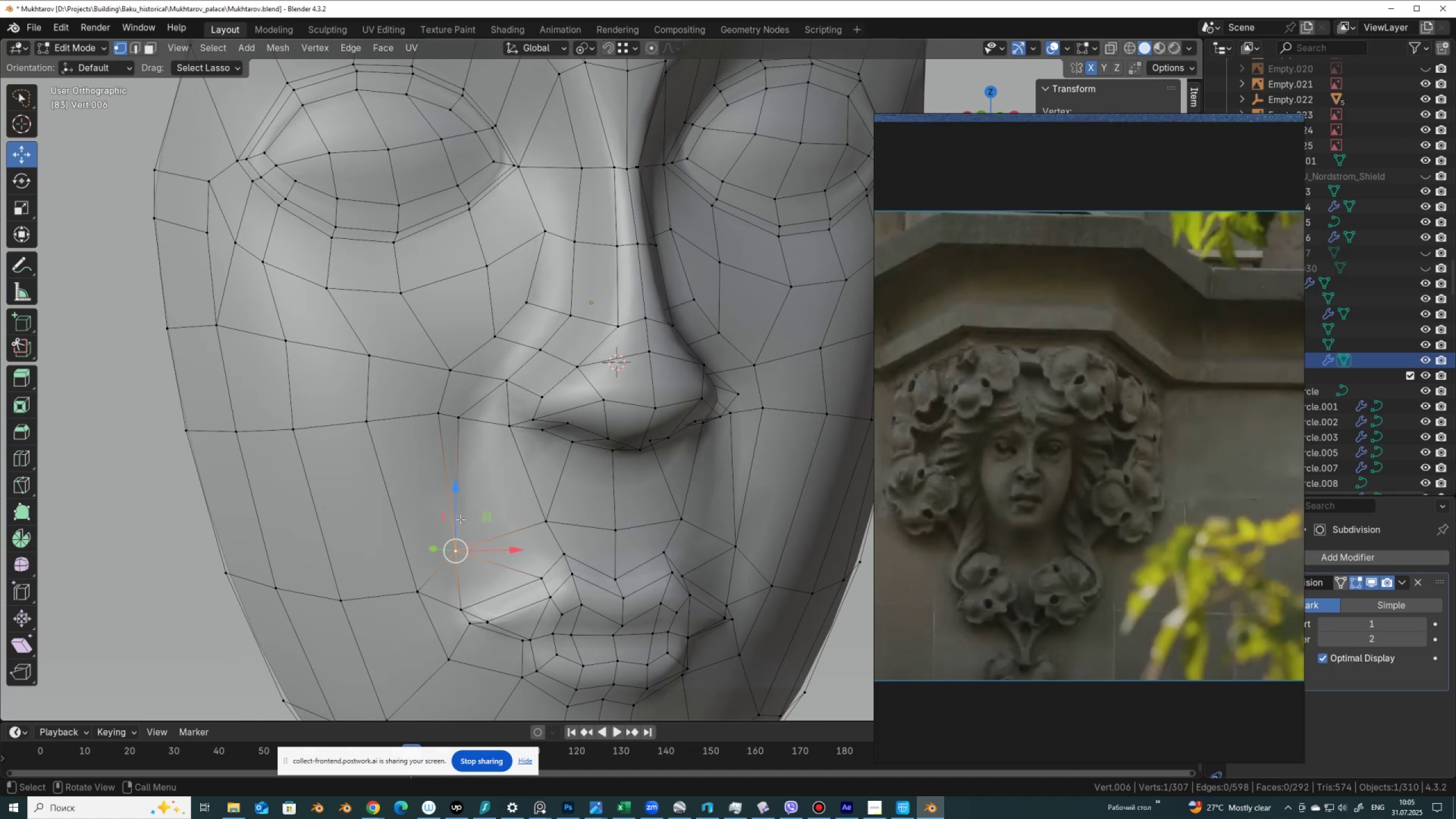 
left_click_drag(start_coordinate=[459, 520], to_coordinate=[455, 552])
 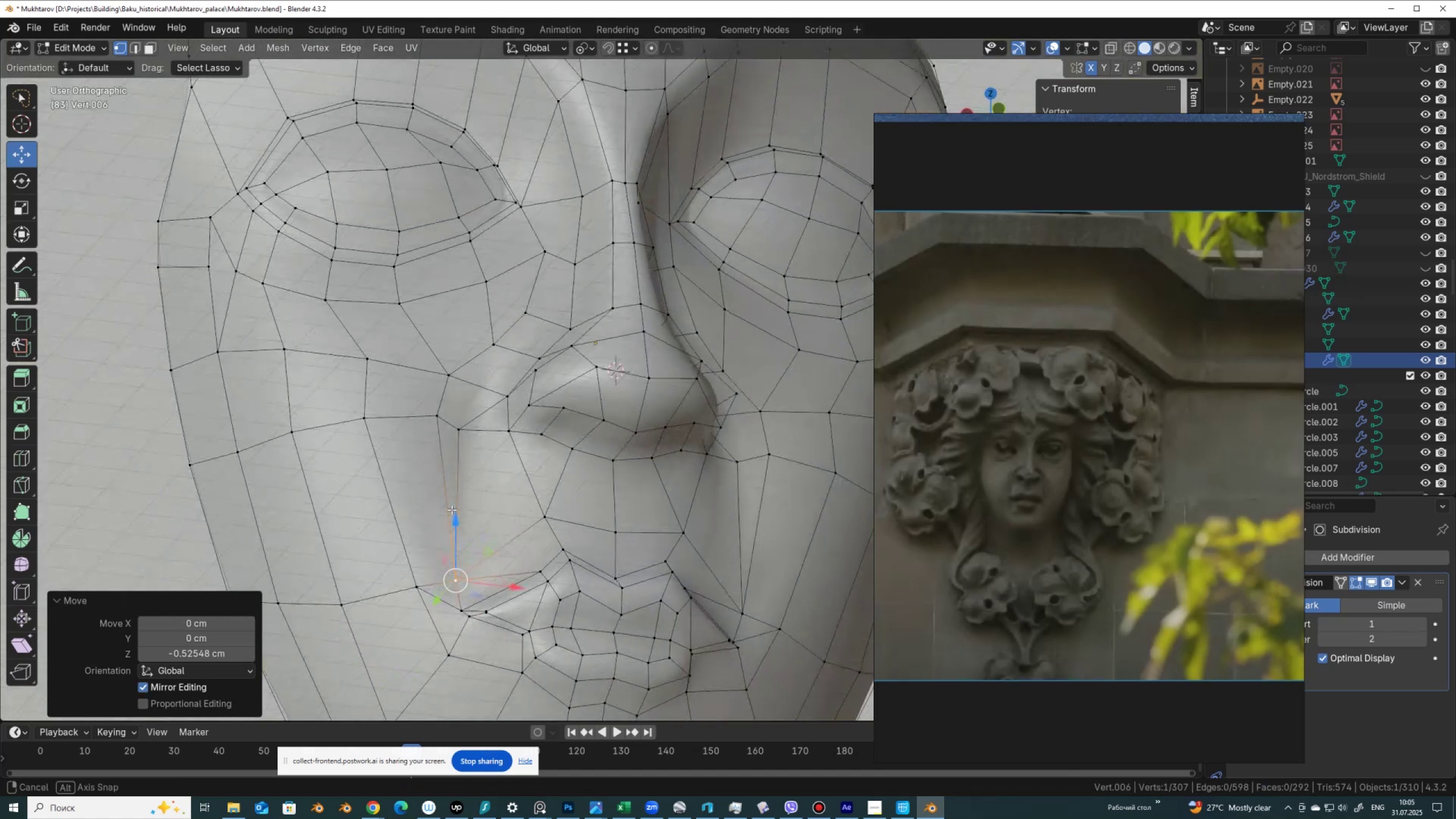 
key(Tab)
 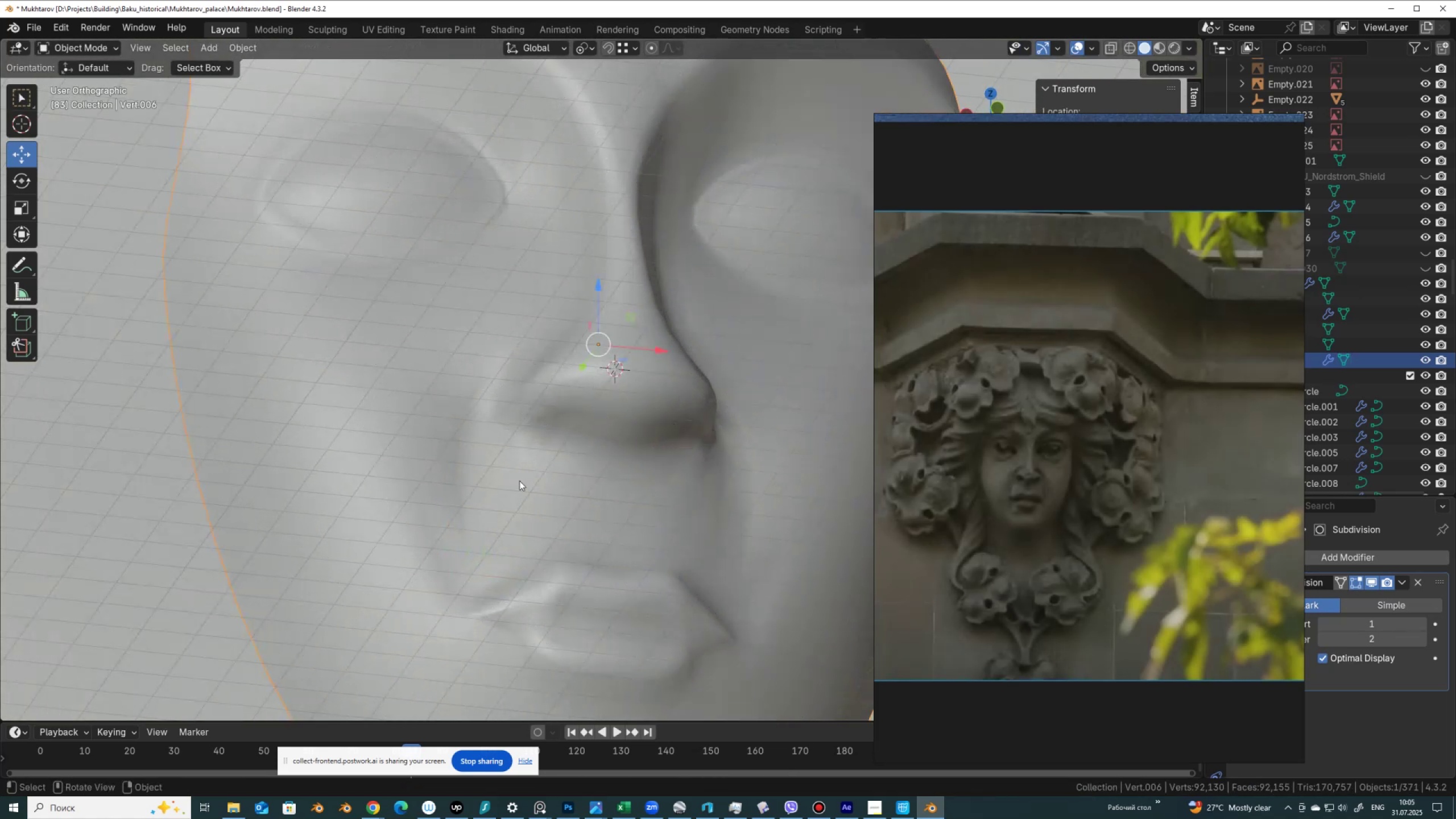 
scroll: coordinate [533, 460], scroll_direction: down, amount: 3.0
 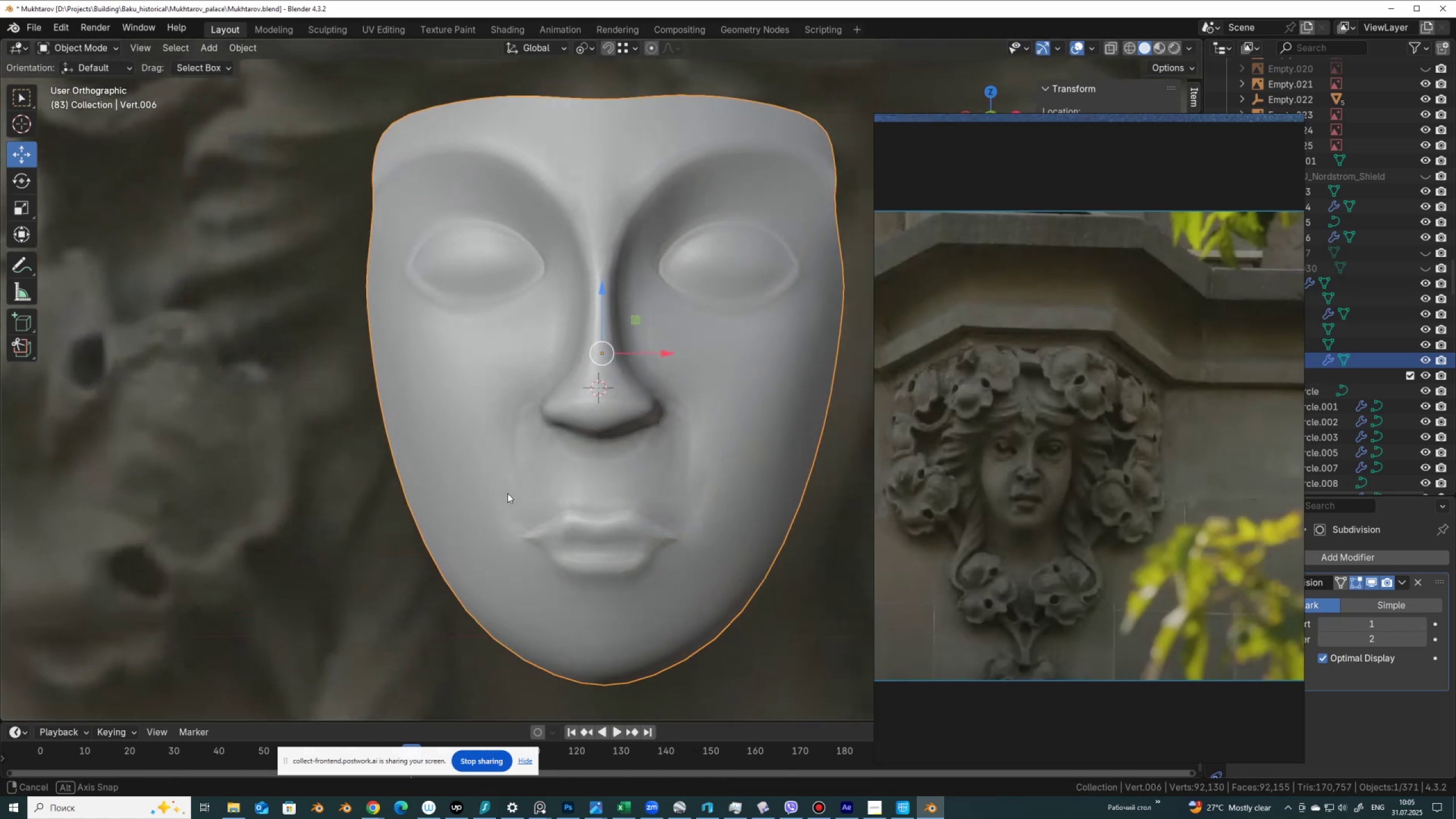 
scroll: coordinate [597, 483], scroll_direction: up, amount: 3.0
 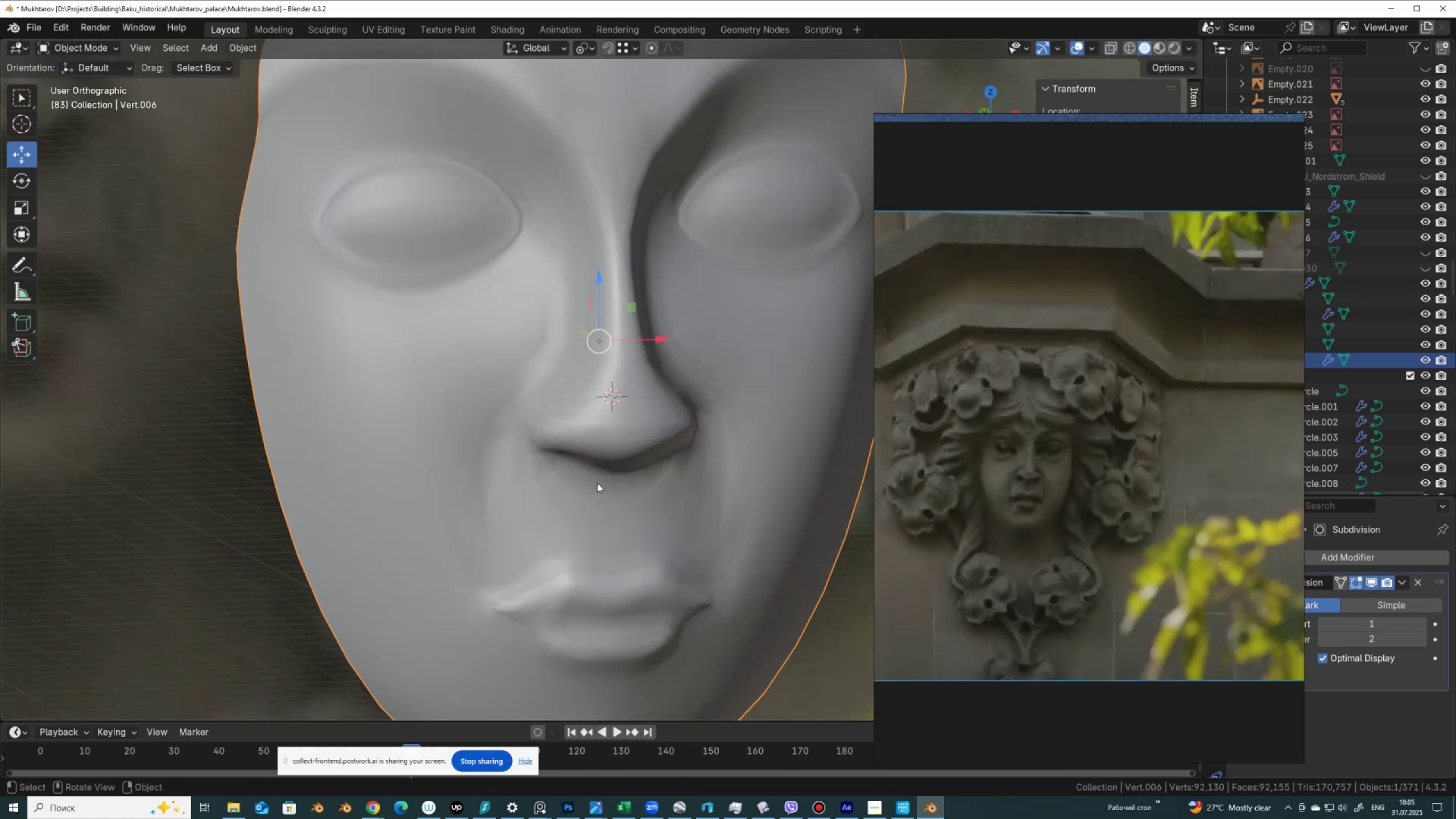 
key(Tab)
 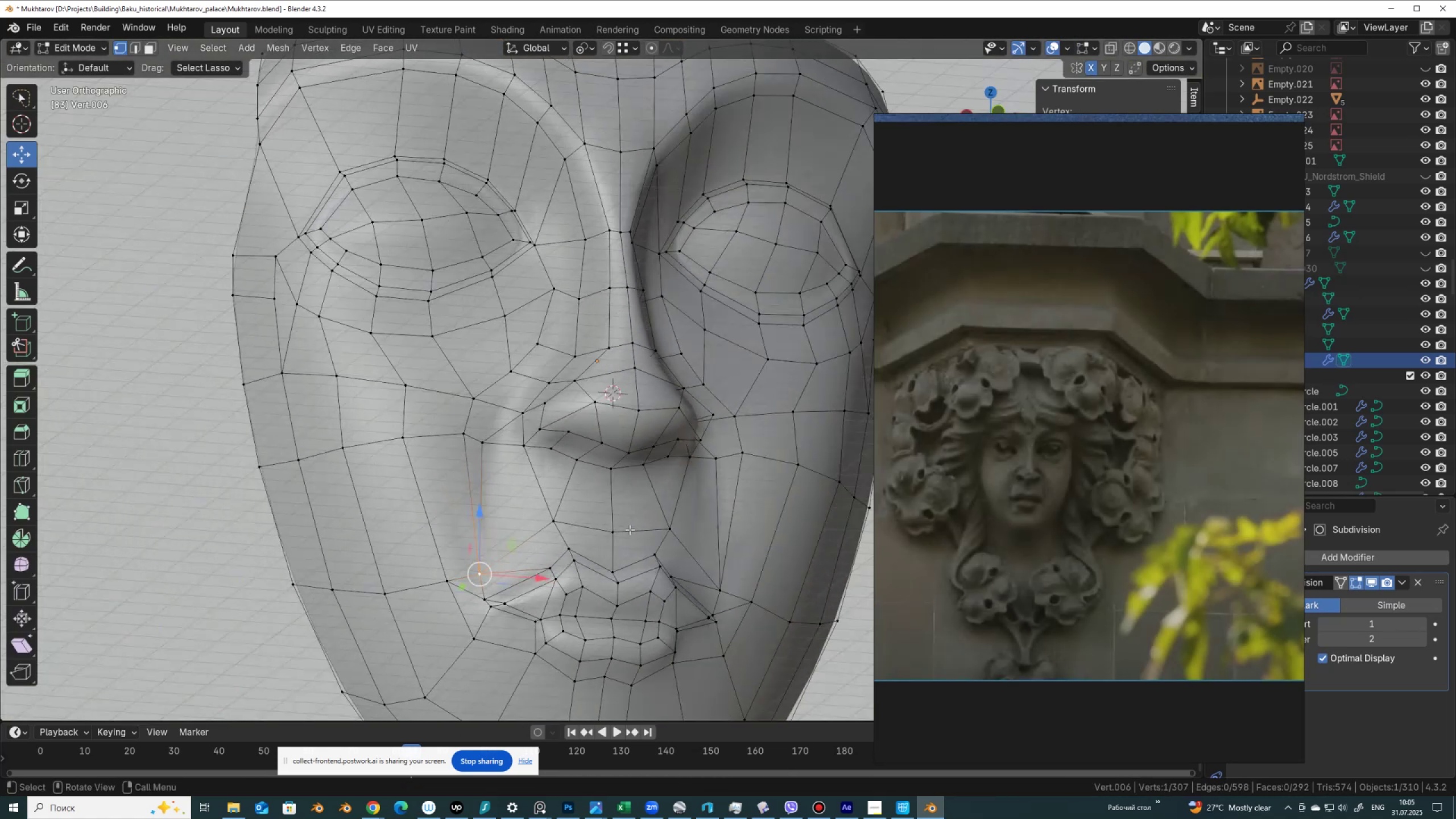 
left_click([618, 530])
 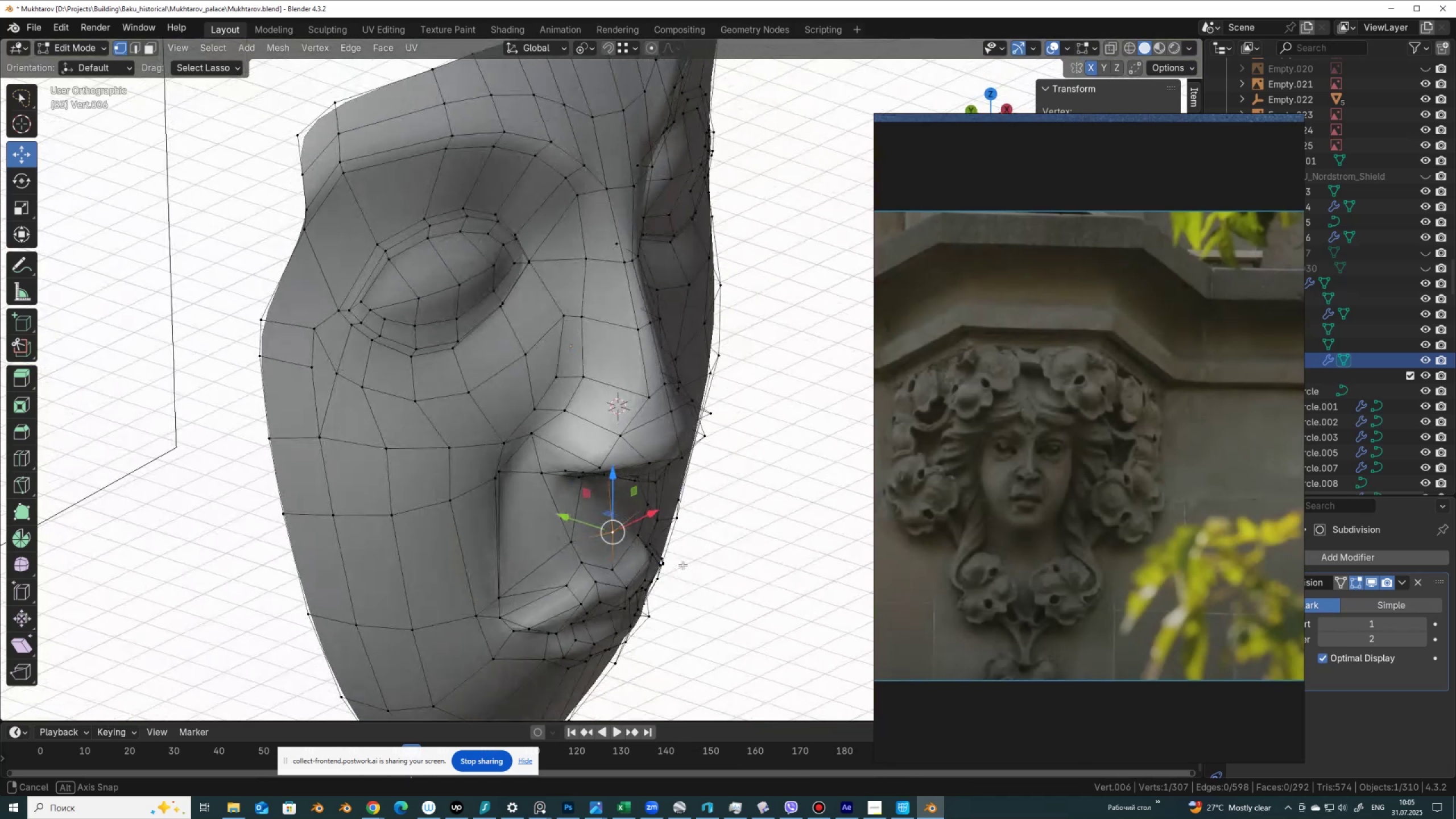 
left_click_drag(start_coordinate=[580, 520], to_coordinate=[564, 506])
 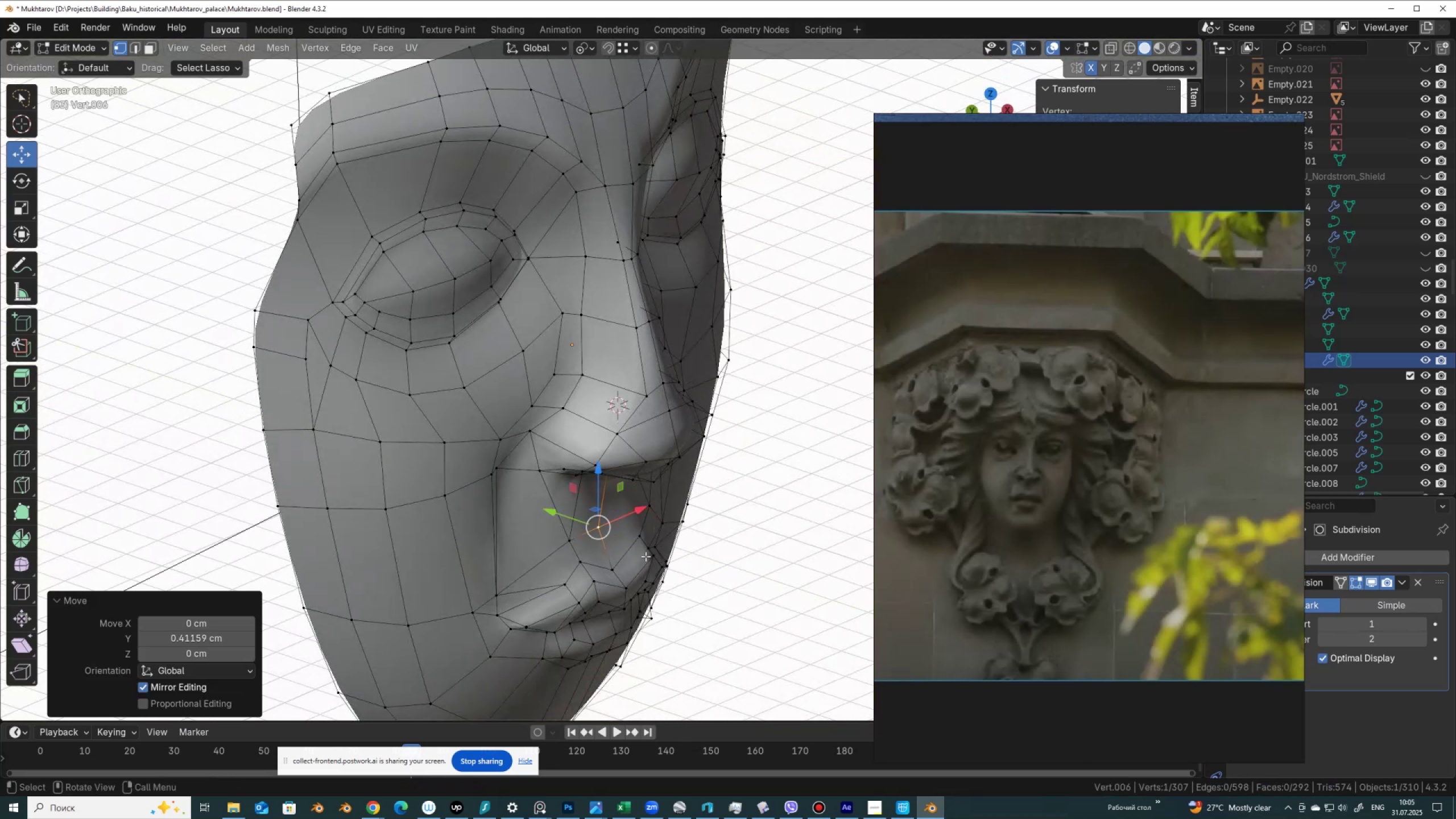 
key(Tab)
 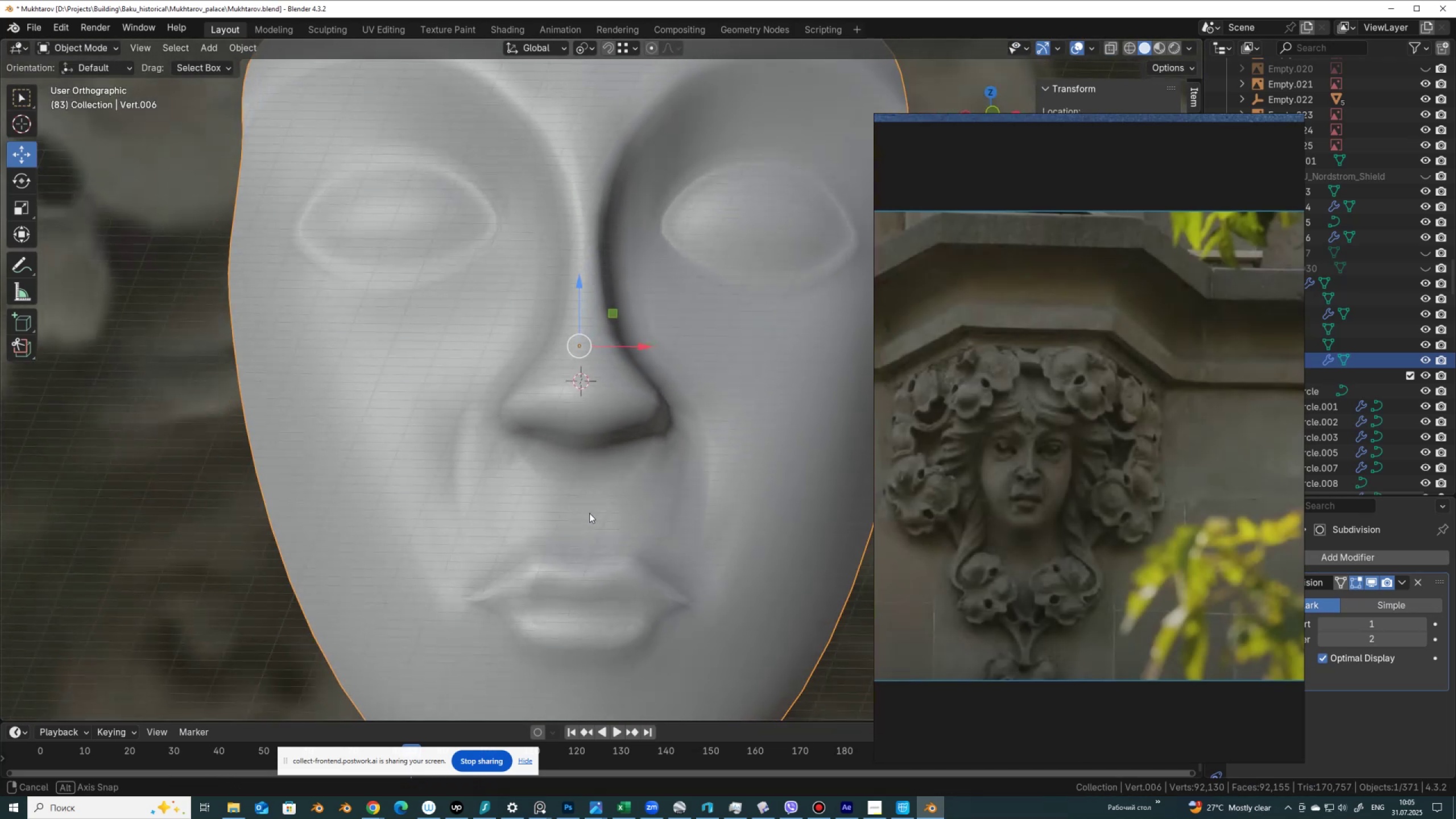 
hold_key(key=AltLeft, duration=0.31)
 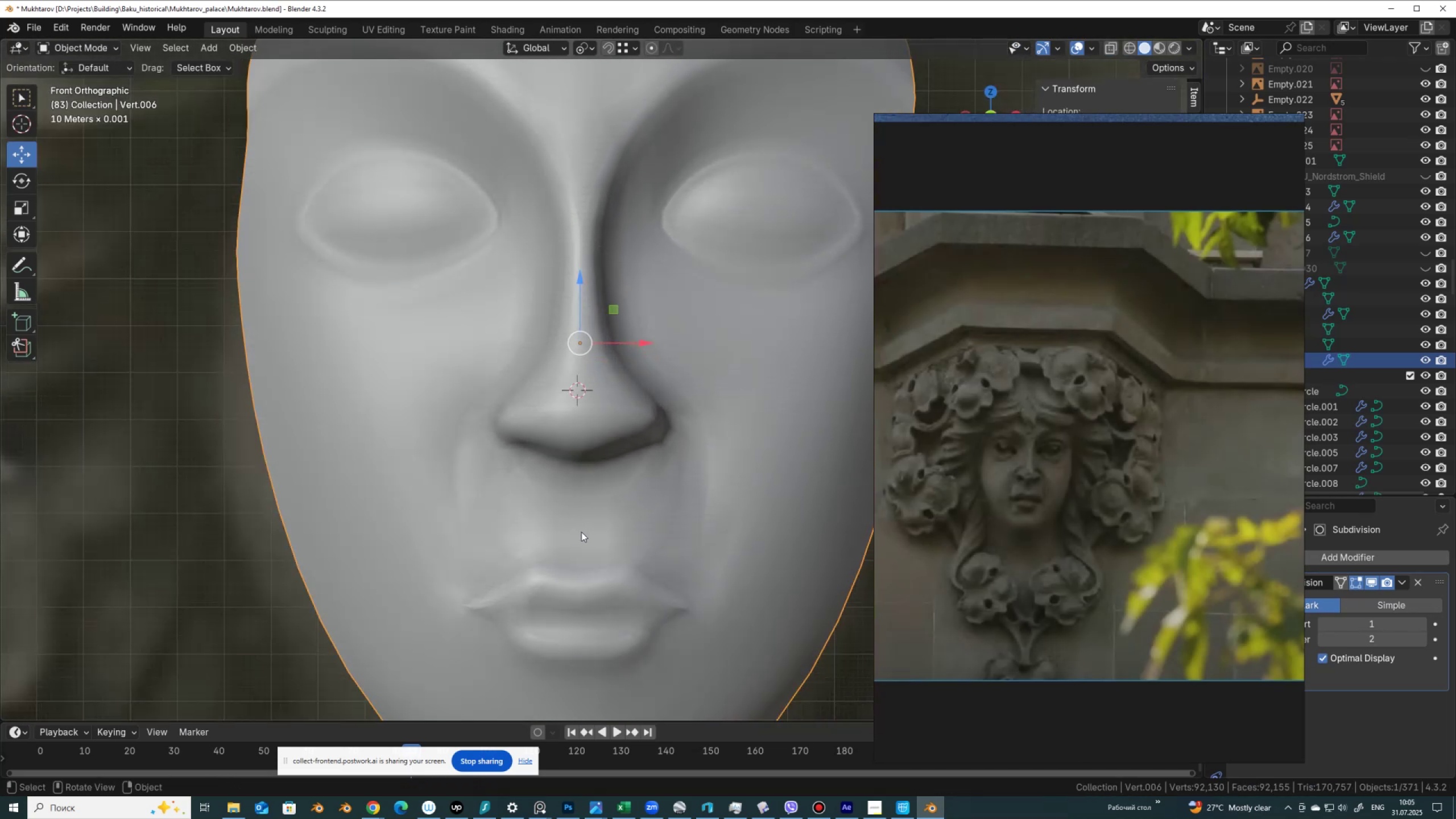 
scroll: coordinate [581, 532], scroll_direction: down, amount: 4.0
 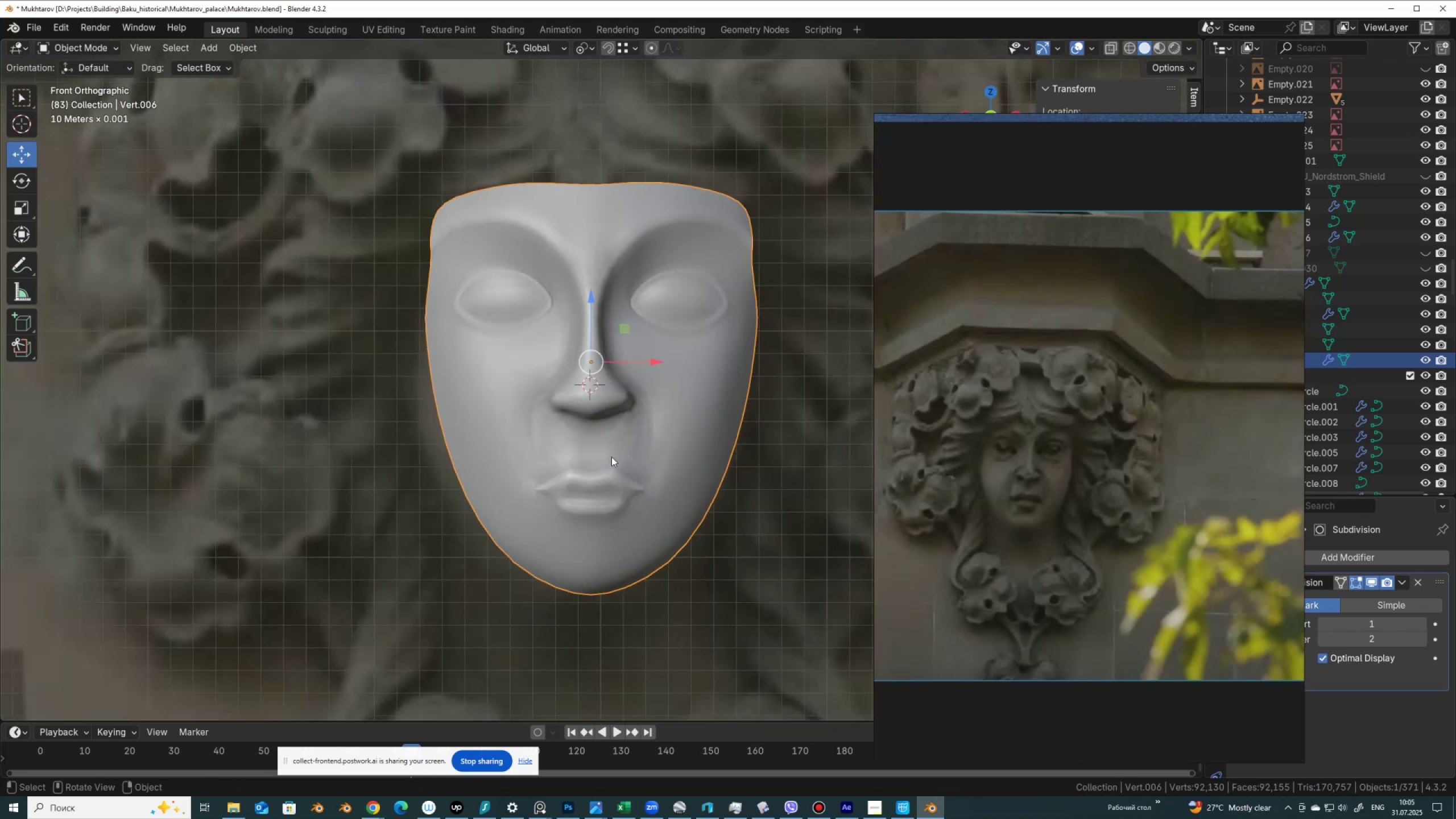 
scroll: coordinate [611, 457], scroll_direction: up, amount: 3.0
 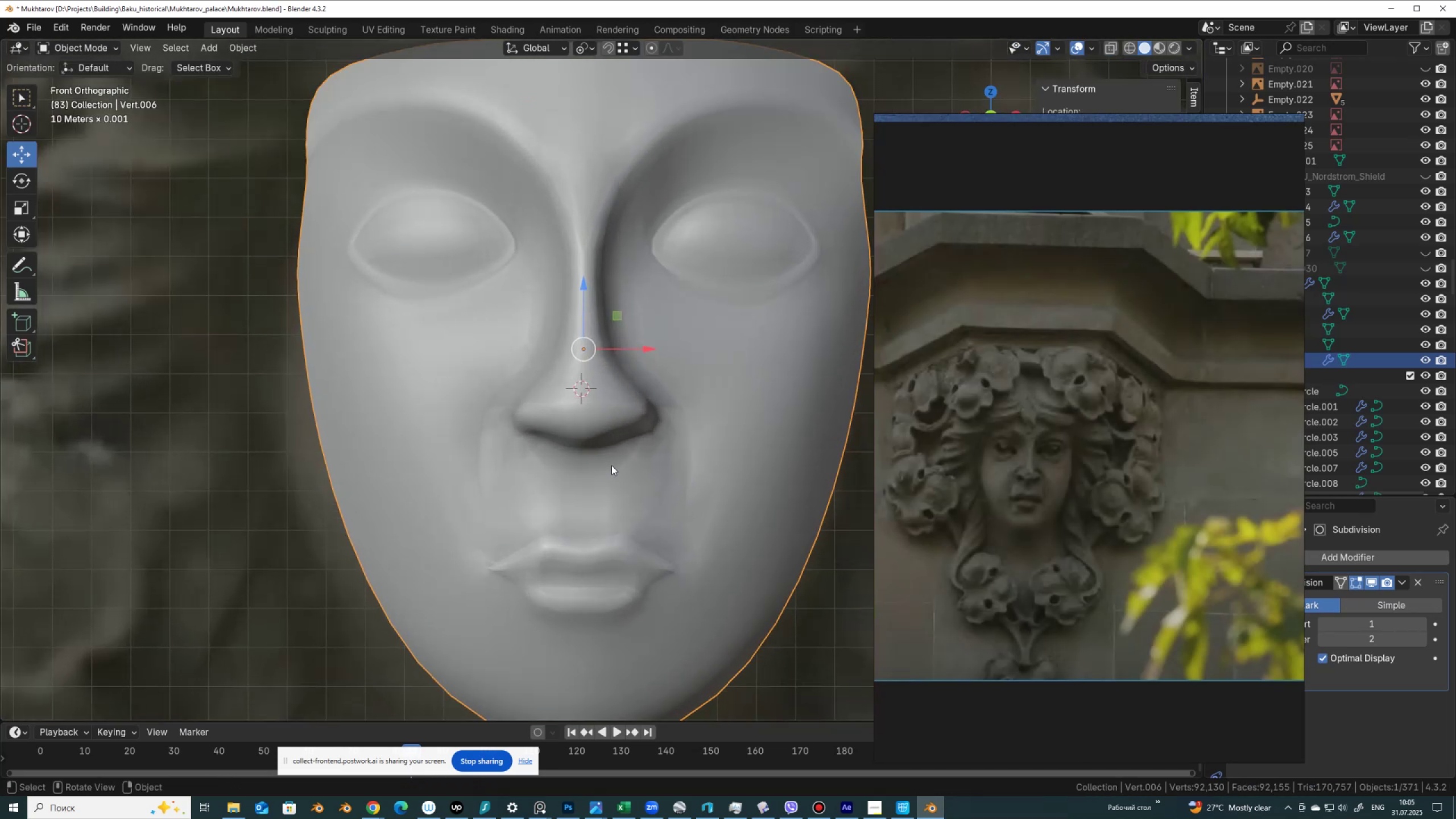 
key(Tab)
 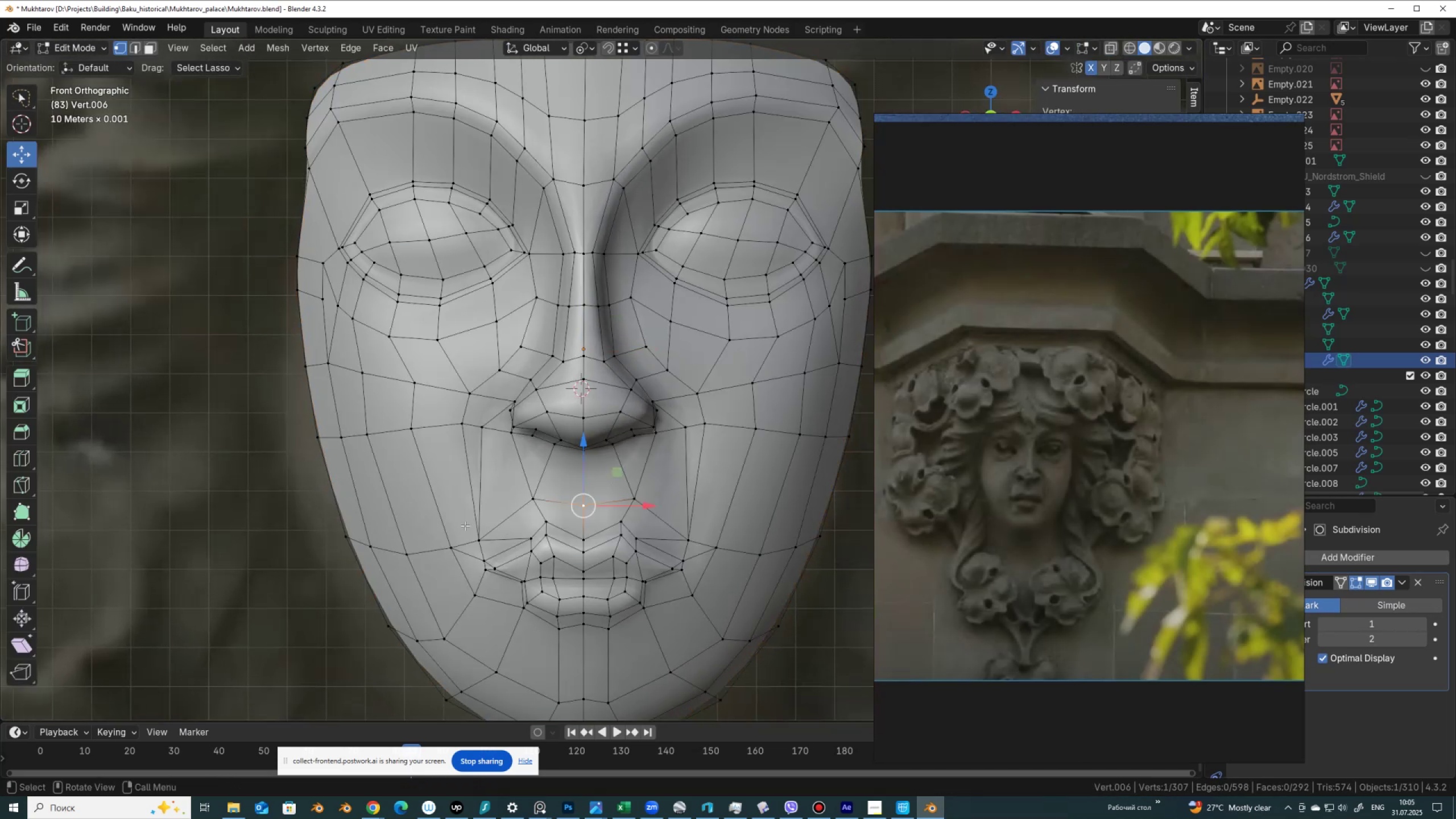 
left_click_drag(start_coordinate=[436, 534], to_coordinate=[468, 605])
 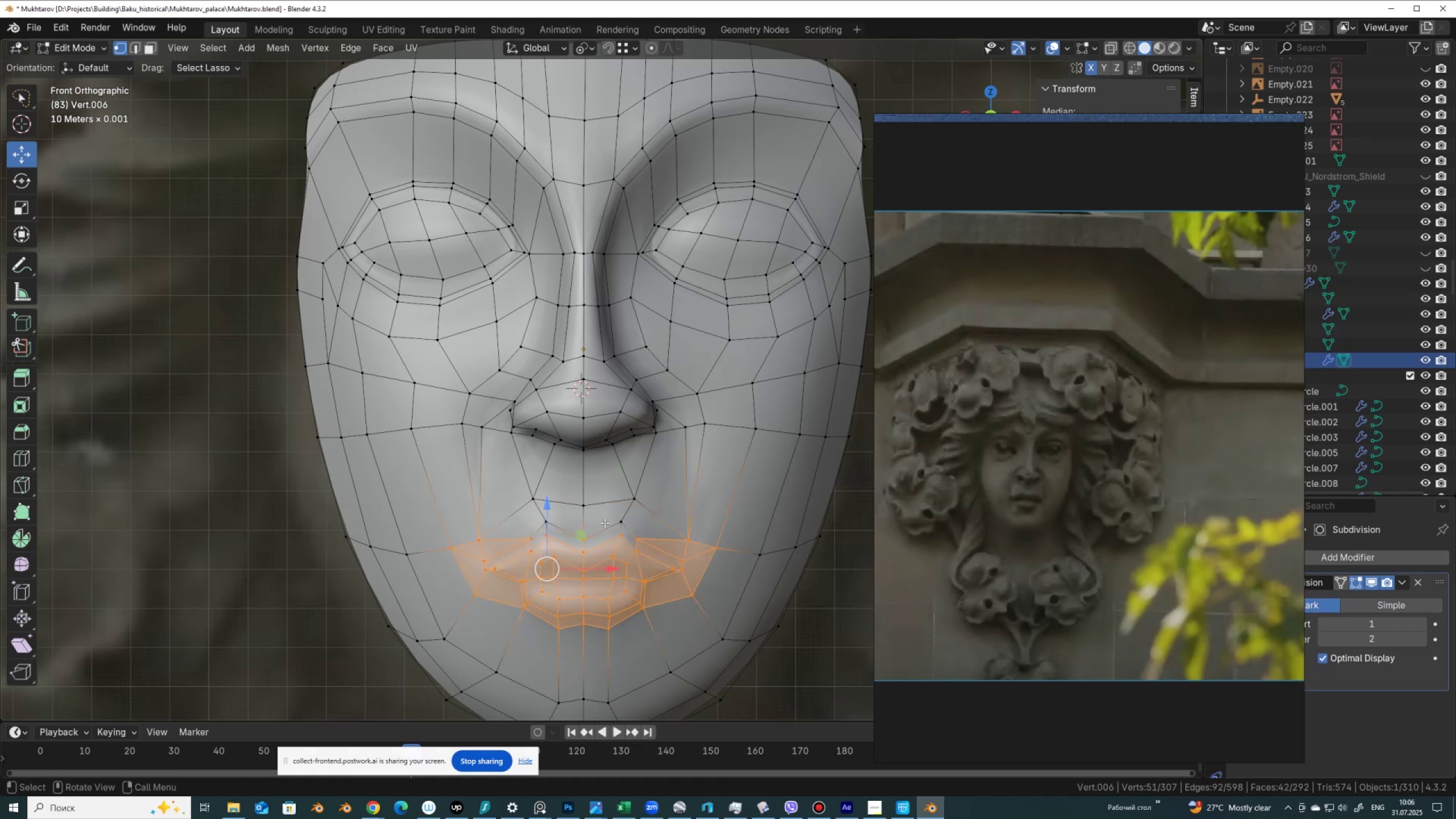 
hold_key(key=ShiftLeft, duration=0.97)
 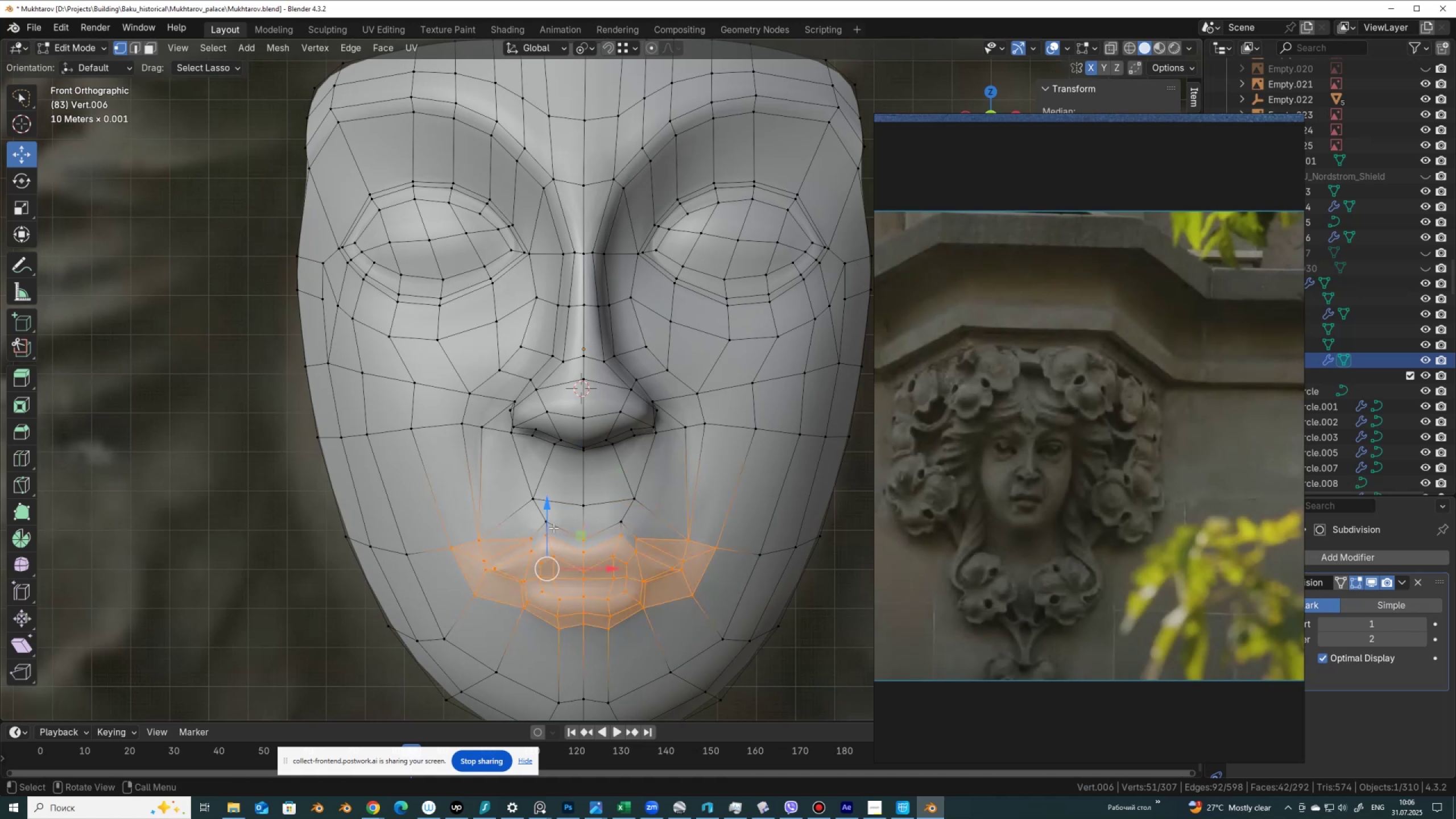 
hold_key(key=ShiftLeft, duration=0.97)
left_click([548, 523])
 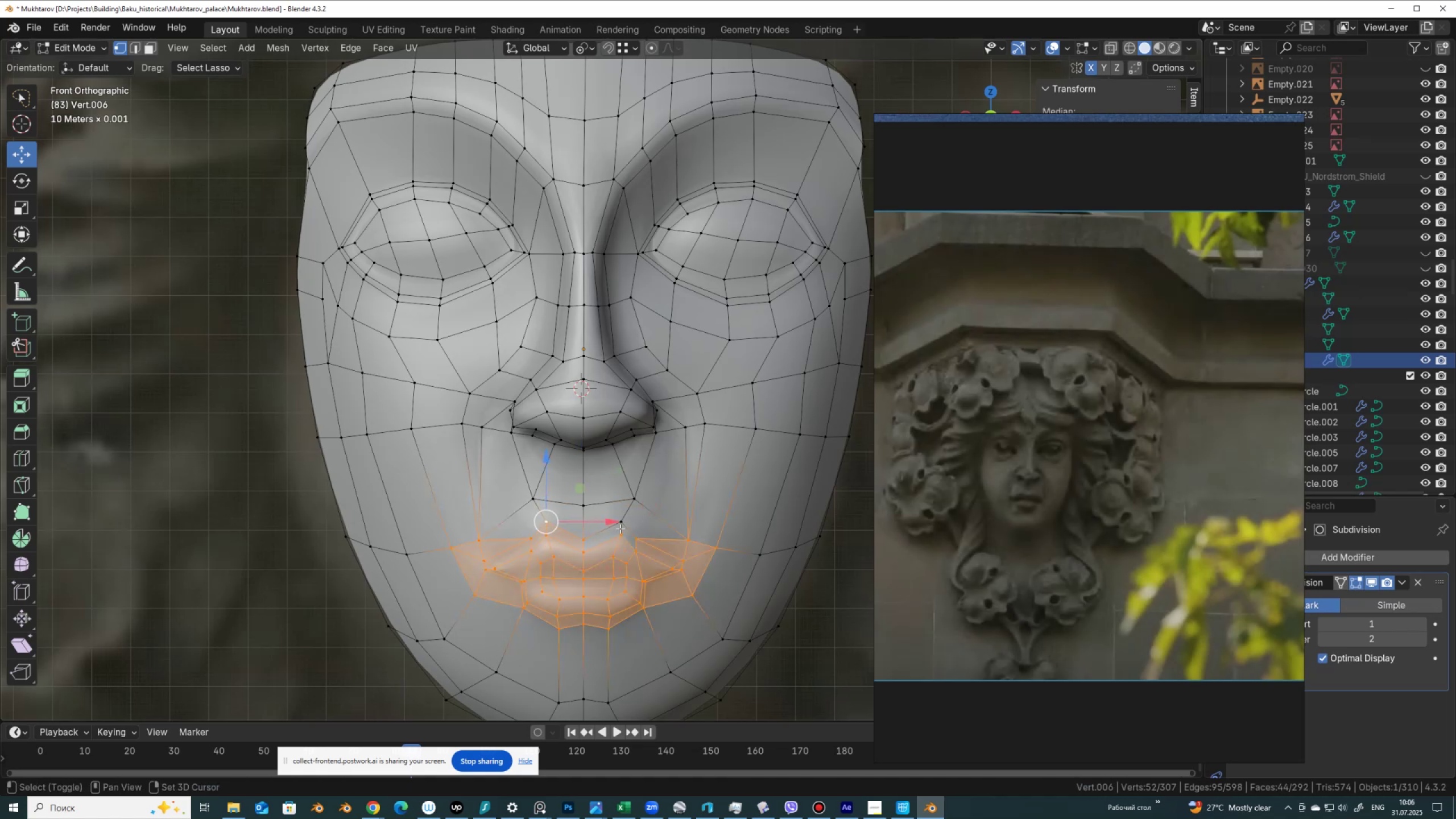 
left_click([621, 528])
 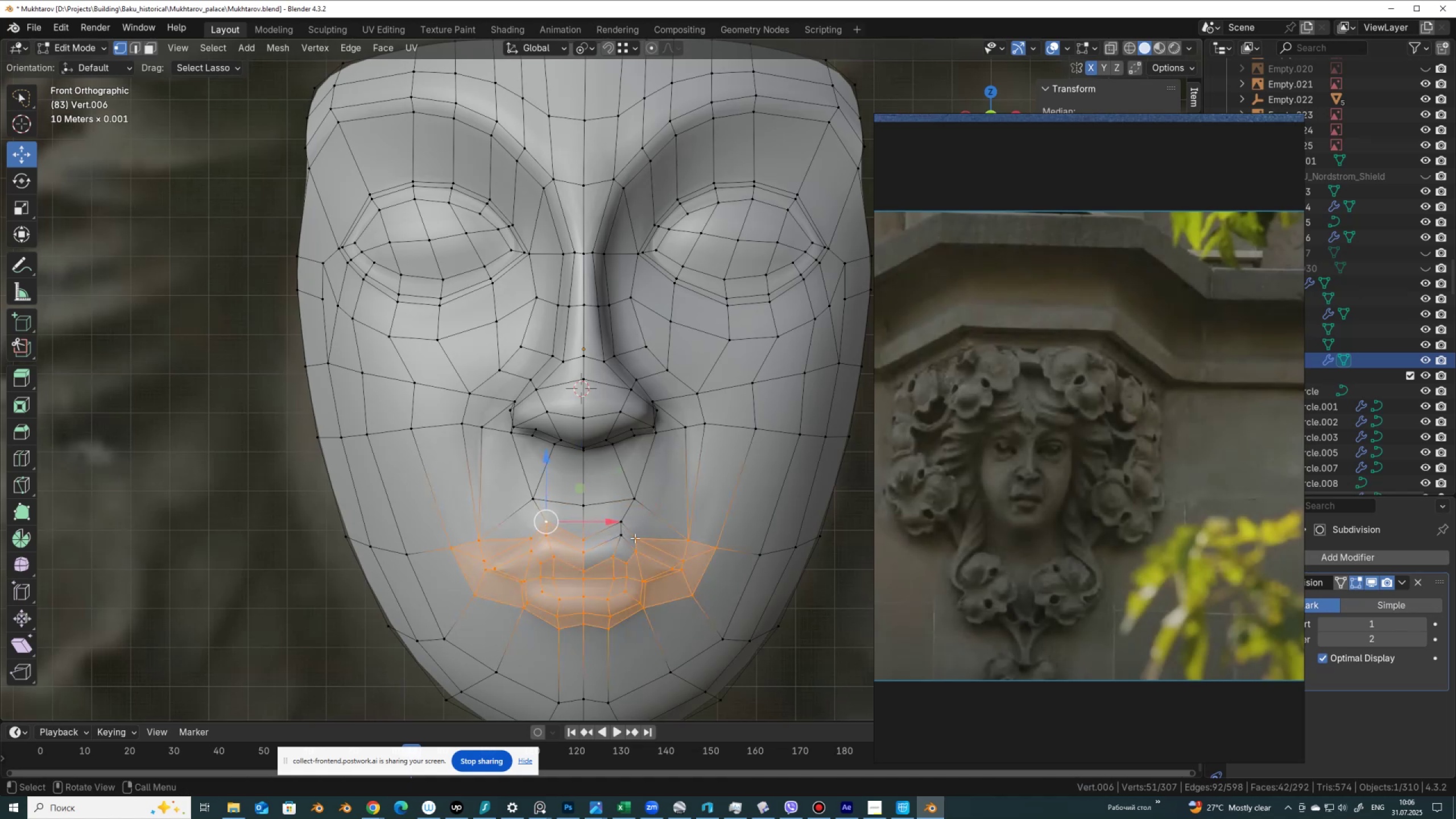 
hold_key(key=ShiftLeft, duration=0.82)
double_click([619, 522])
 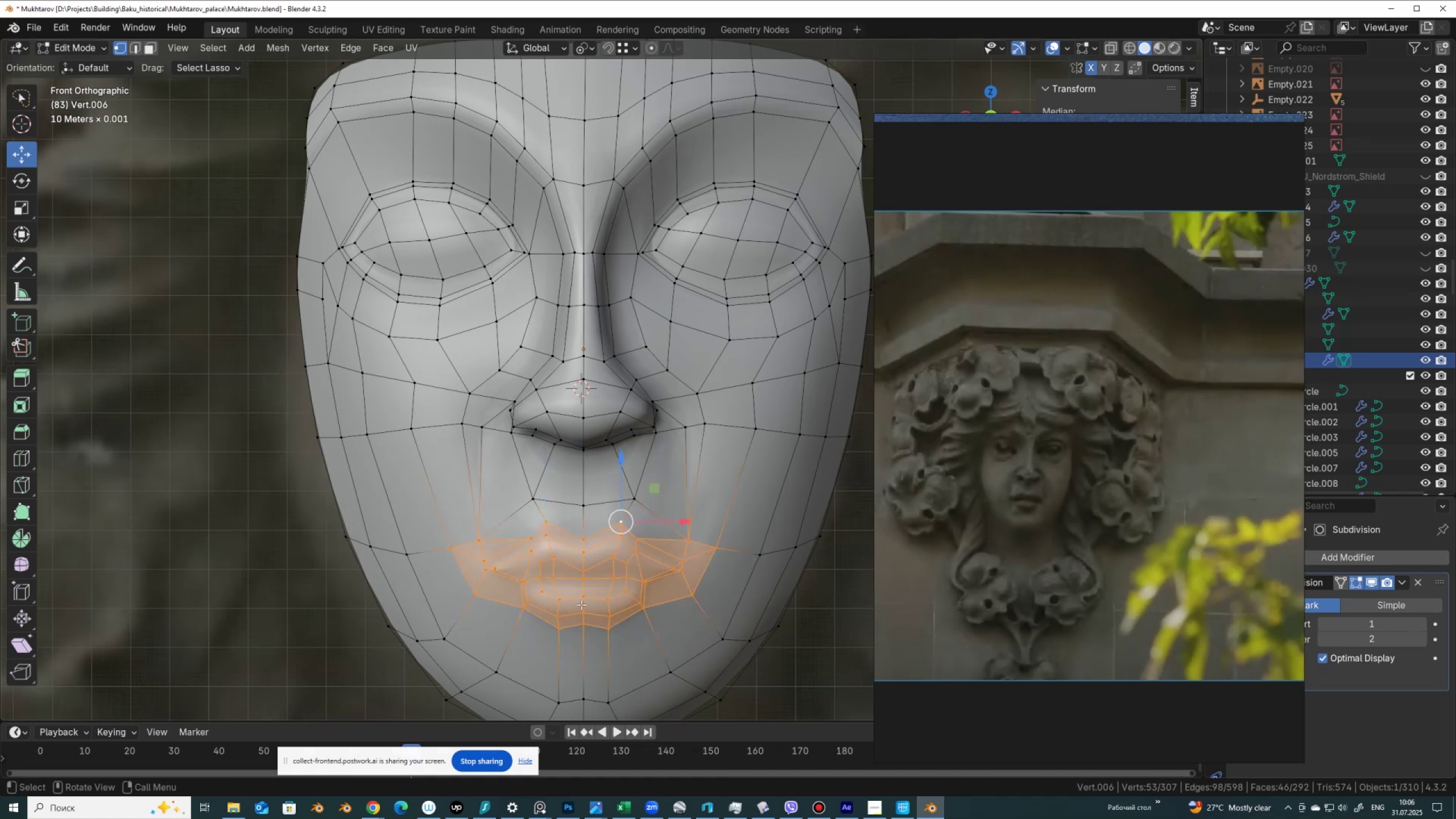 
hold_key(key=ShiftLeft, duration=0.83)
left_click([583, 580])
 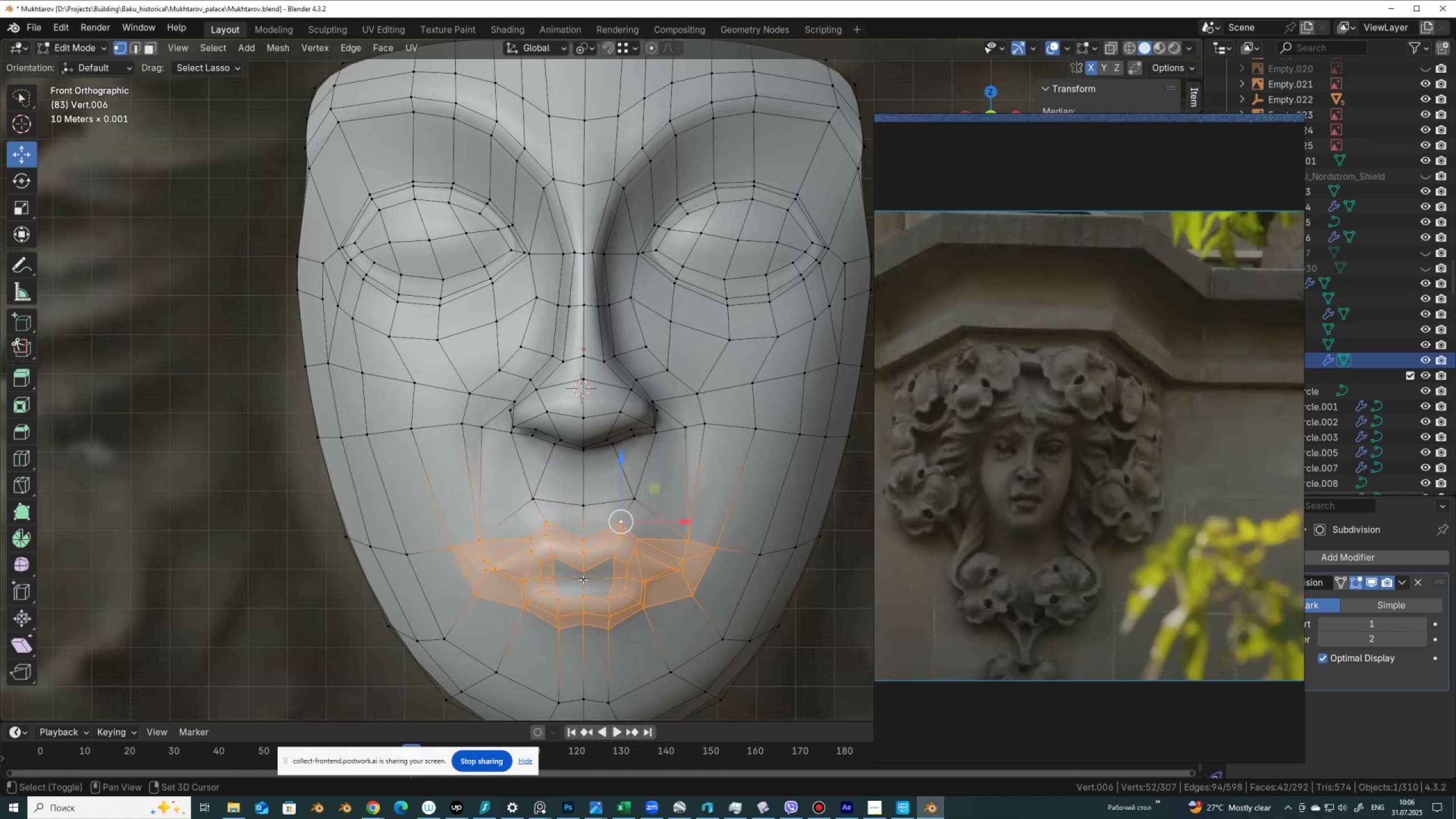 
double_click([583, 580])
 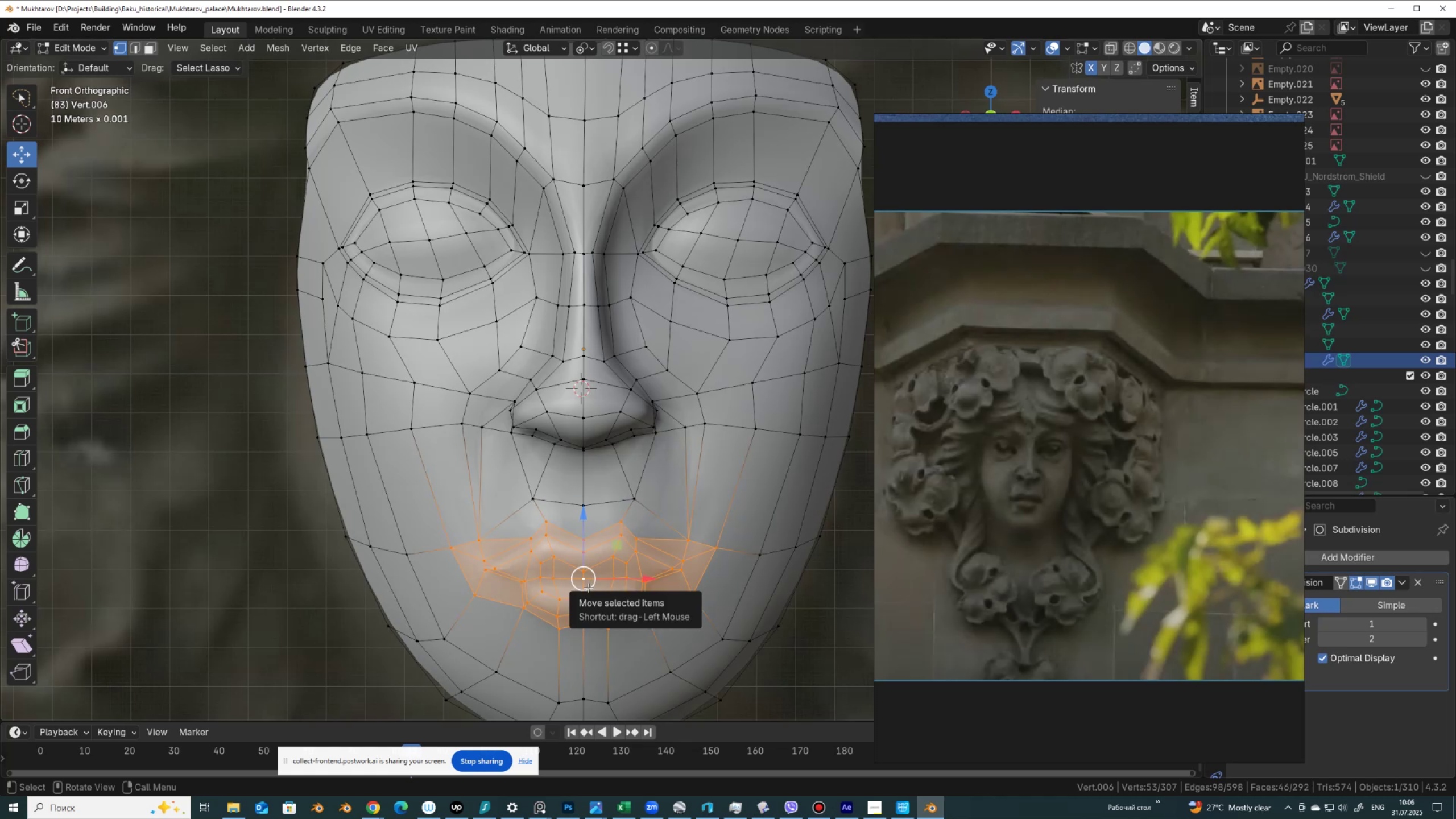 
type(sz)
 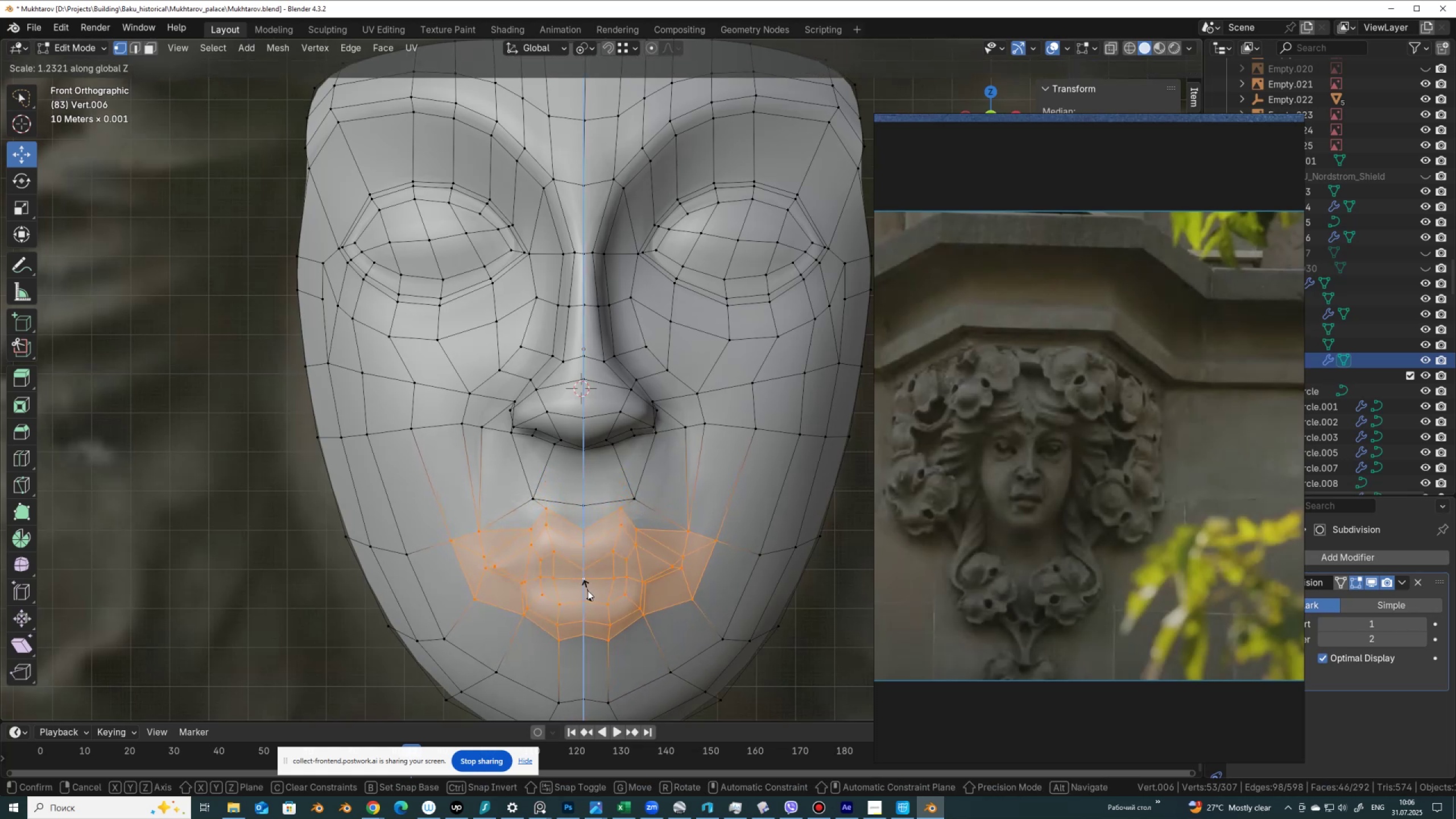 
left_click([588, 590])
 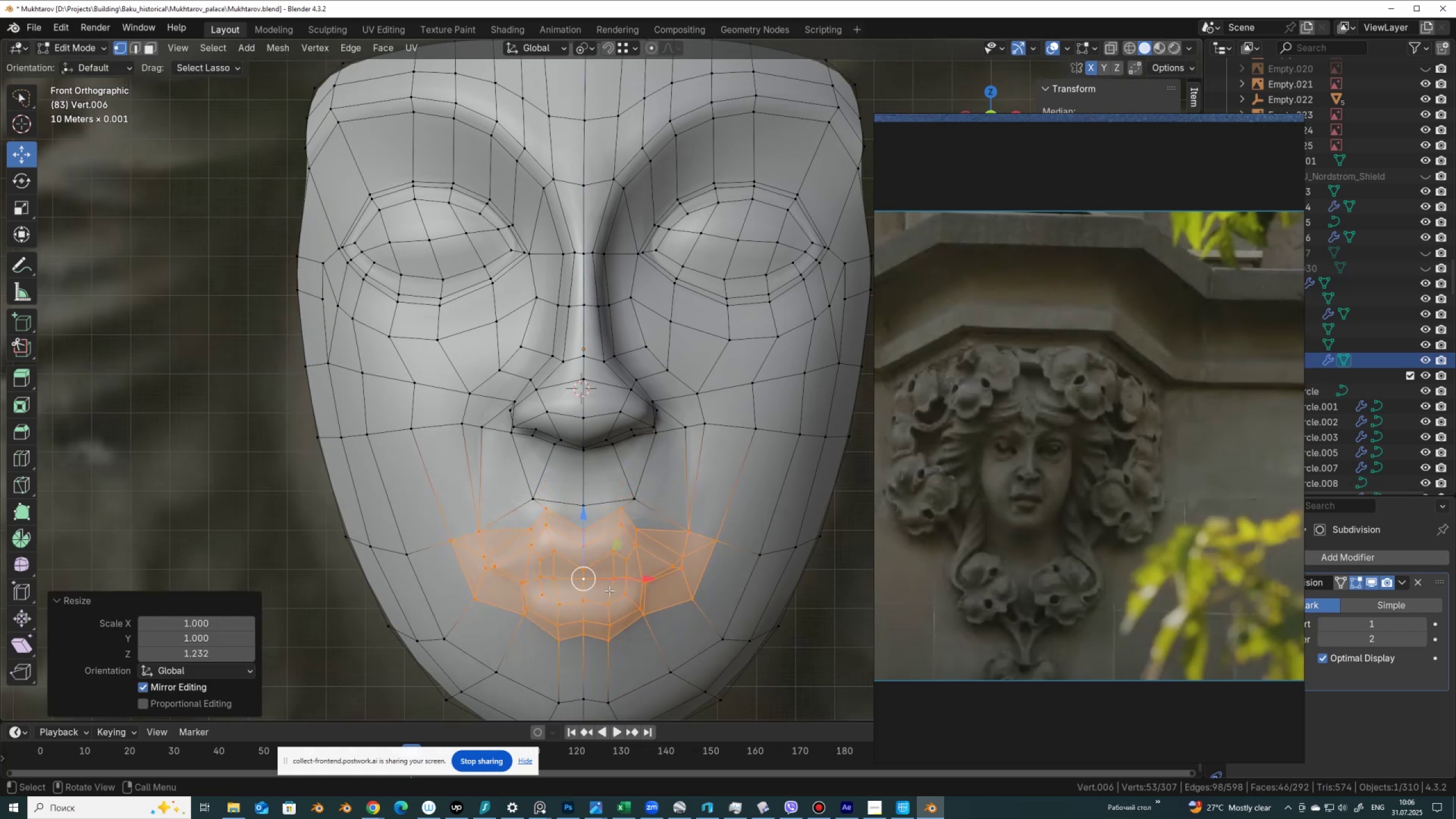 
key(Control+Z)
 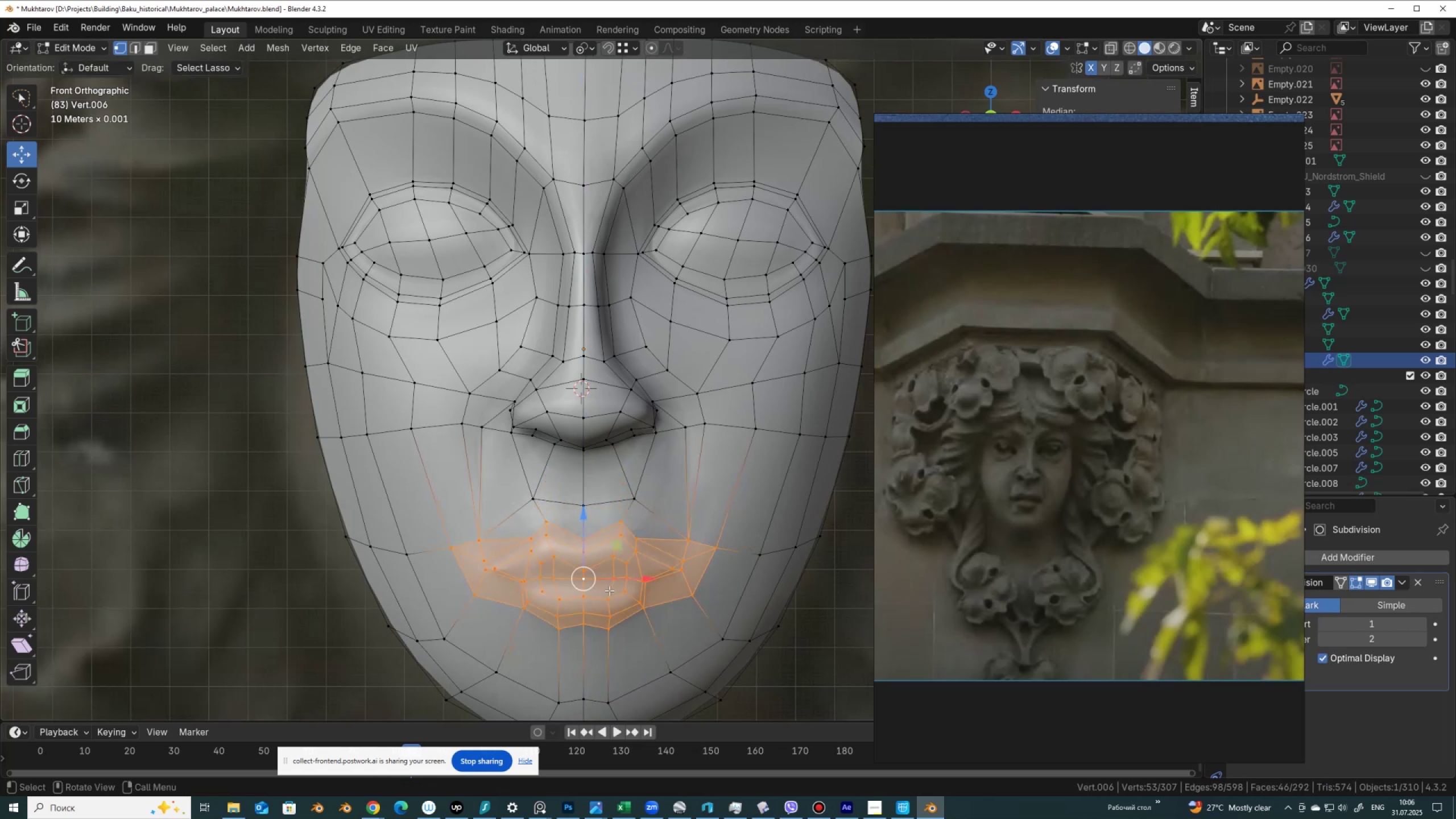 
key(Control+ControlLeft)
 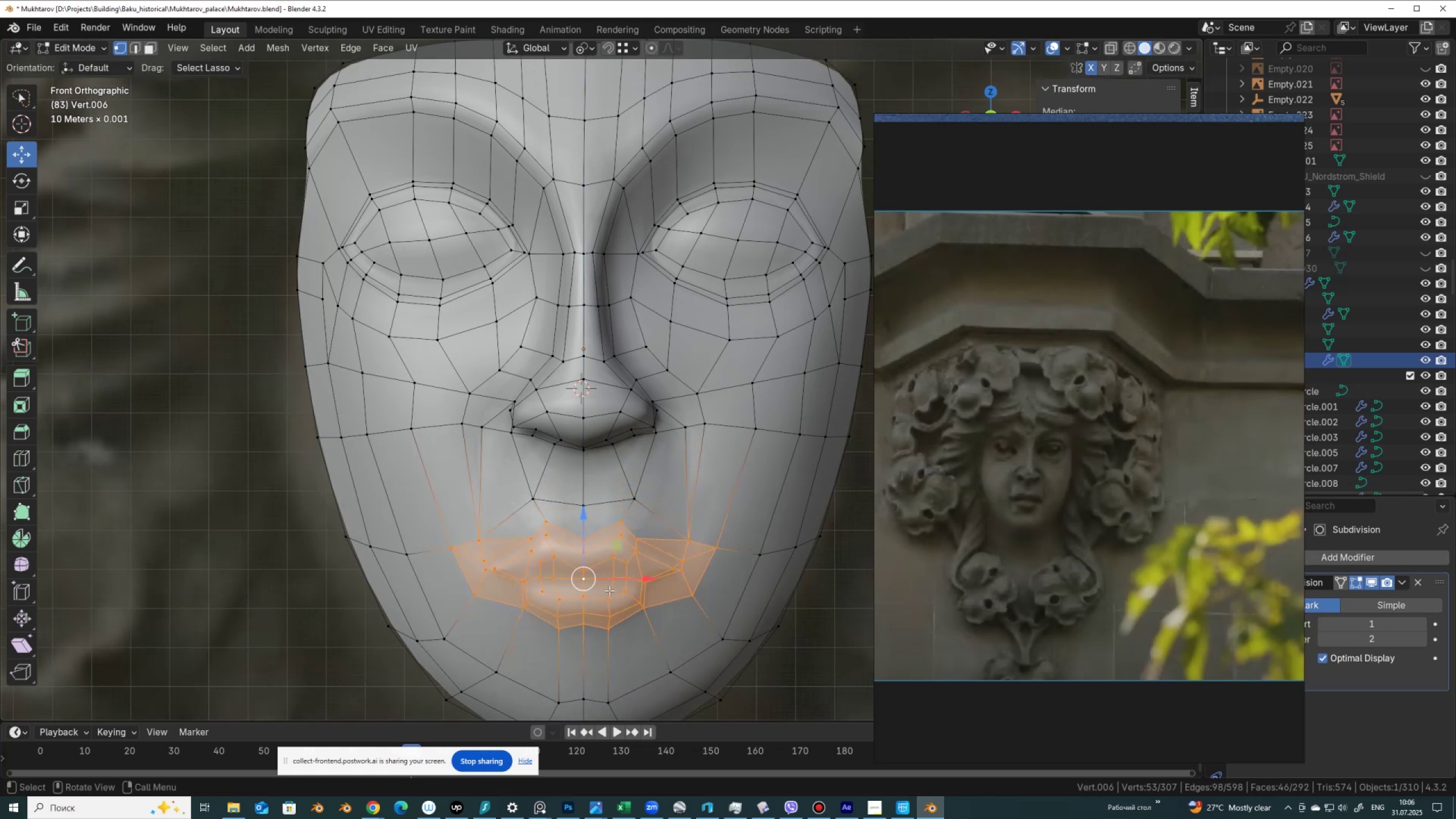 
key(Control+Shift+ShiftLeft)
 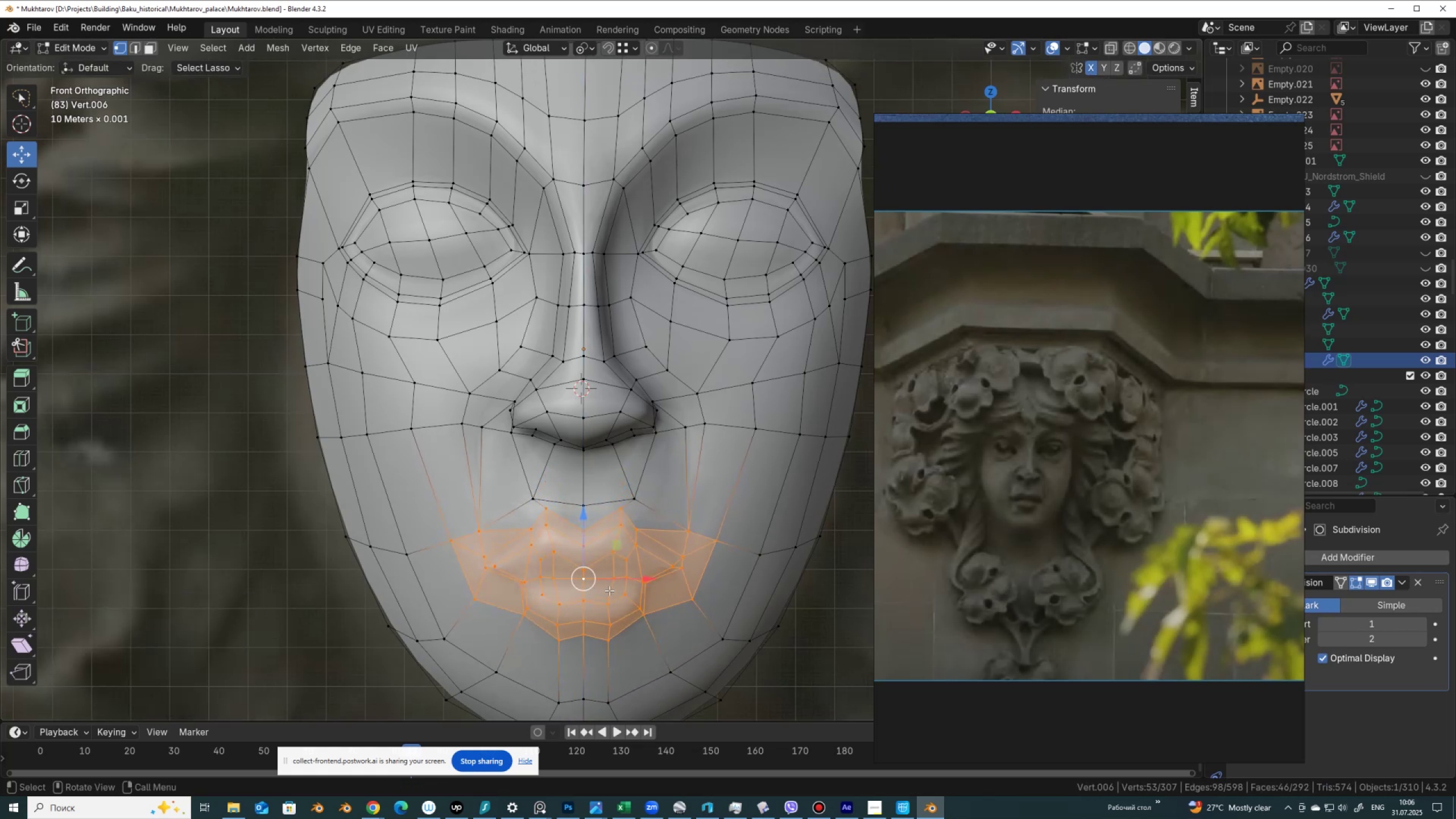 
key(Control+Shift+Z)
 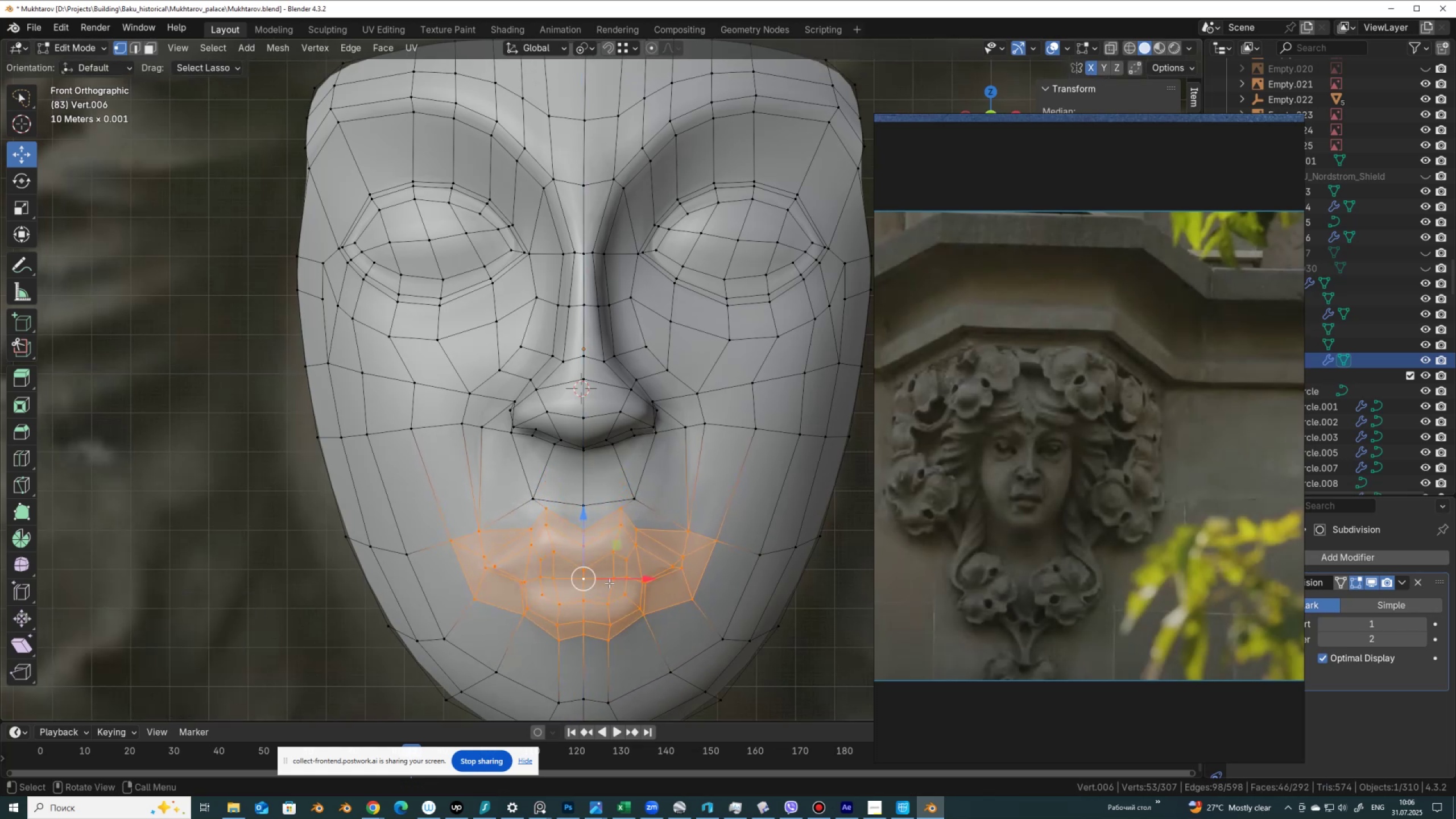 
key(Tab)
 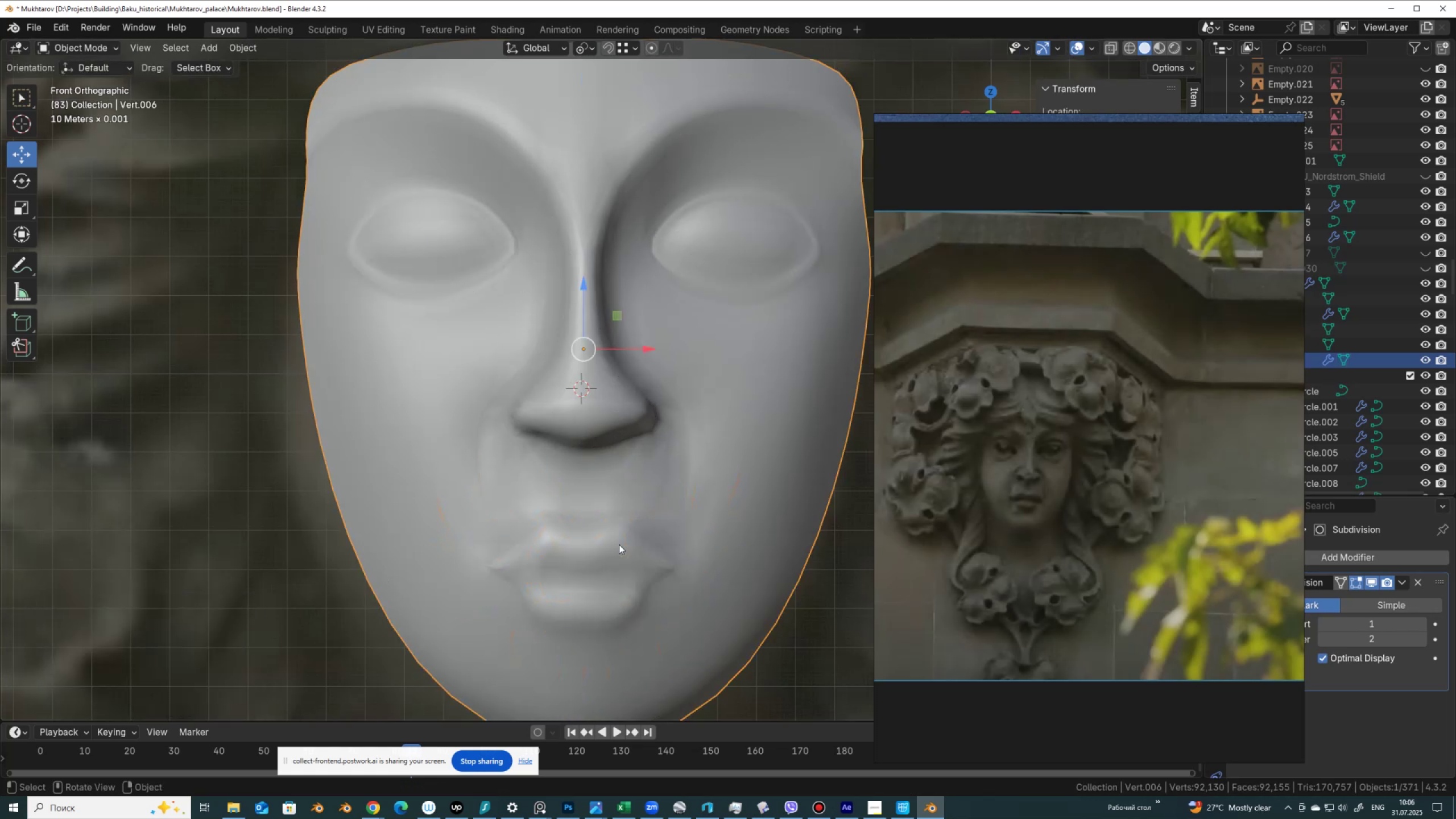 
scroll: coordinate [621, 526], scroll_direction: down, amount: 4.0
 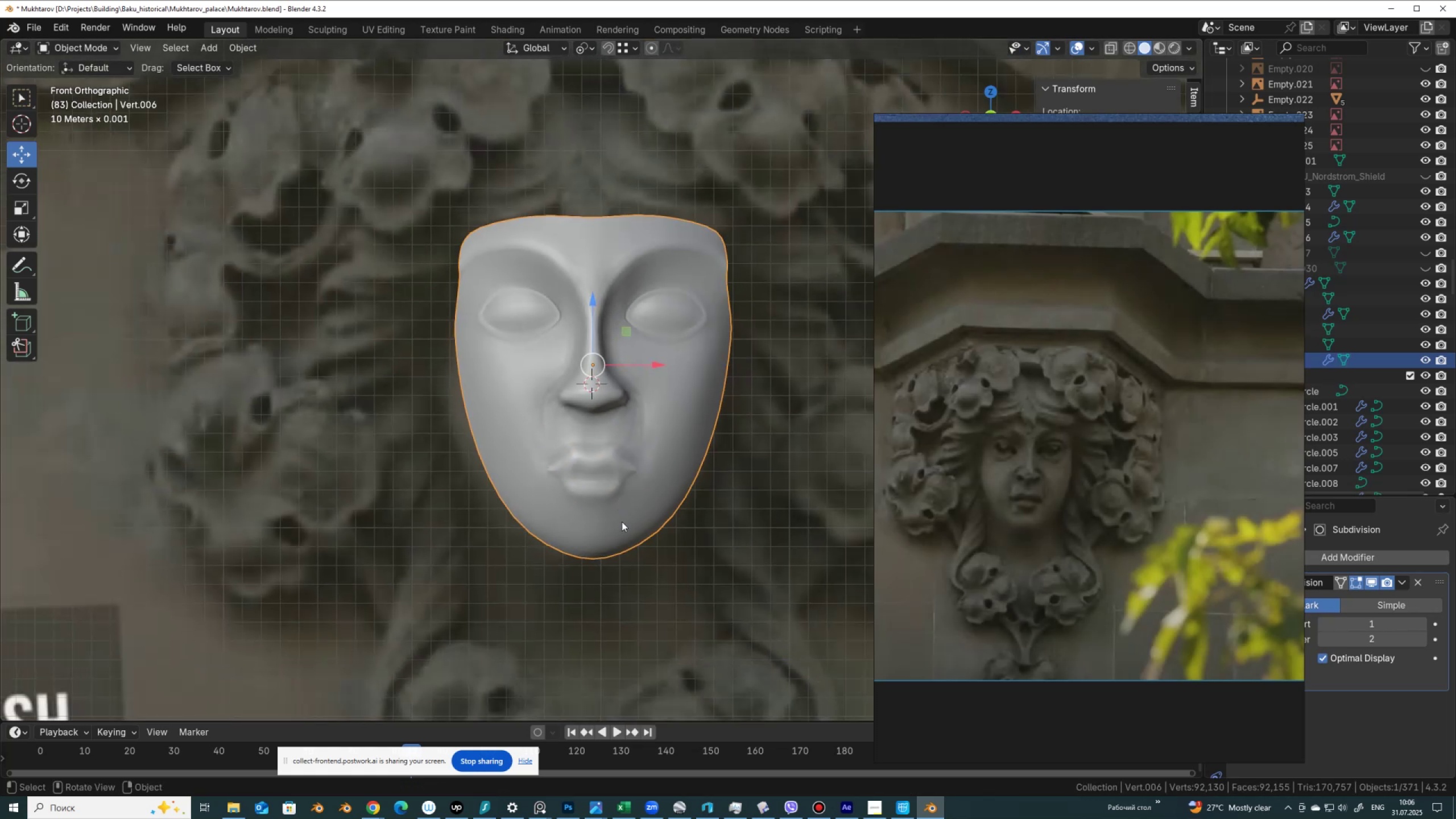 
key(Control+Z)
 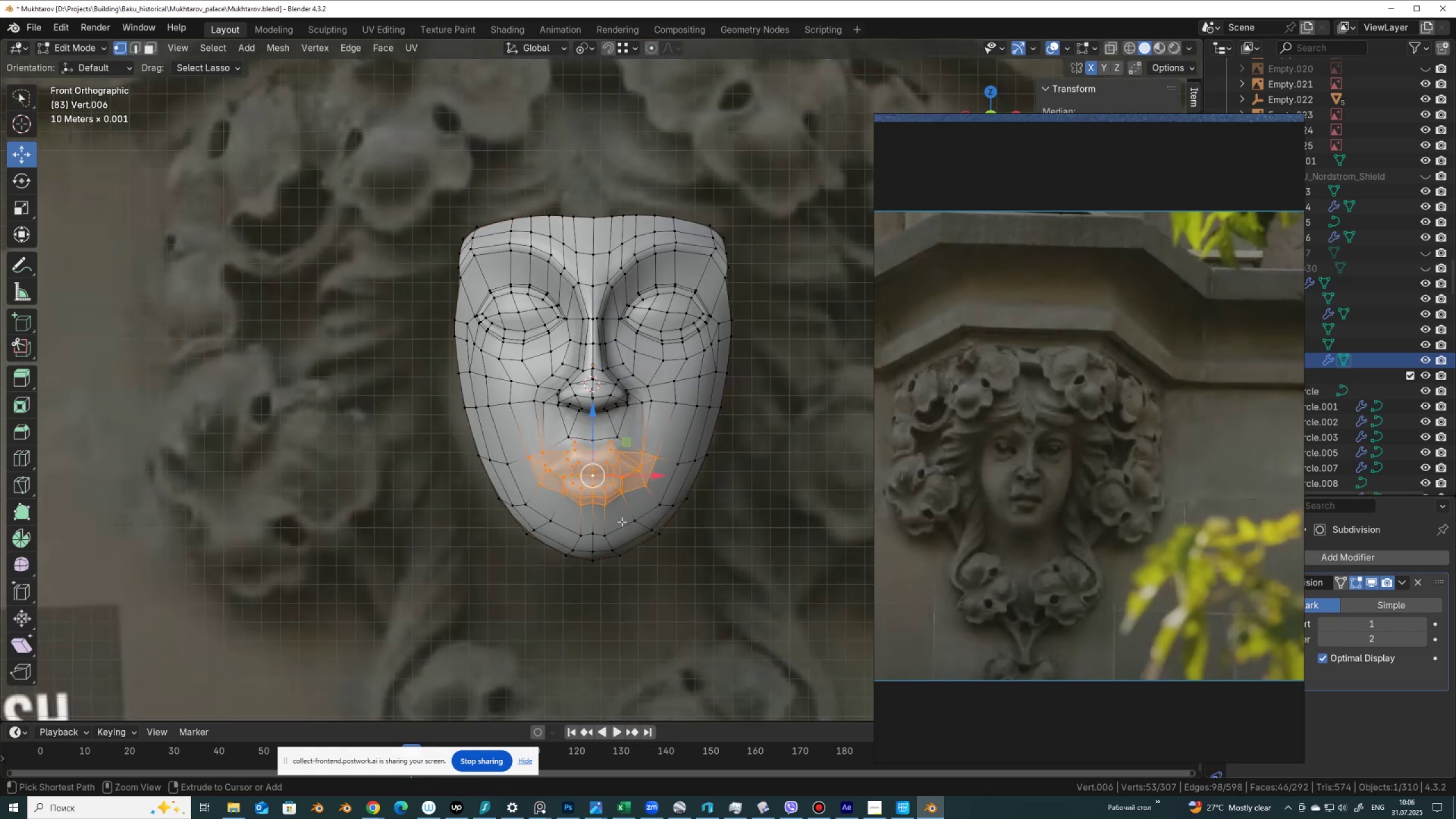 
key(Control+Z)
 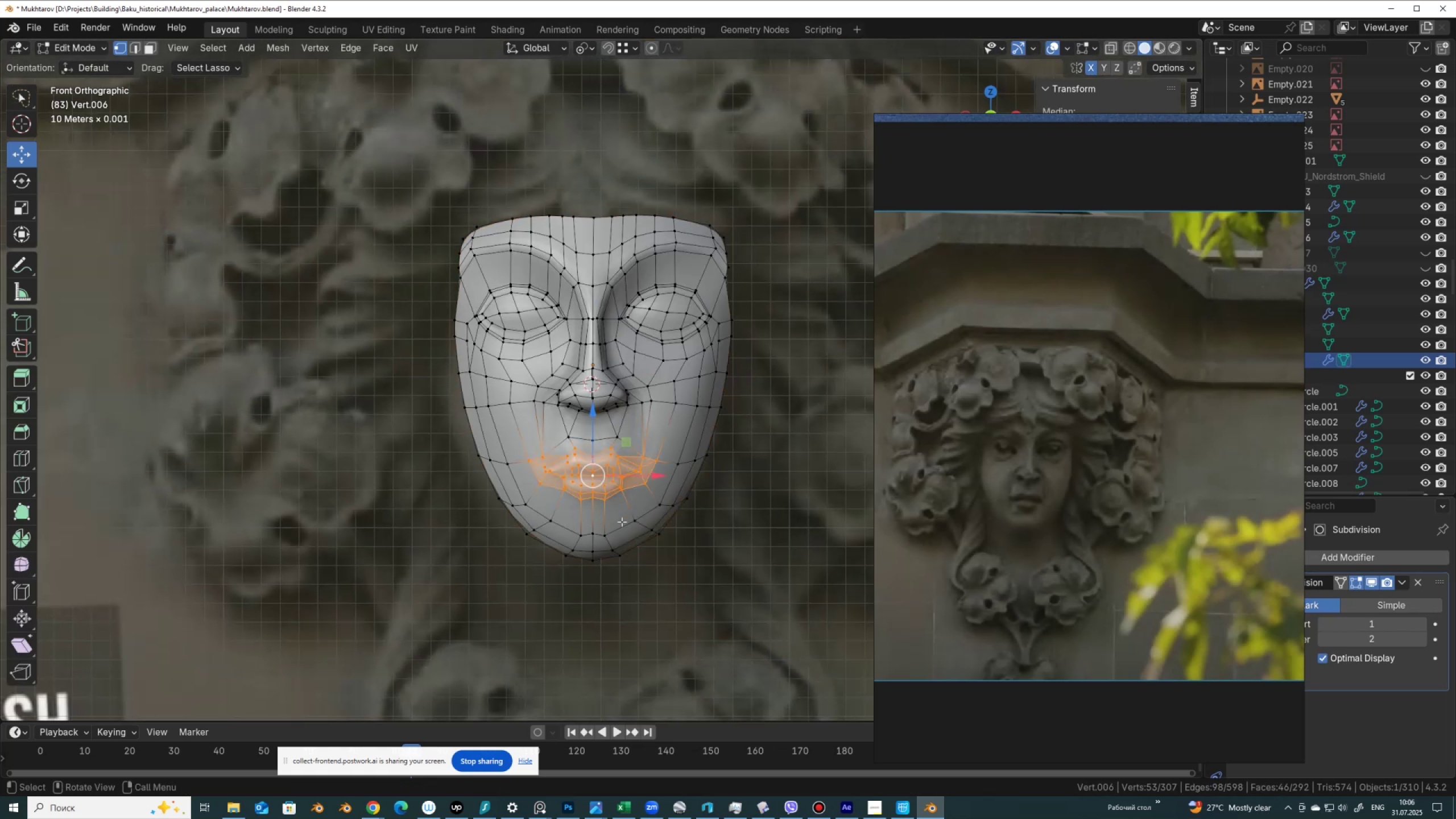 
key(Control+Tab)
 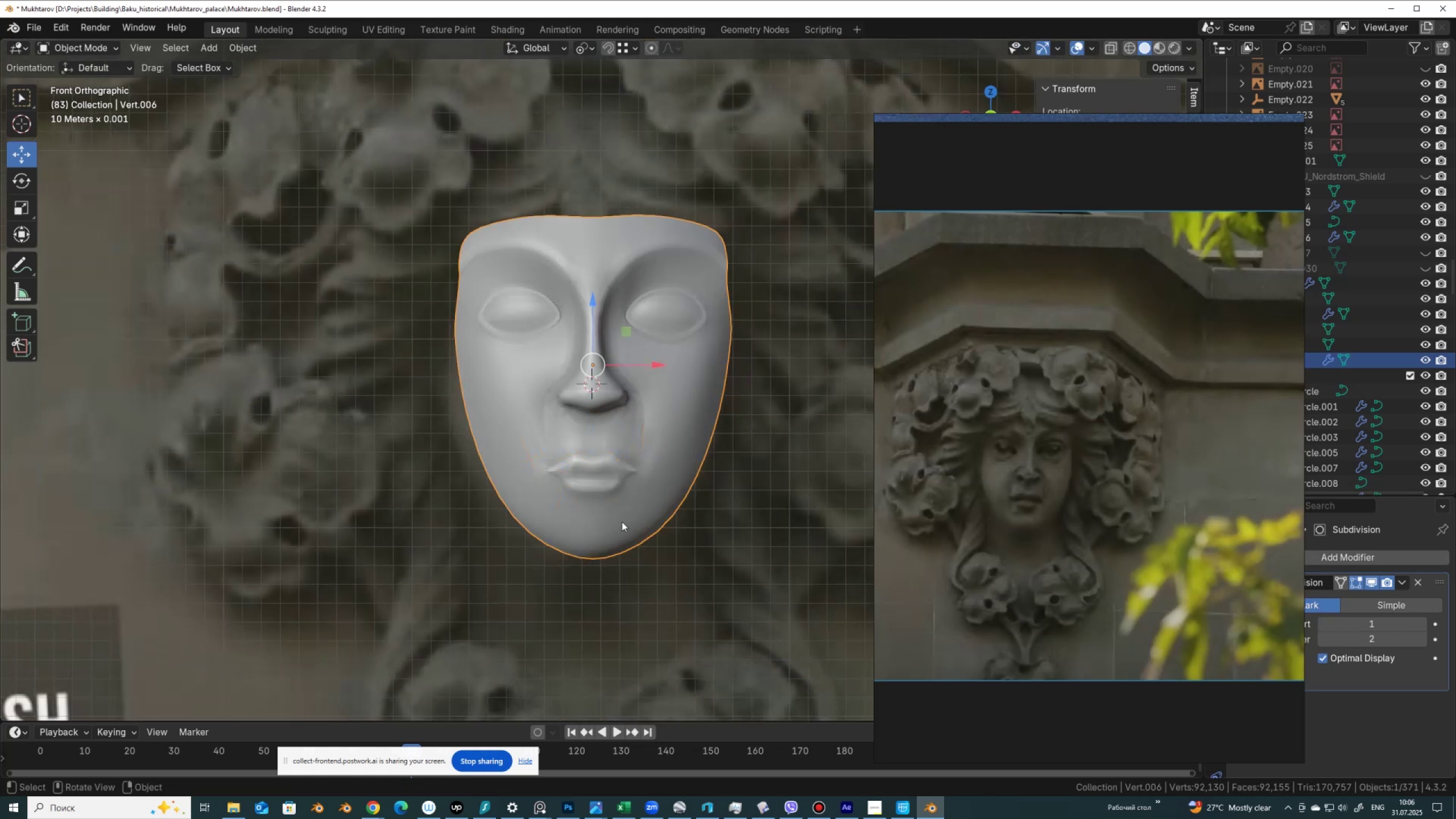 
scroll: coordinate [621, 471], scroll_direction: up, amount: 3.0
 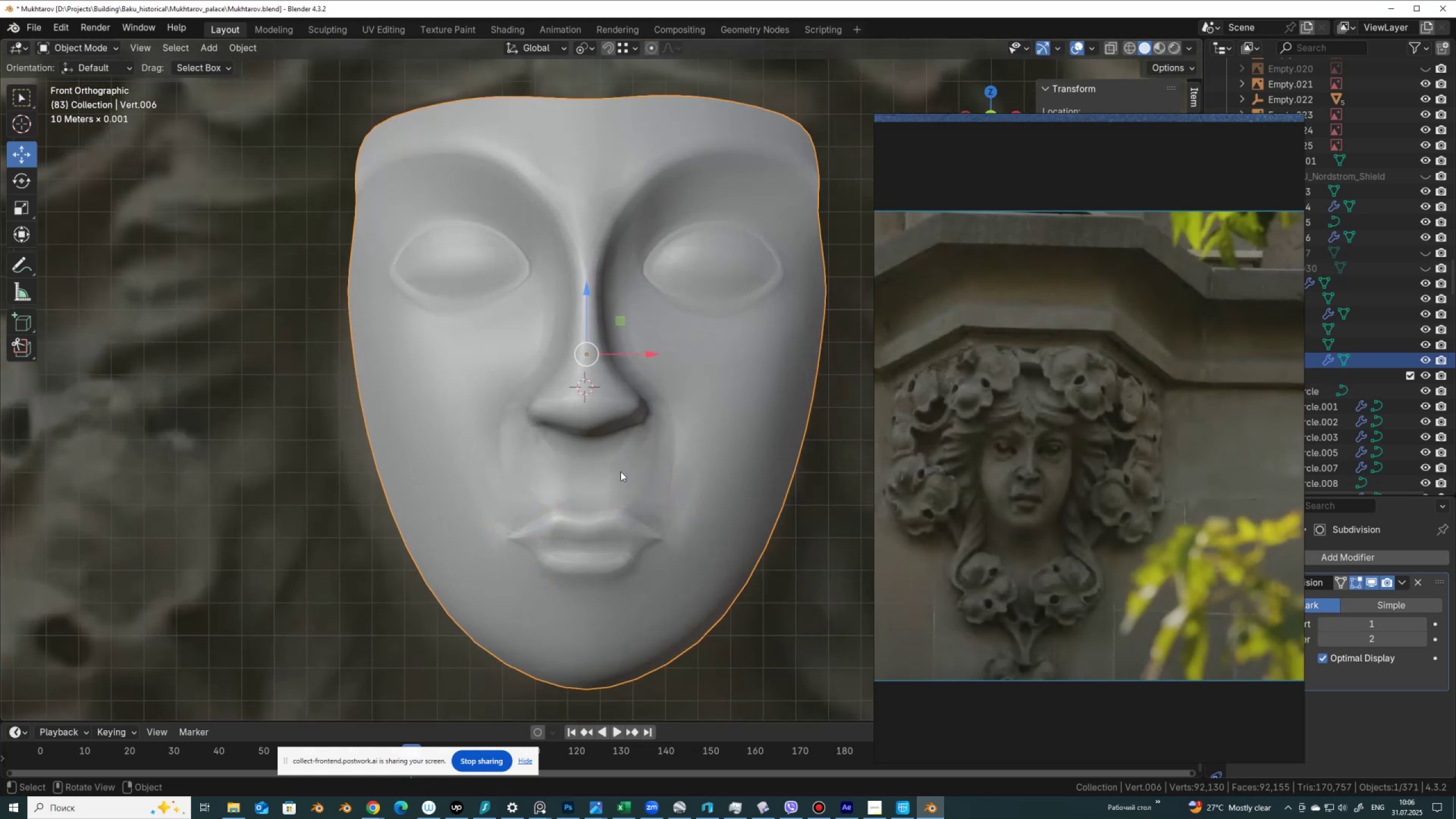 
key(Tab)
 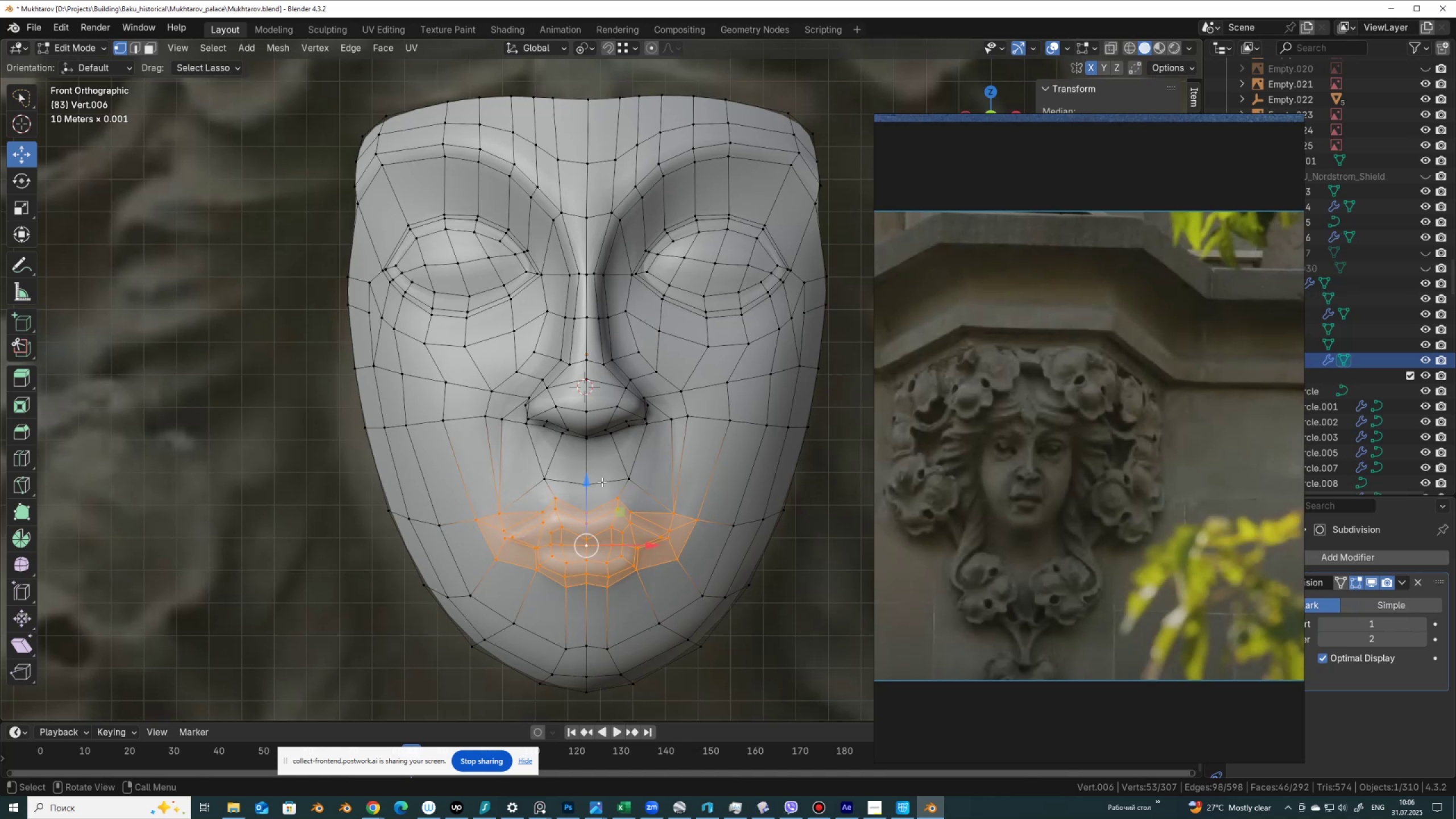 
scroll: coordinate [594, 483], scroll_direction: up, amount: 1.0
 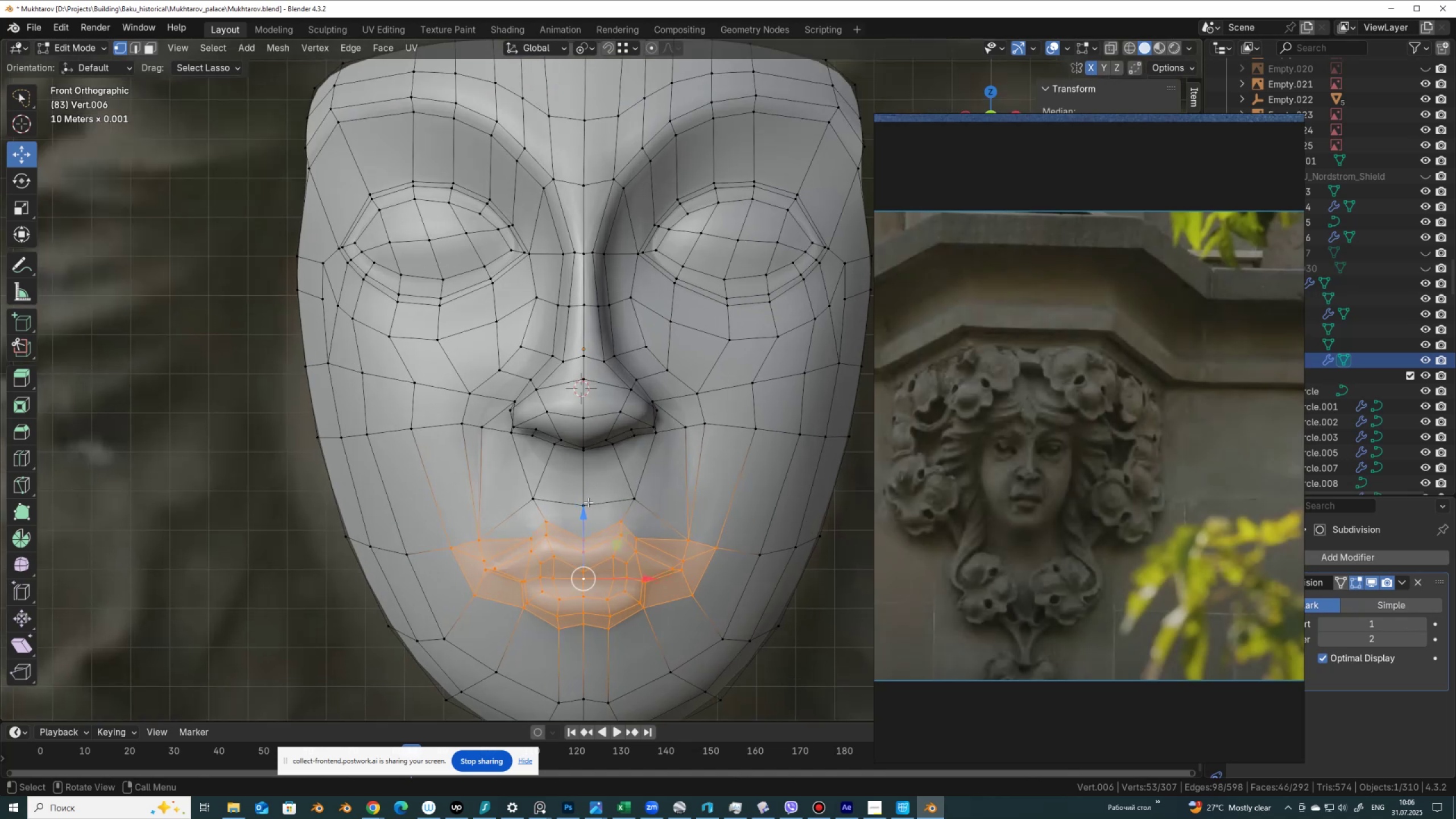 
left_click_drag(start_coordinate=[586, 512], to_coordinate=[584, 499])
 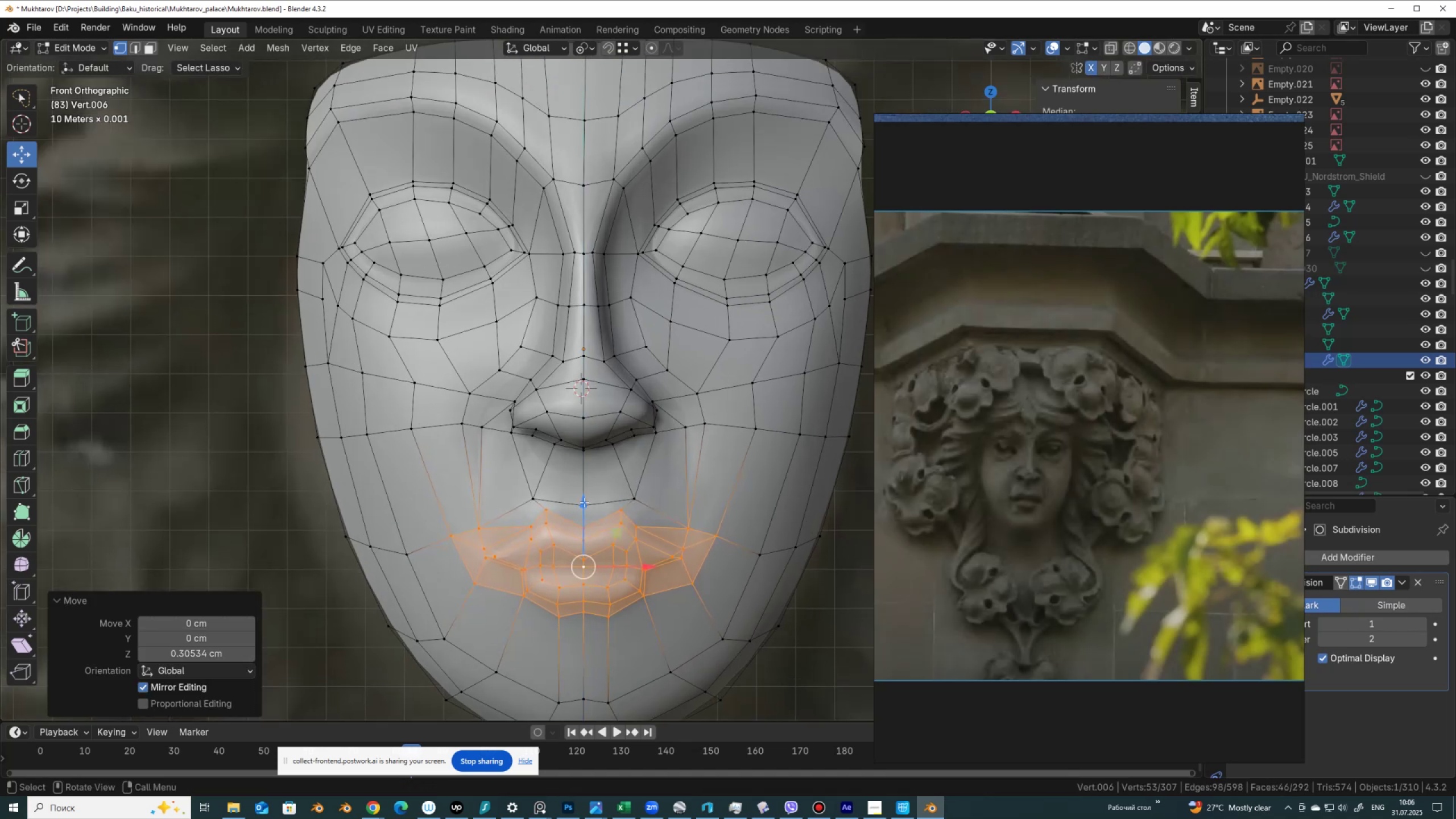 
key(Tab)
 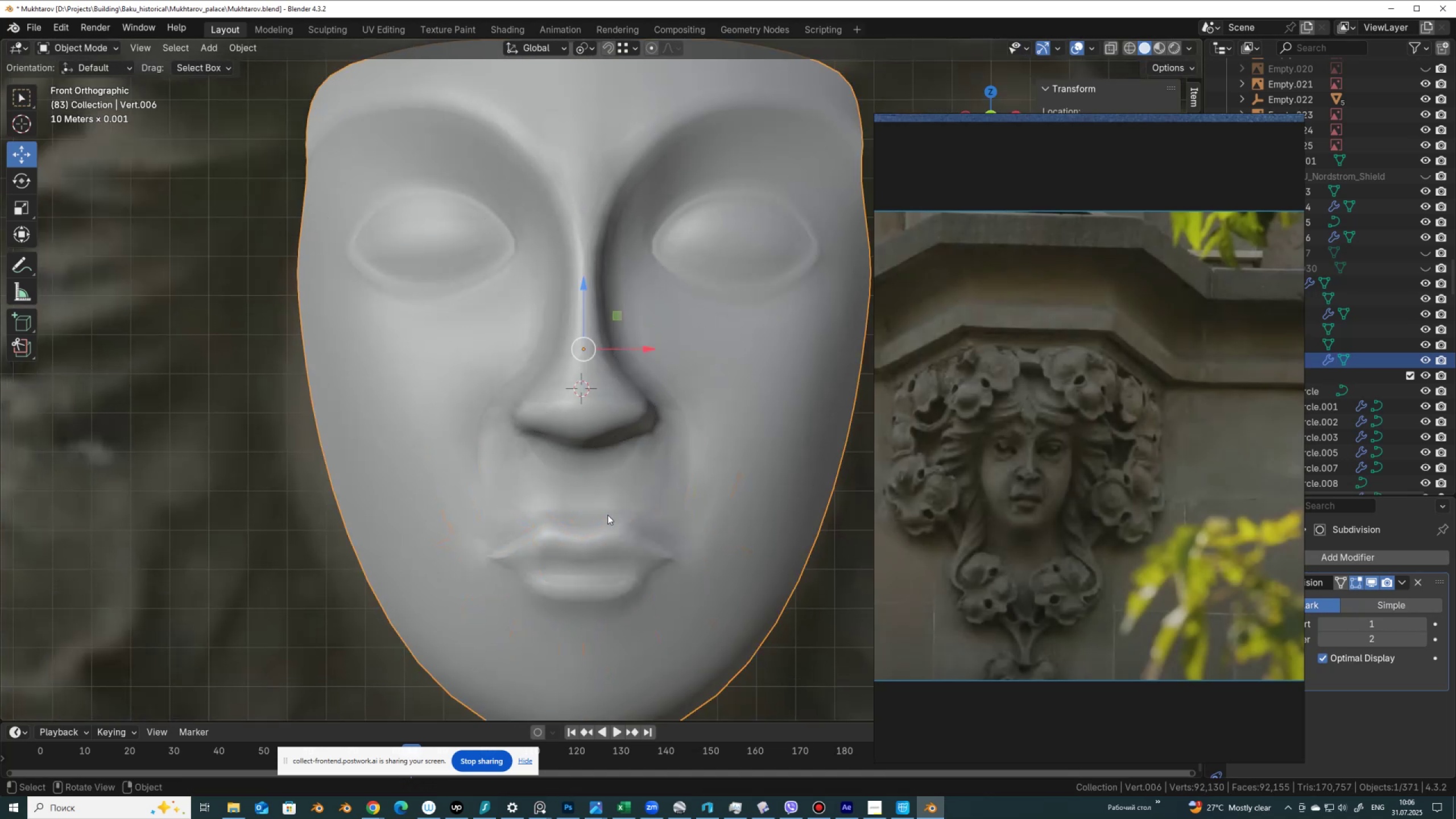 
scroll: coordinate [618, 515], scroll_direction: down, amount: 3.0
 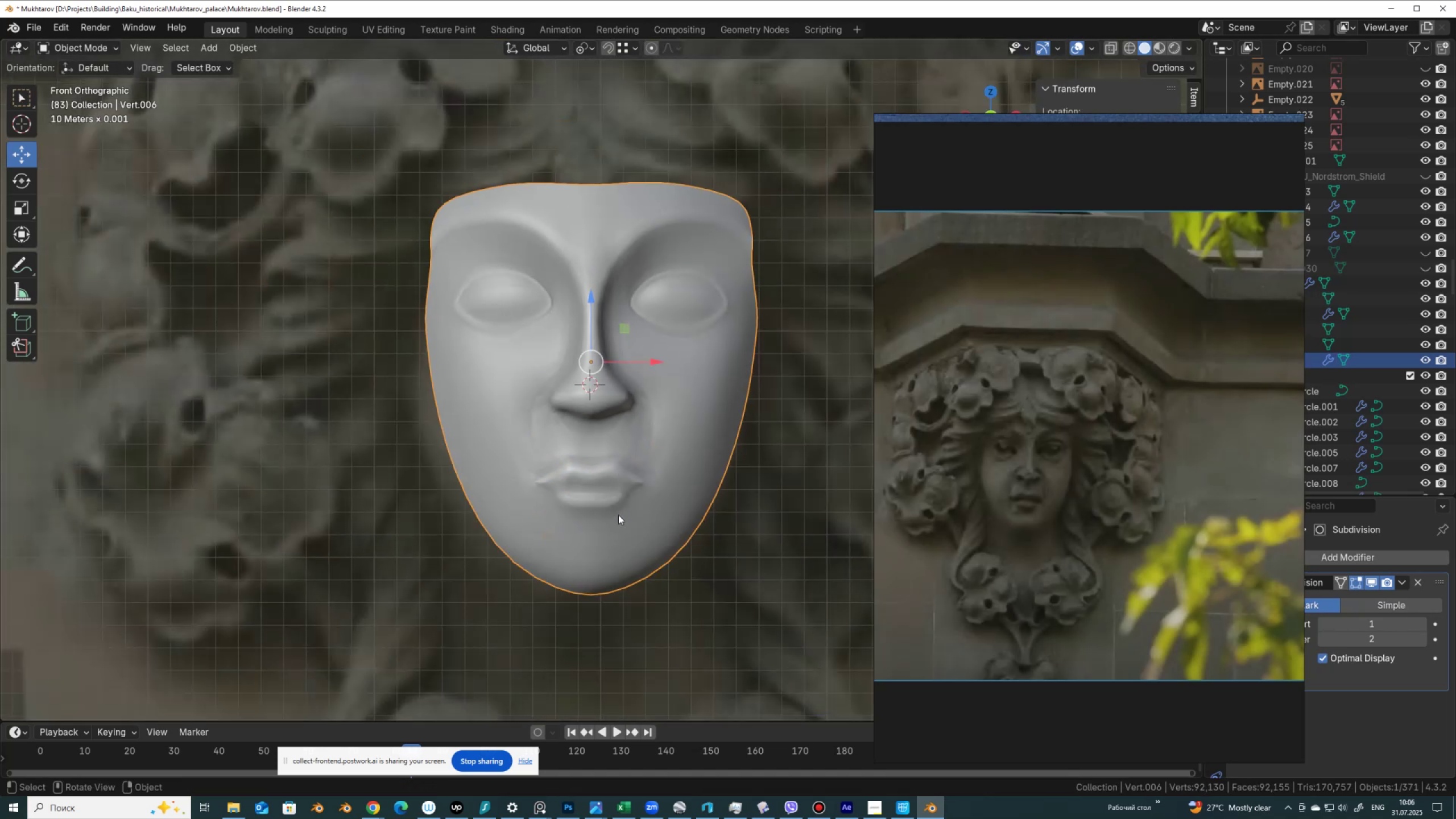 
scroll: coordinate [618, 515], scroll_direction: up, amount: 2.0
 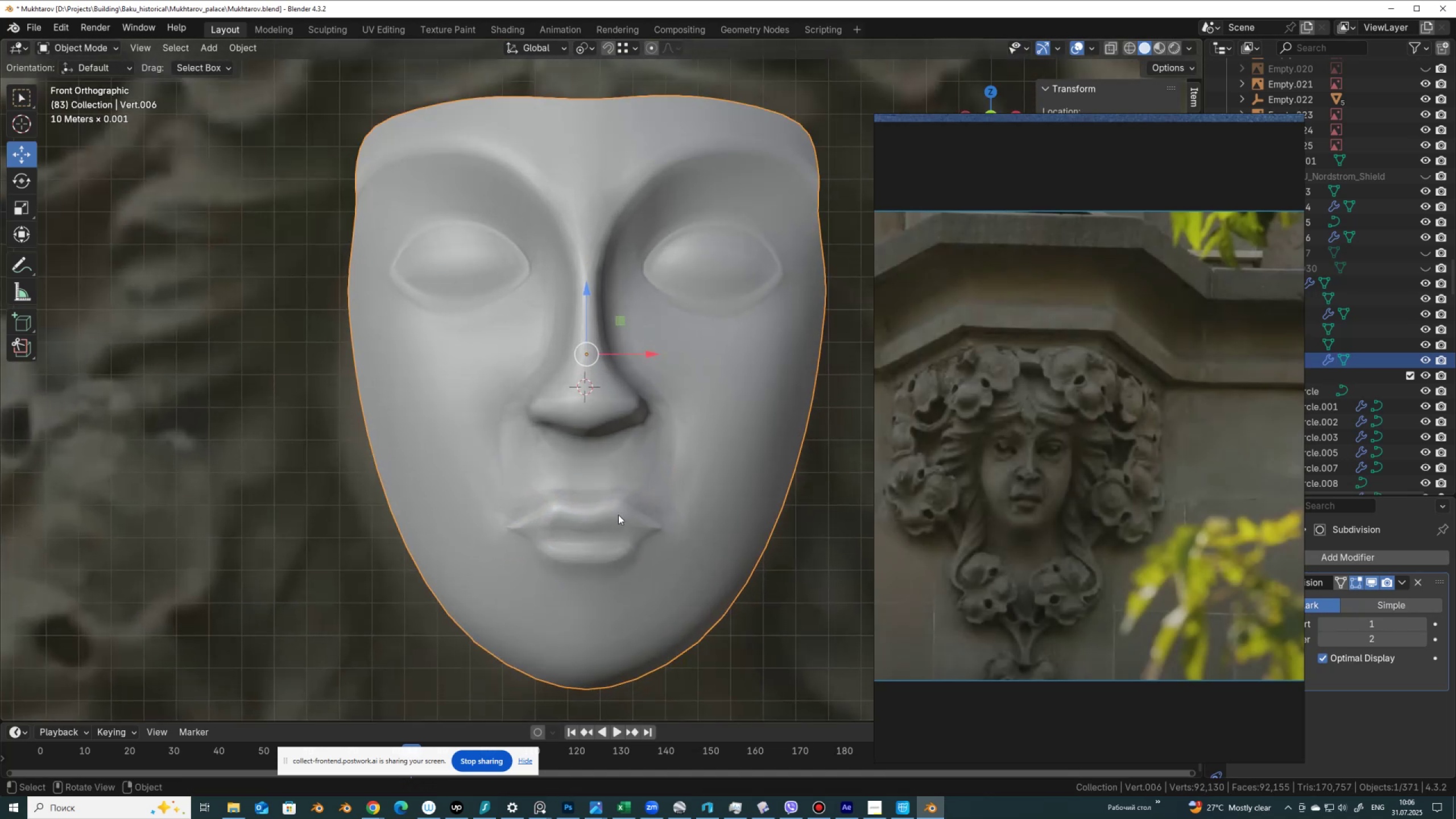 
key(Tab)
 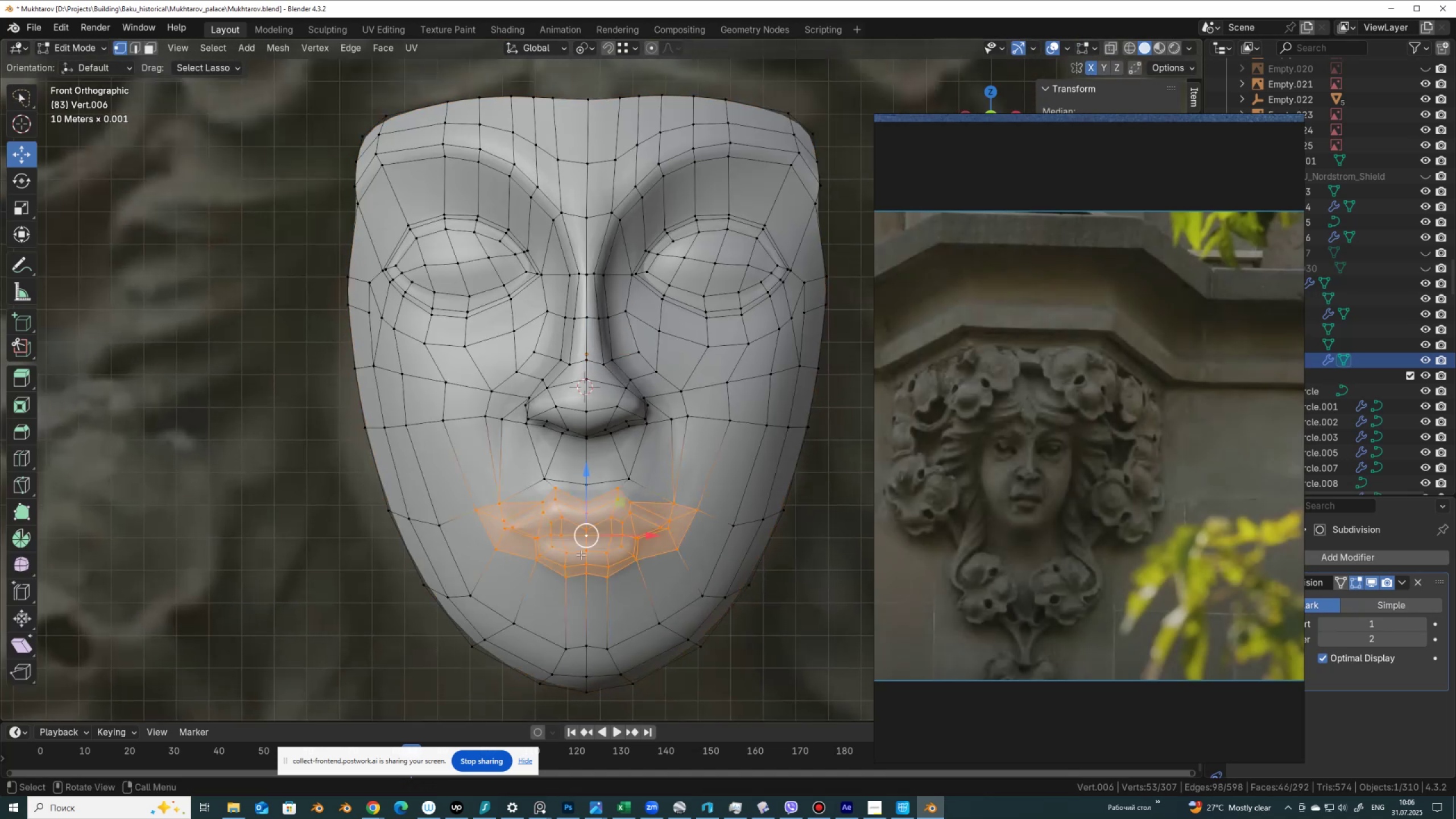 
scroll: coordinate [578, 567], scroll_direction: up, amount: 2.0
 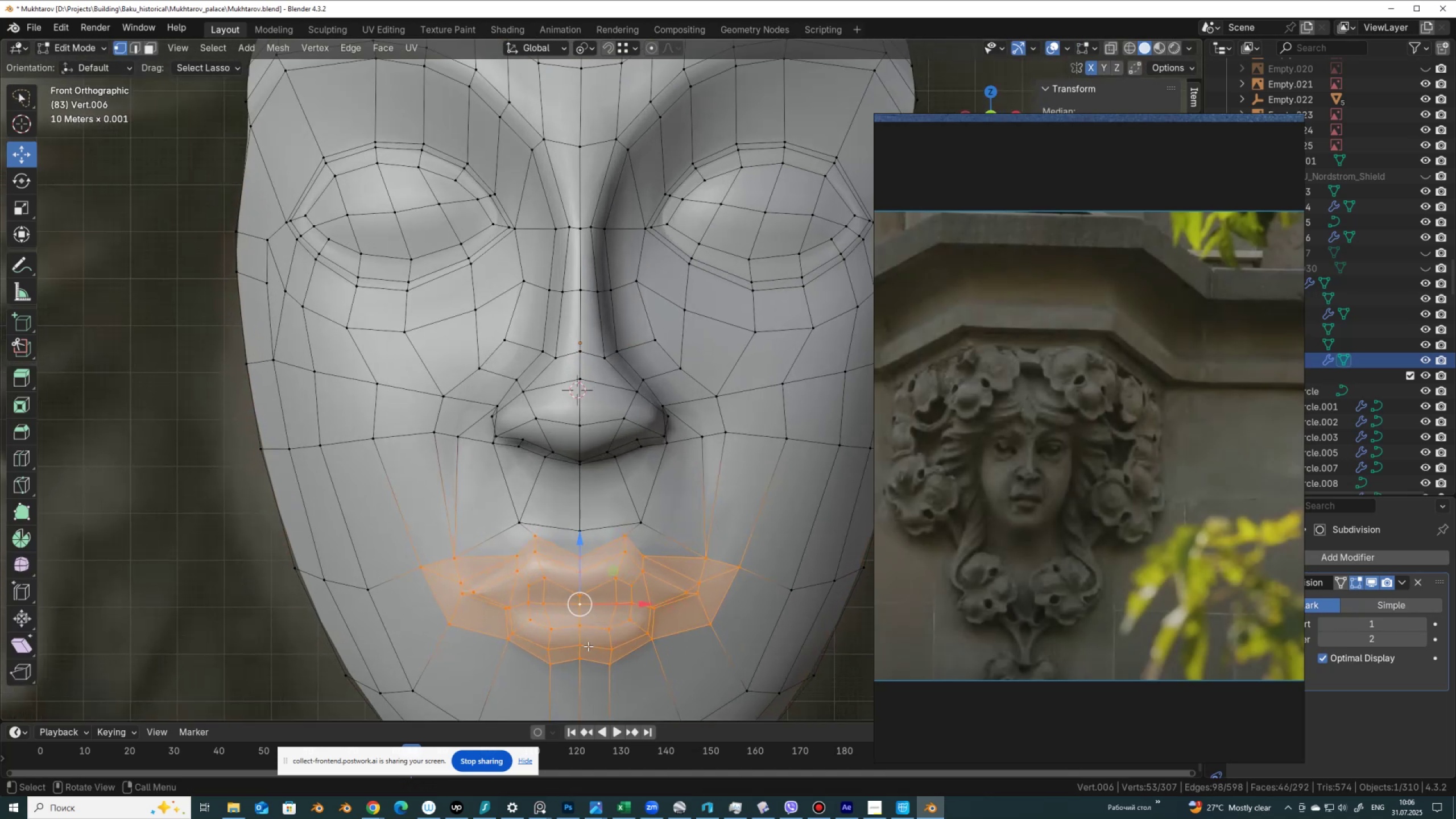 
scroll: coordinate [679, 618], scroll_direction: down, amount: 1.0
 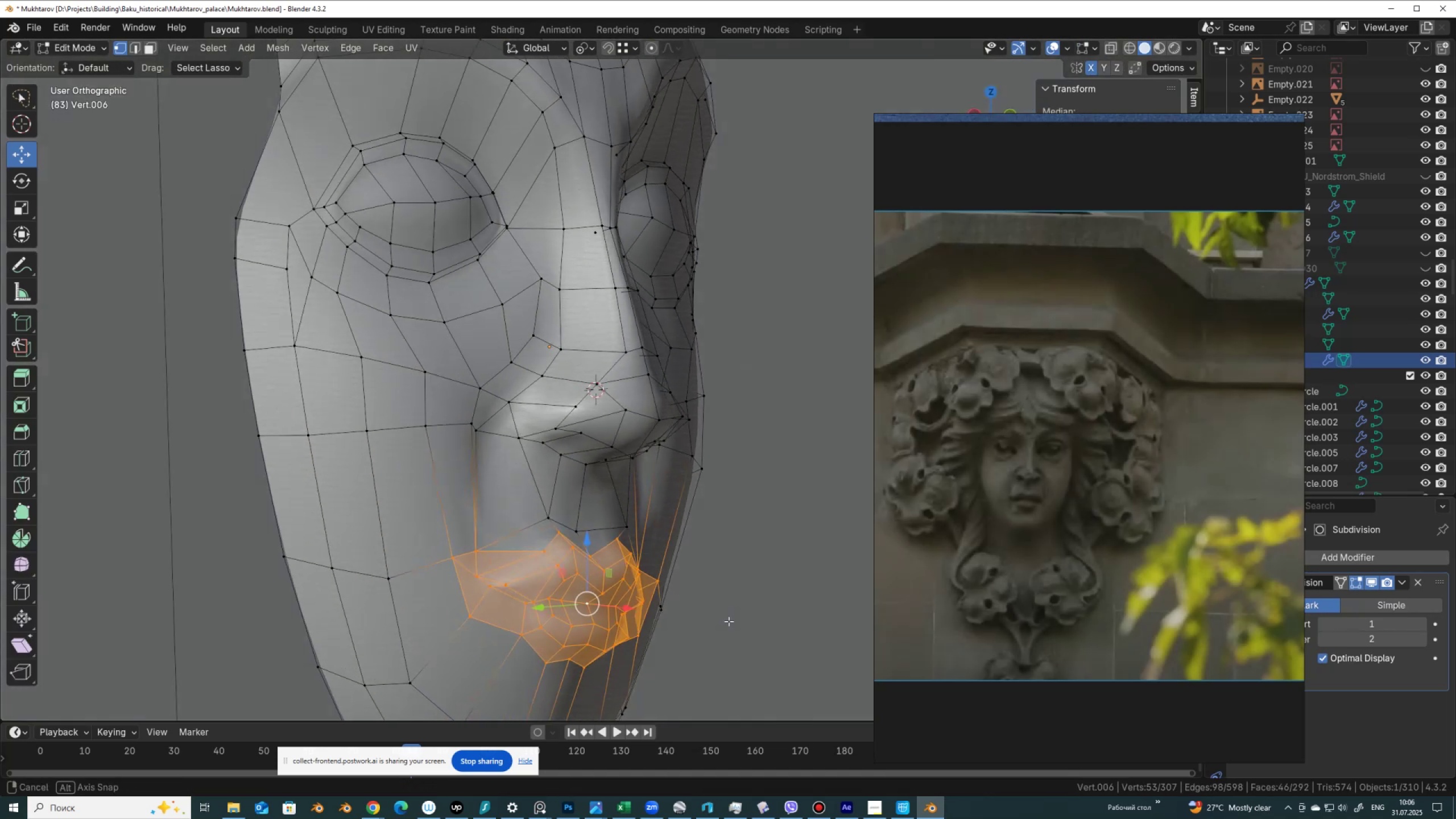 
hold_key(key=ShiftLeft, duration=0.42)
 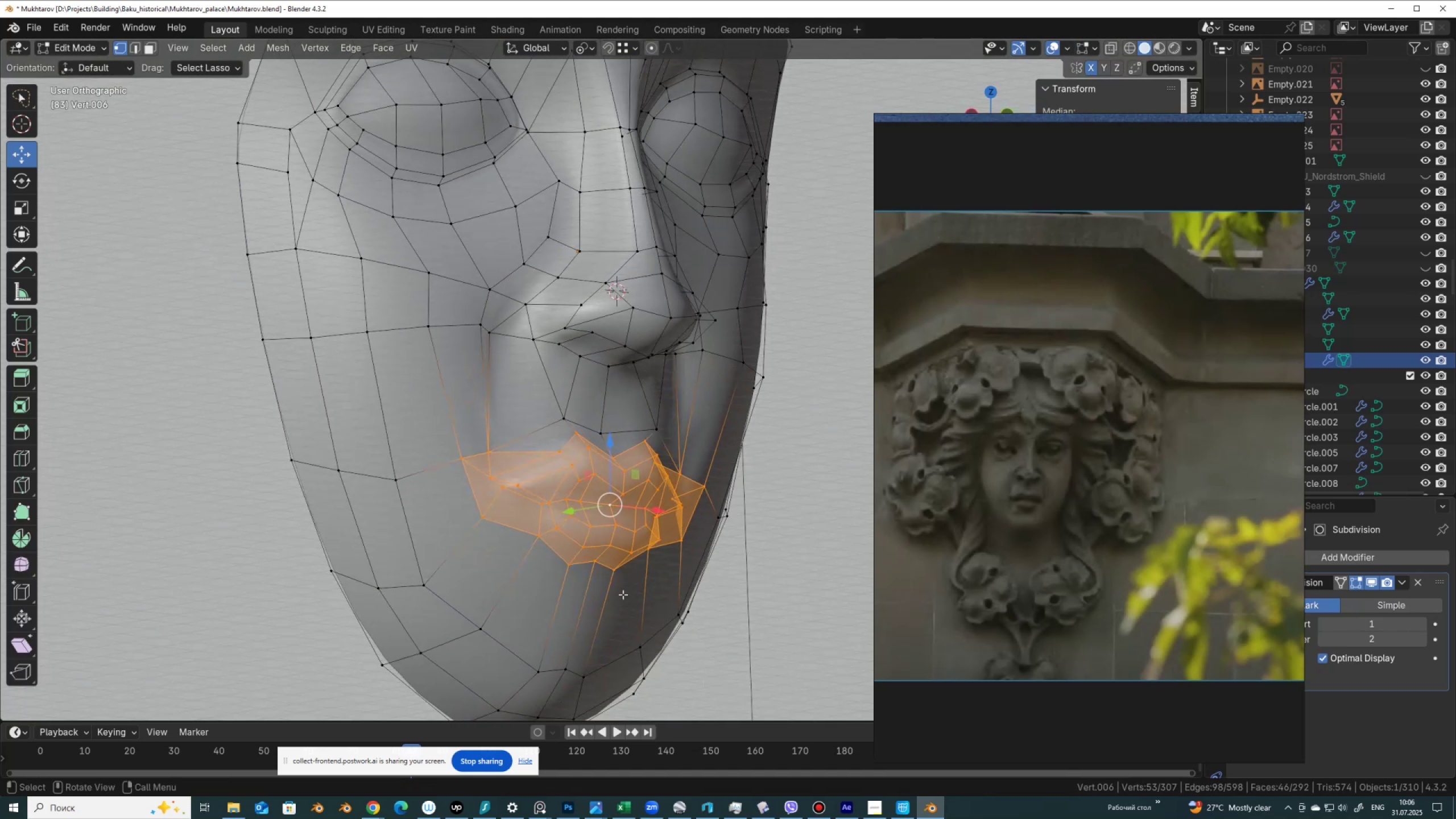 
hold_key(key=ControlLeft, duration=0.5)
 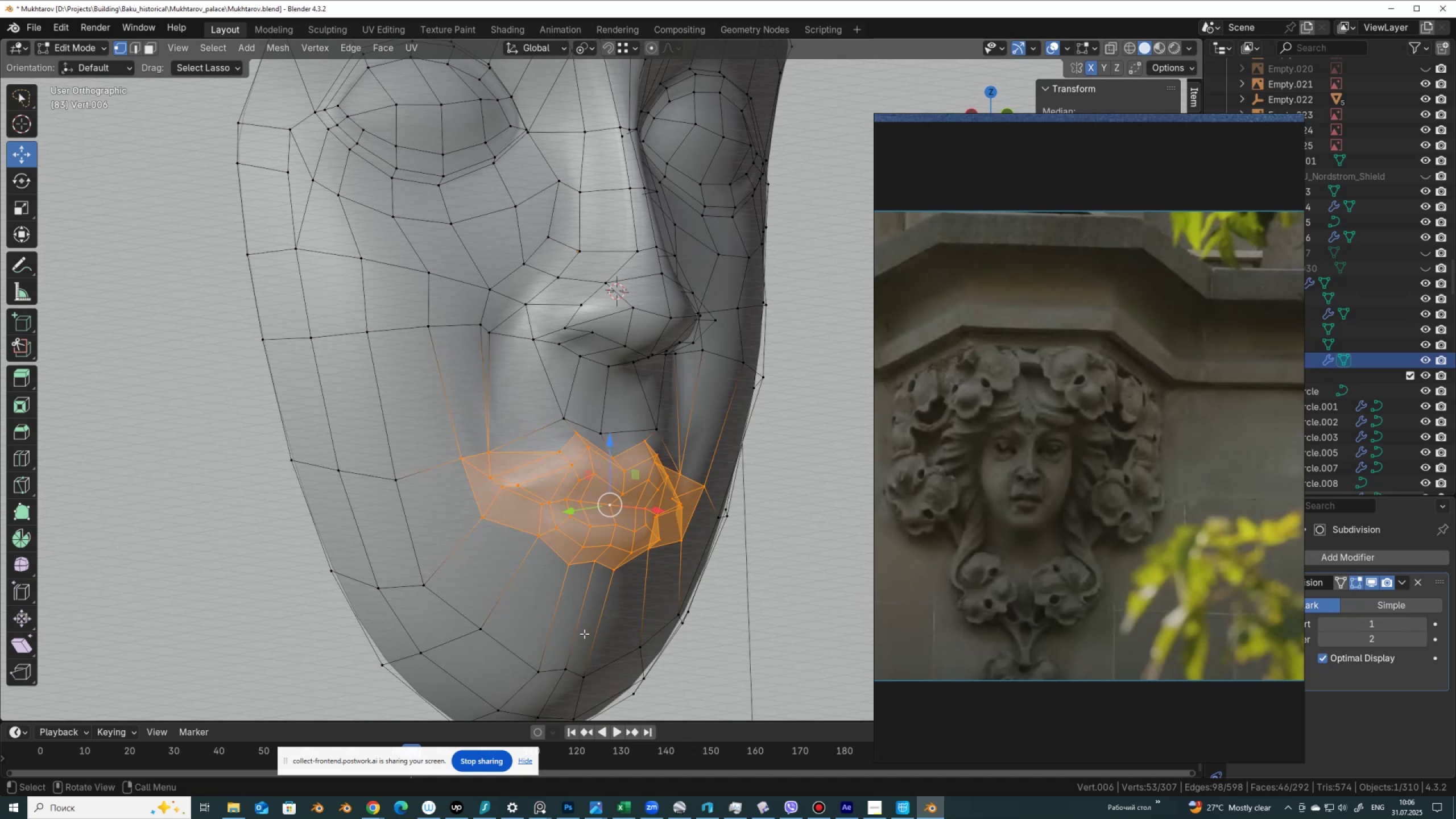 
key(Control+E)
 